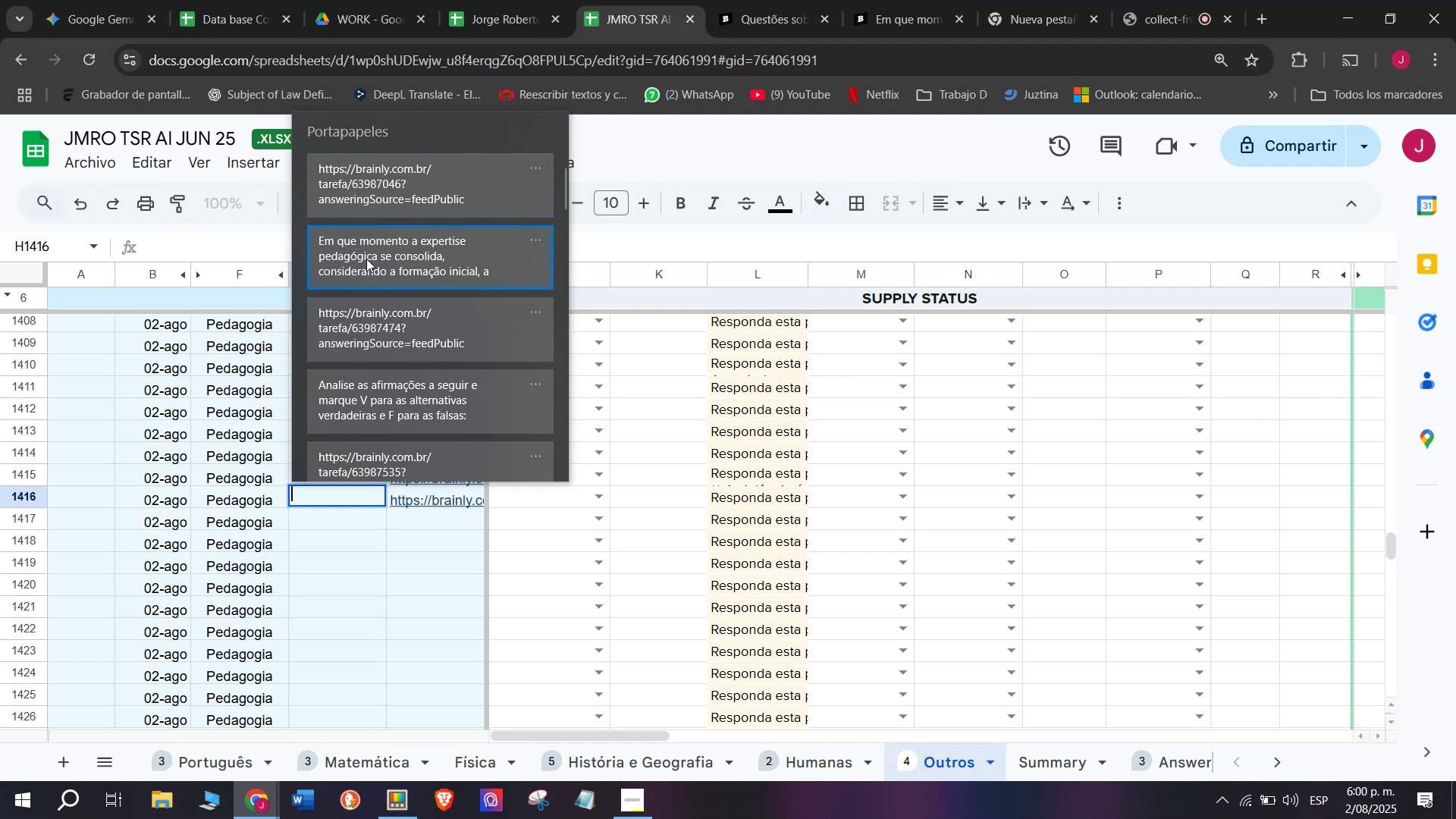 
key(Control+V)
 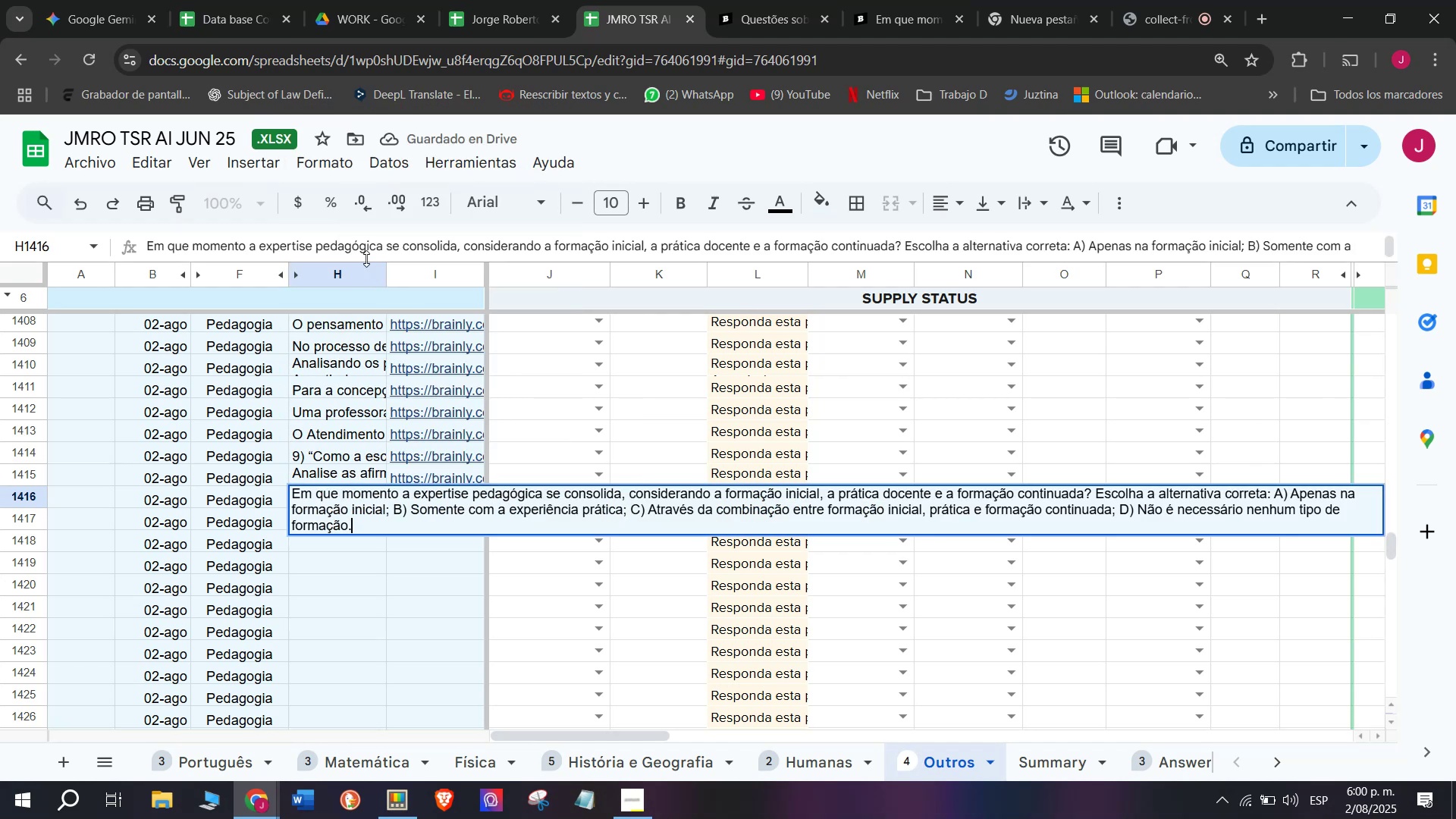 
key(Enter)
 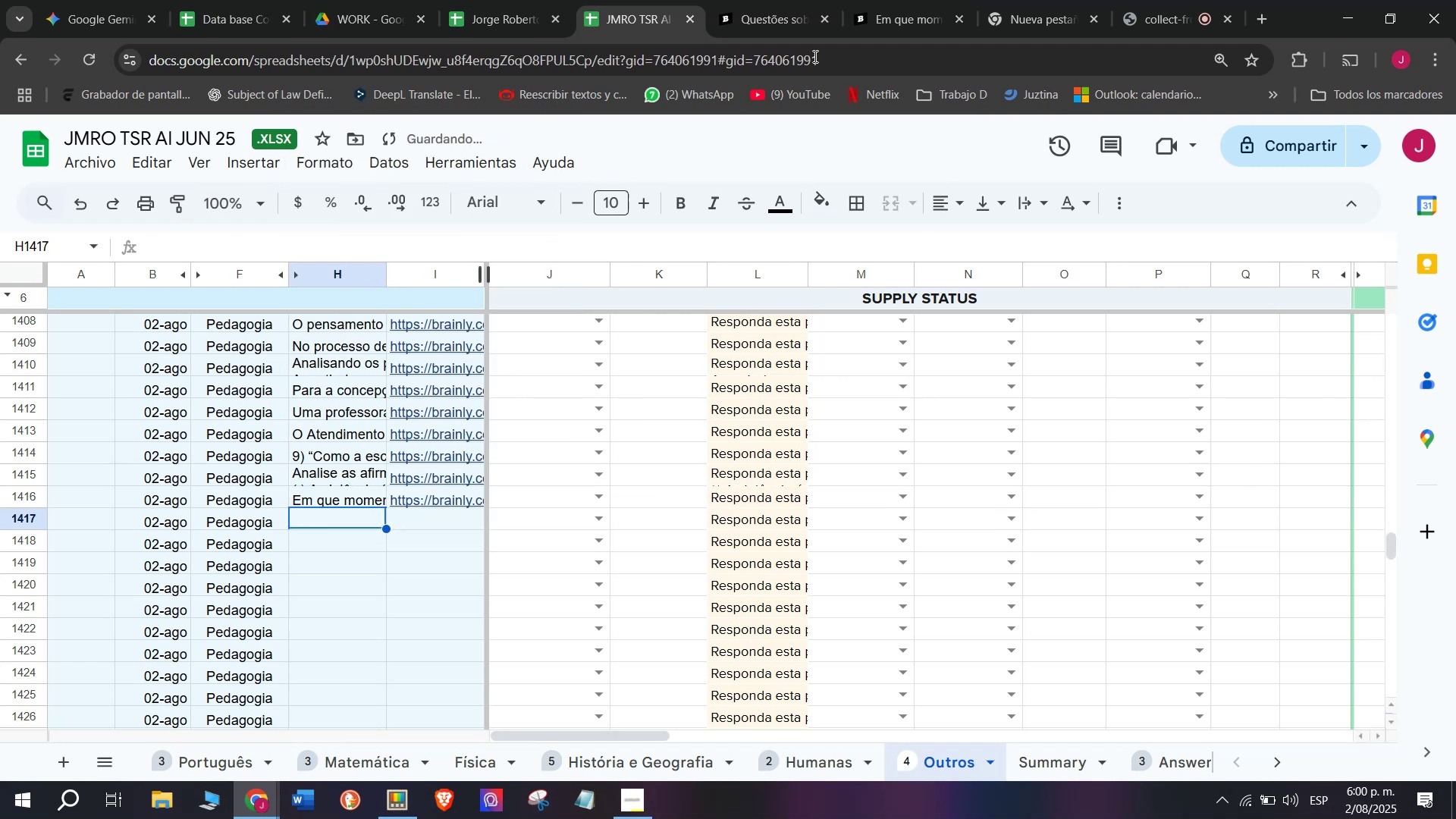 
left_click([903, 0])
 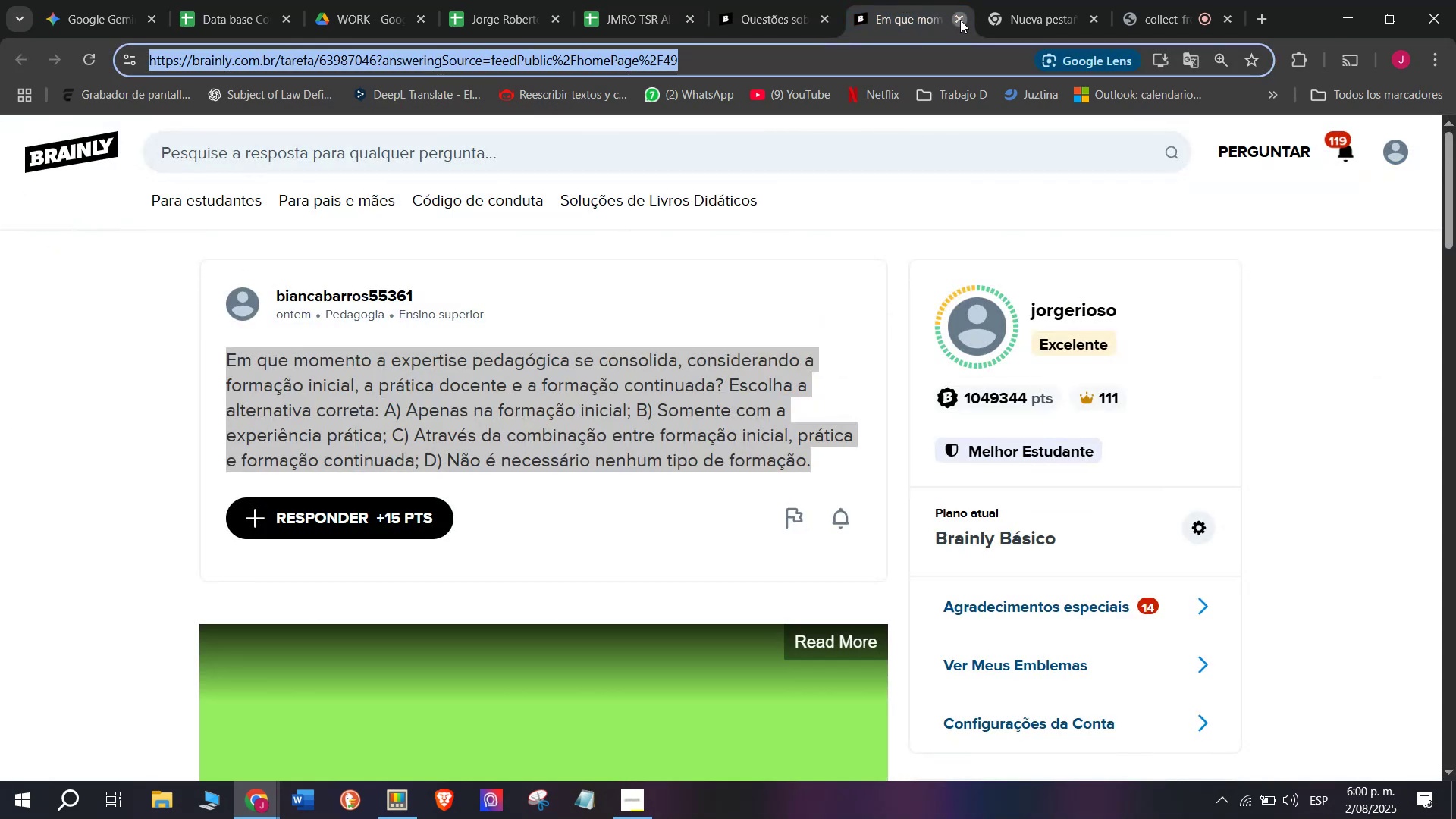 
double_click([792, 0])
 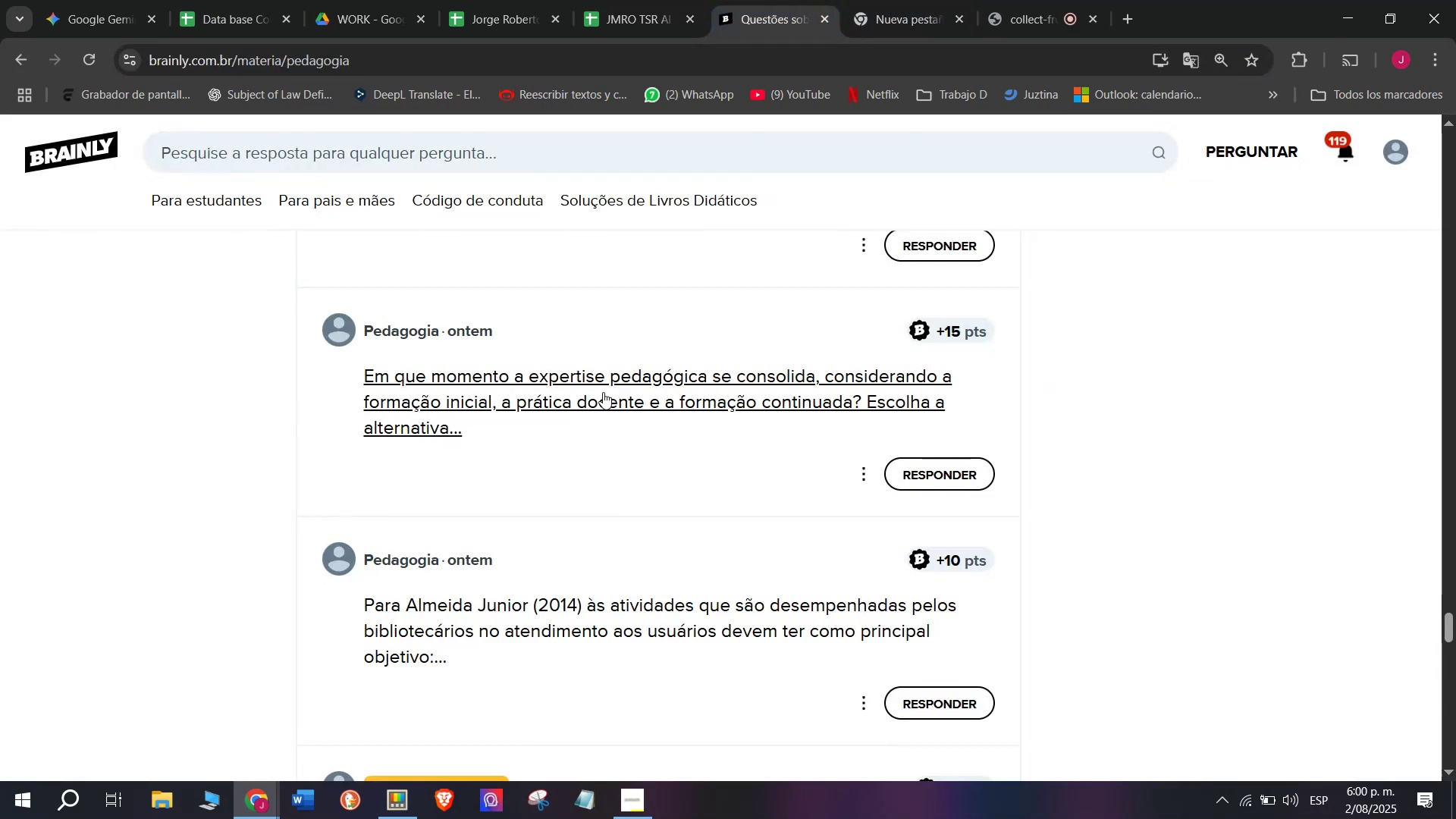 
scroll: coordinate [592, 408], scroll_direction: down, amount: 1.0
 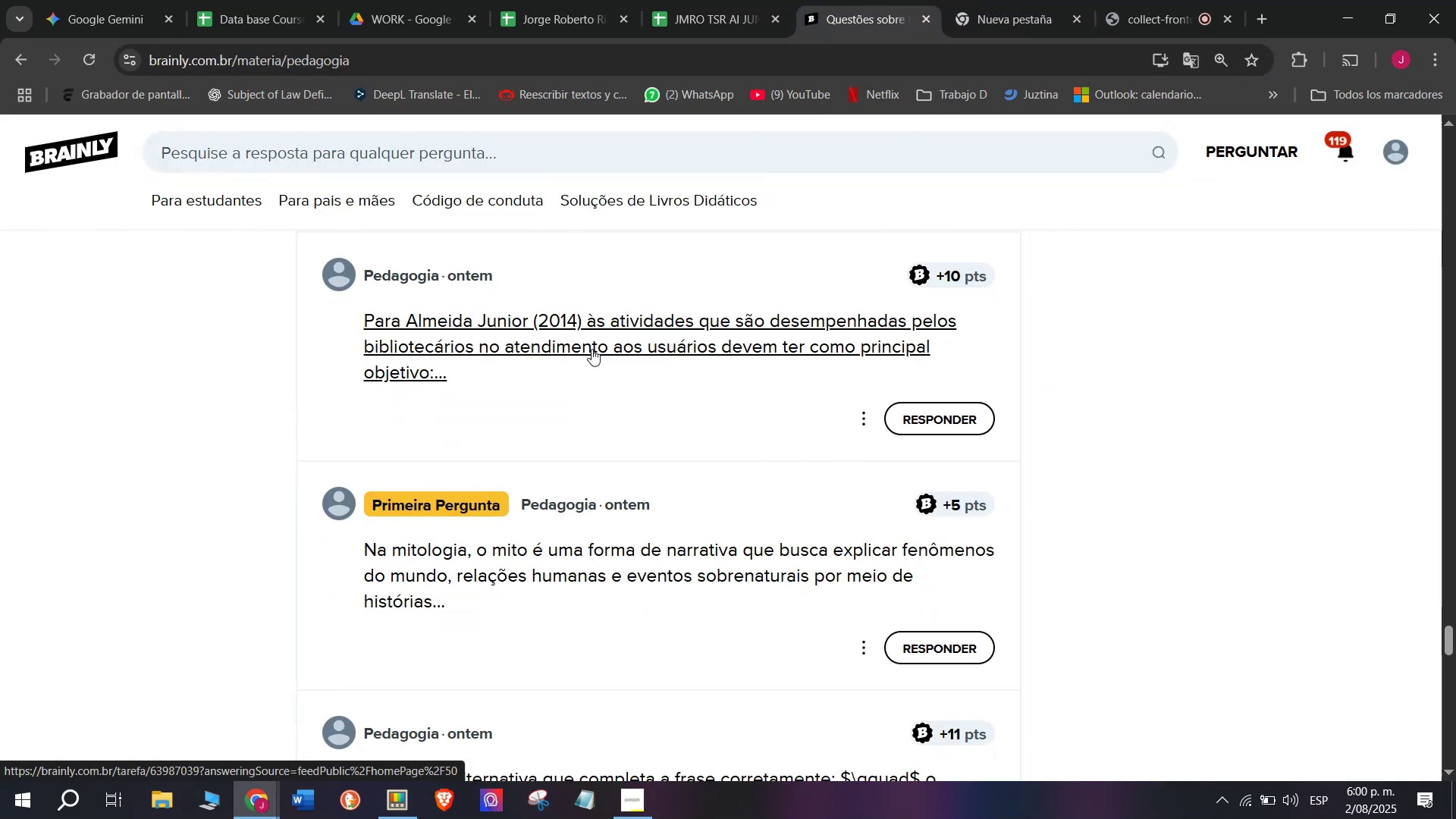 
right_click([592, 347])
 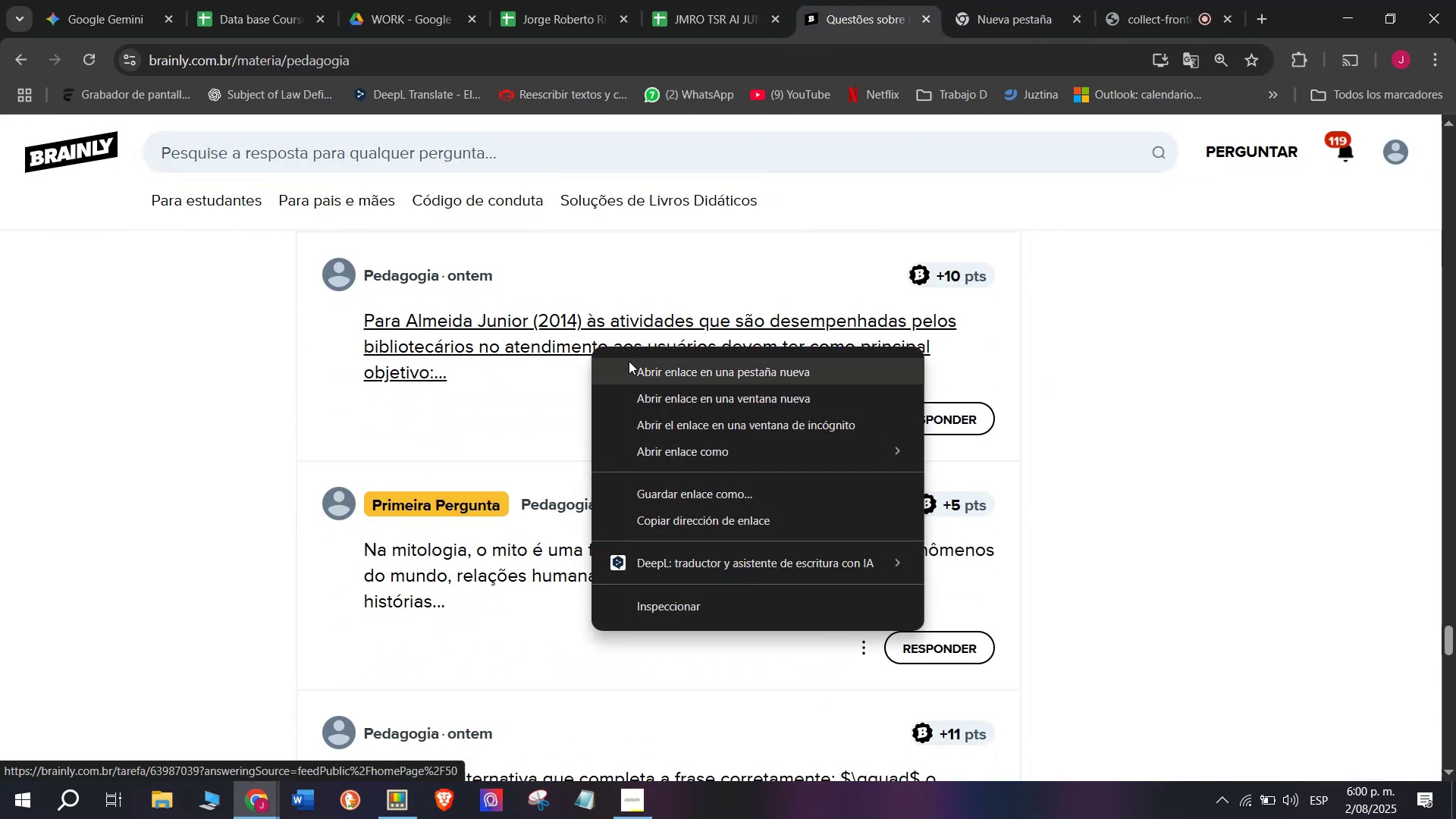 
left_click([631, 362])
 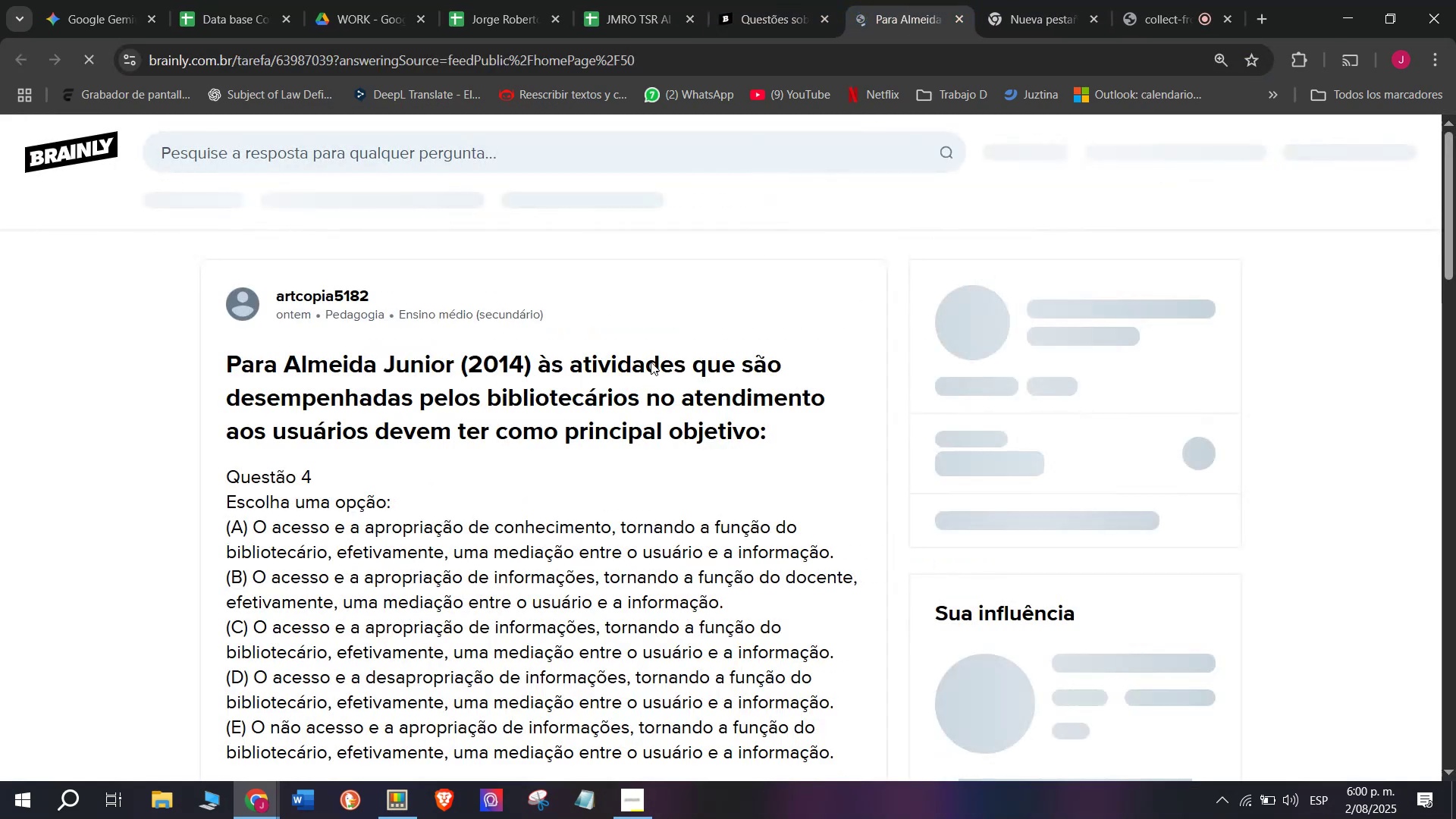 
scroll: coordinate [654, 345], scroll_direction: down, amount: 1.0
 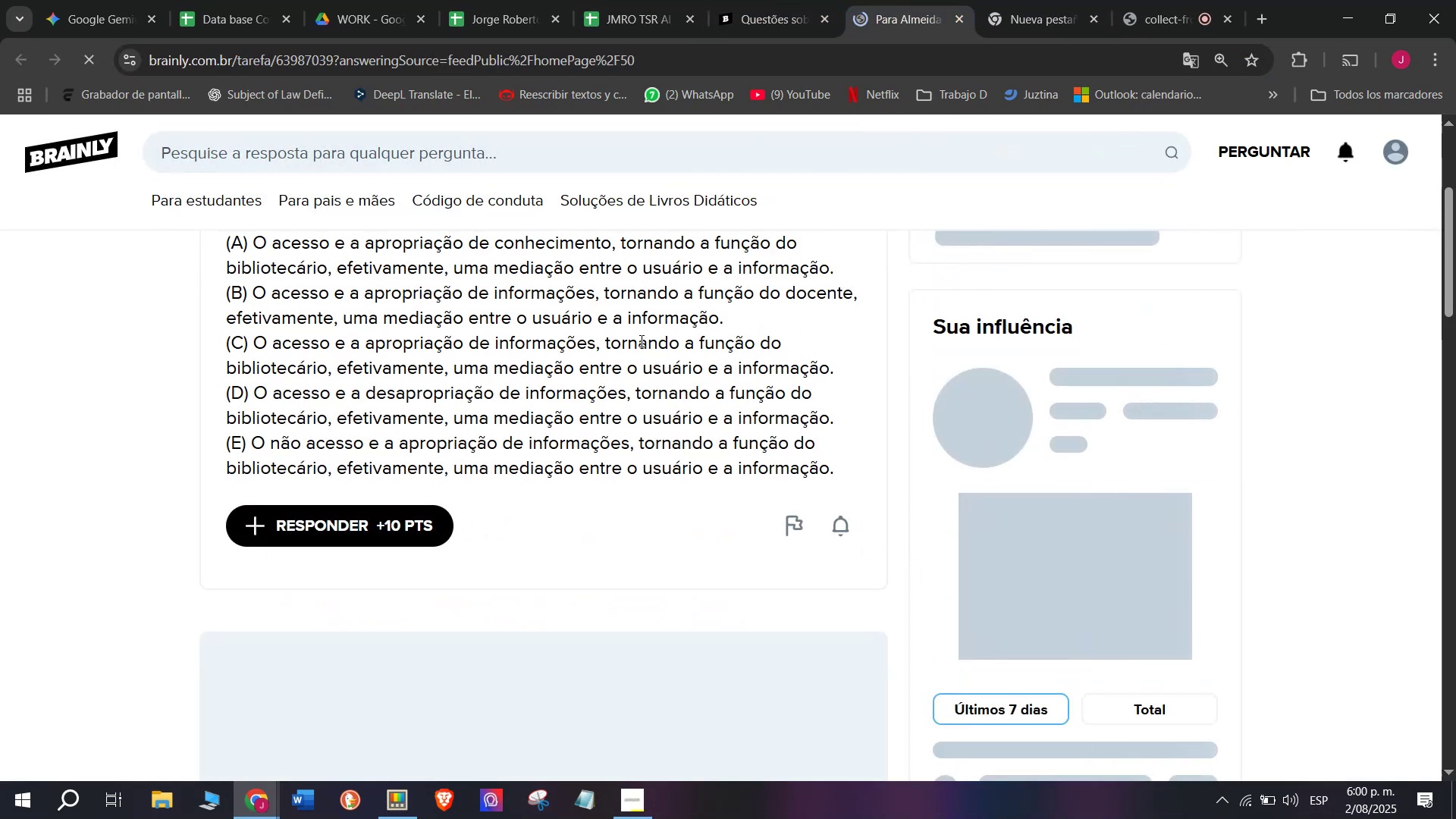 
scroll: coordinate [636, 339], scroll_direction: up, amount: 1.0
 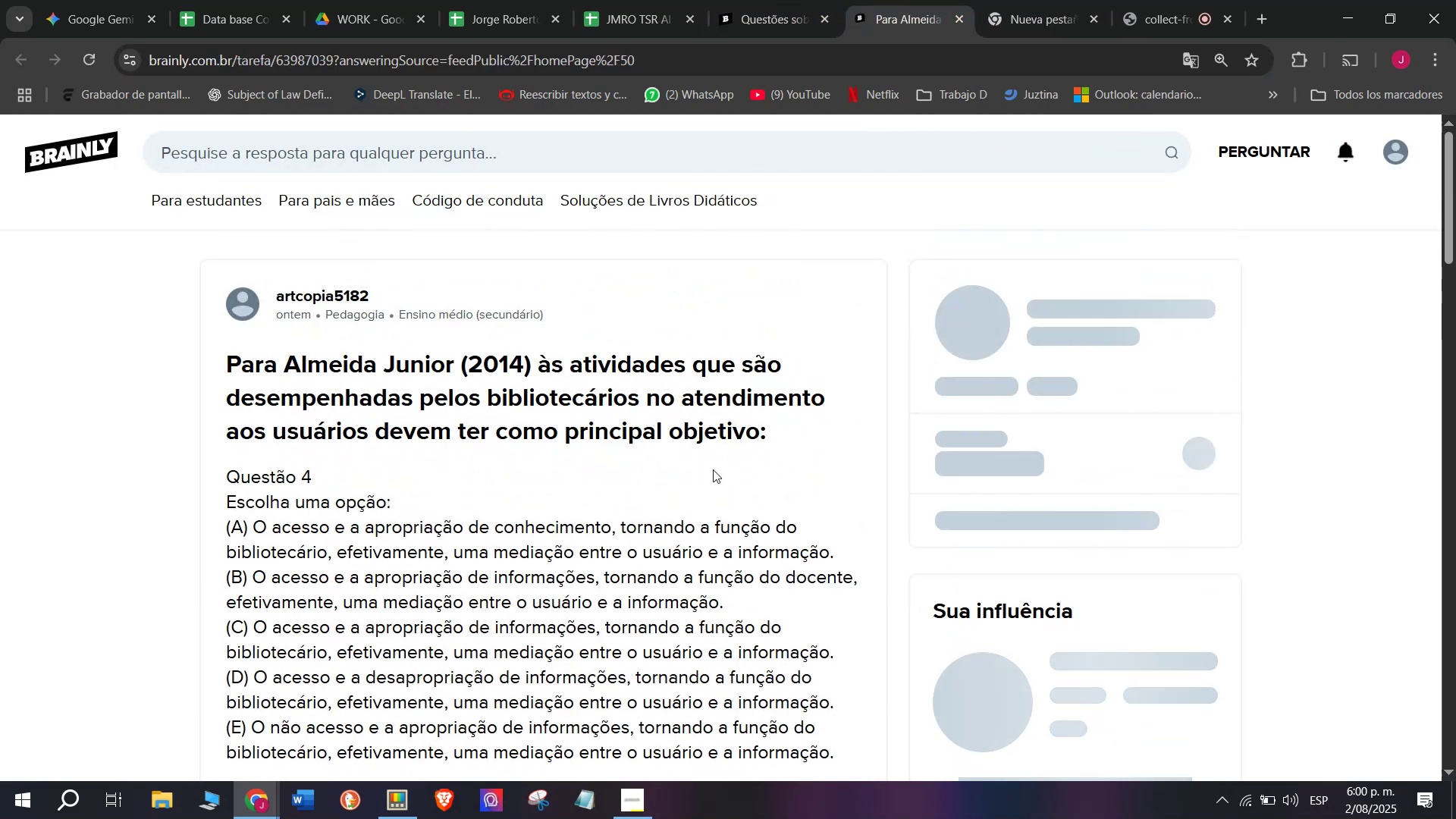 
scroll: coordinate [713, 469], scroll_direction: down, amount: 1.0
 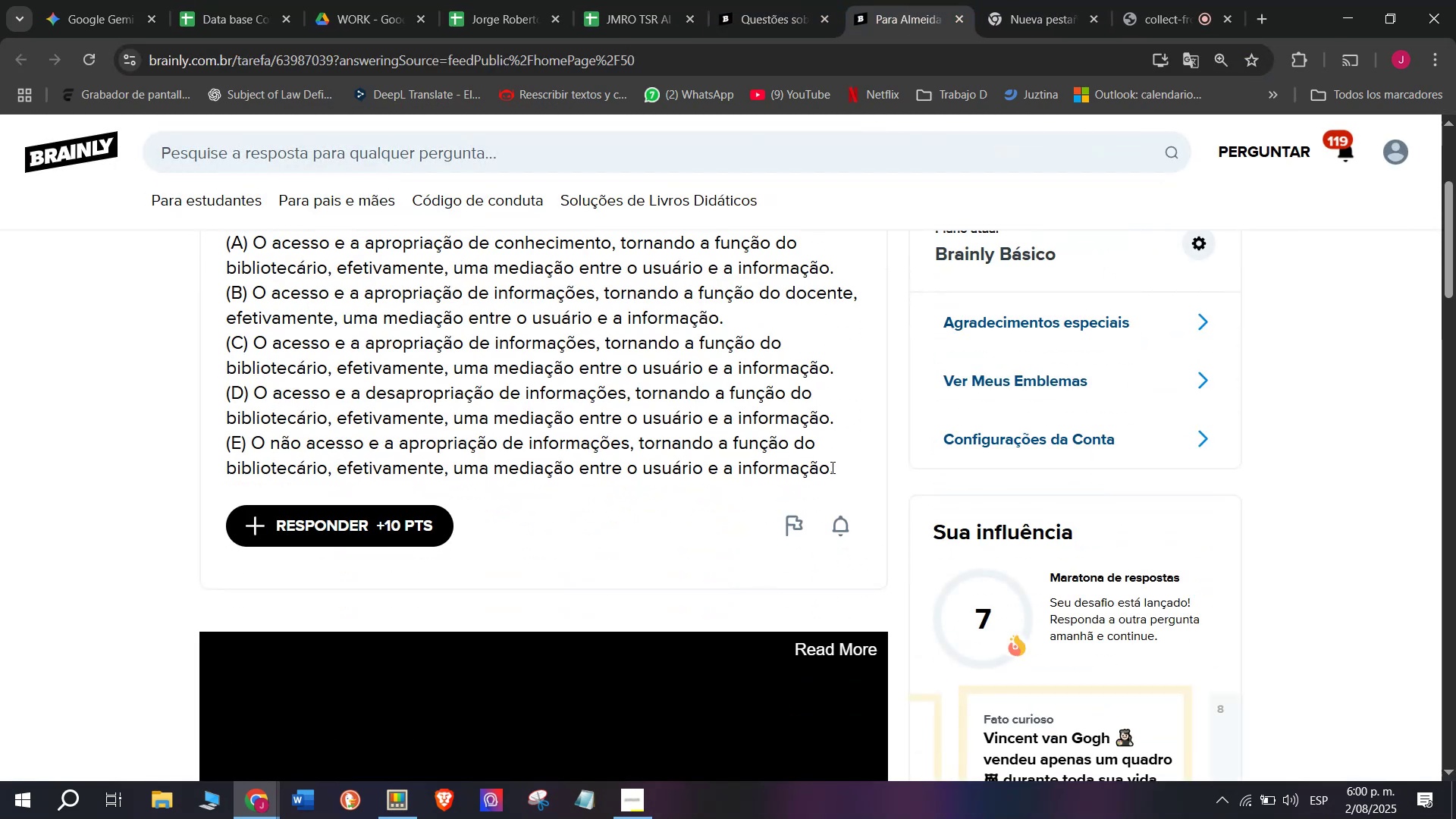 
left_click_drag(start_coordinate=[846, 475], to_coordinate=[215, 358])
 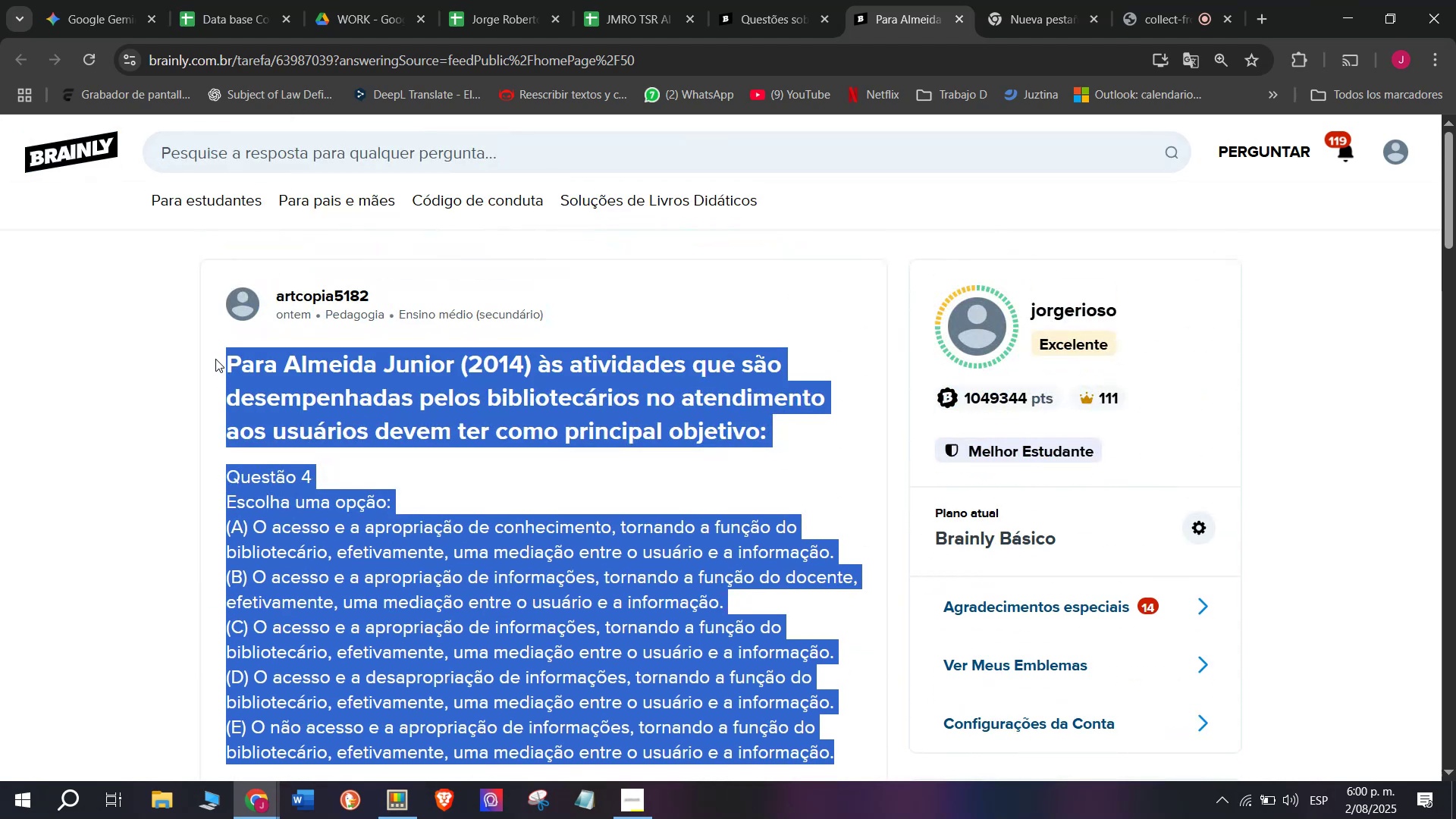 
key(Control+C)
 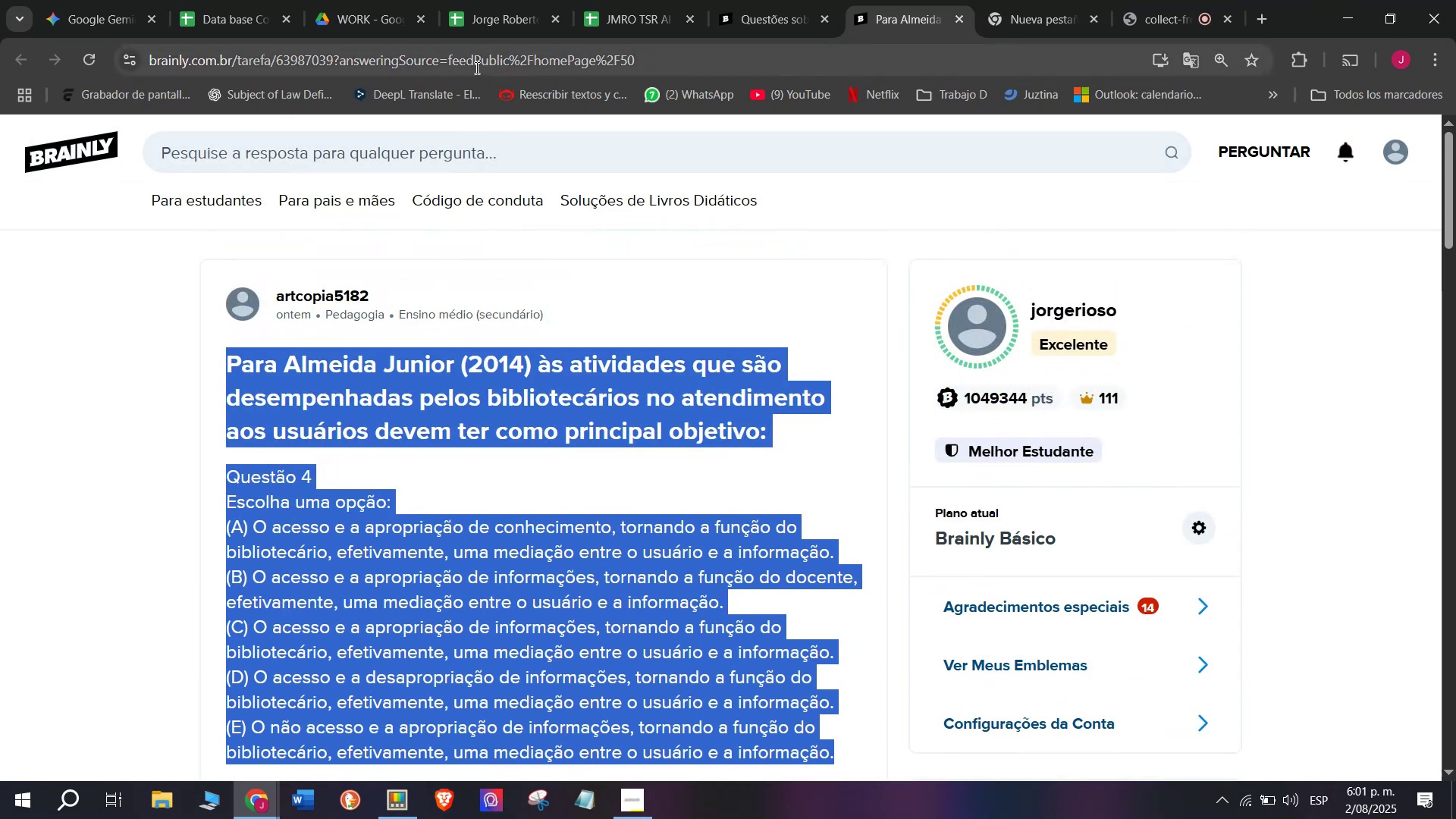 
double_click([475, 52])
 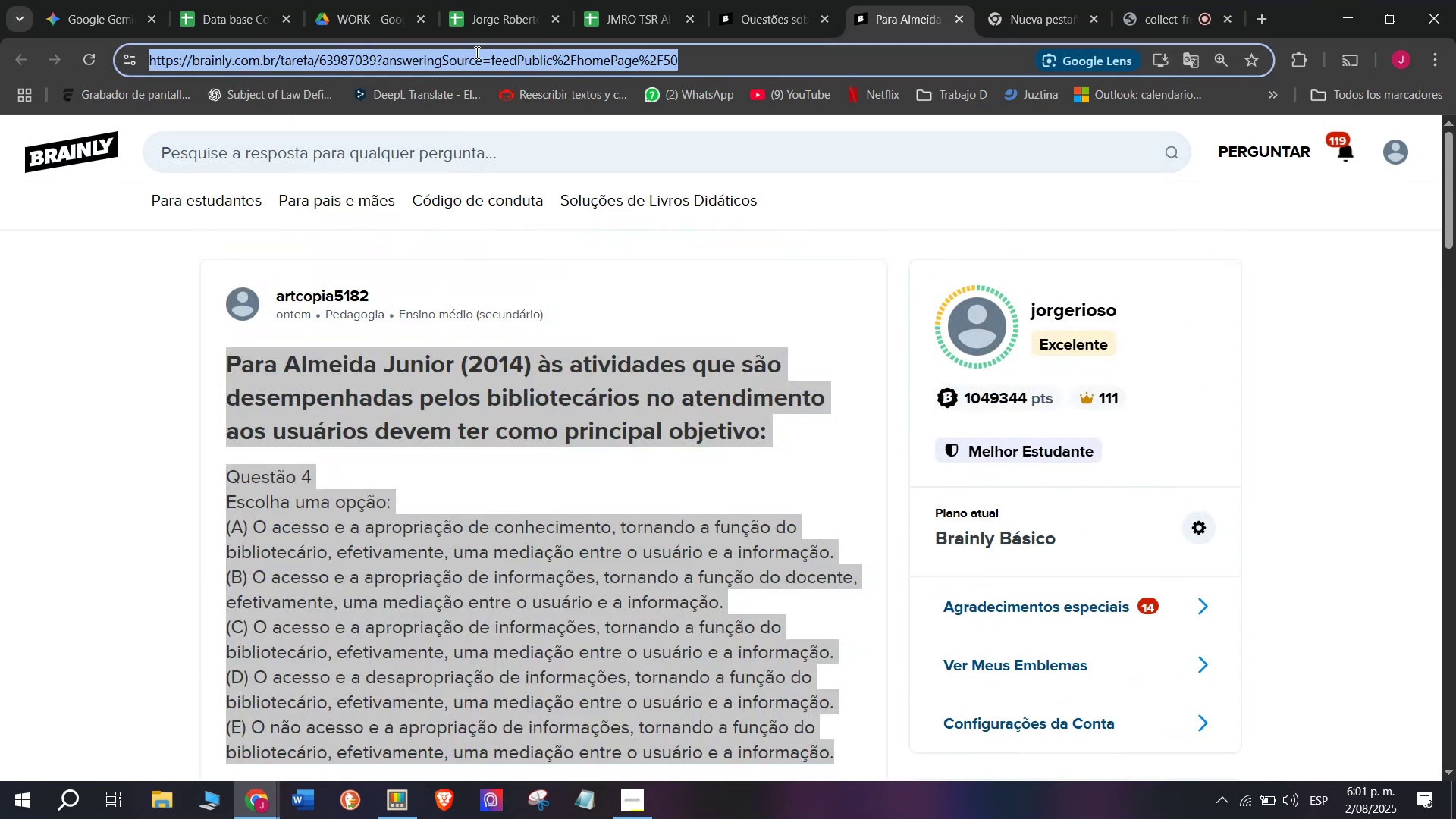 
triple_click([475, 52])
 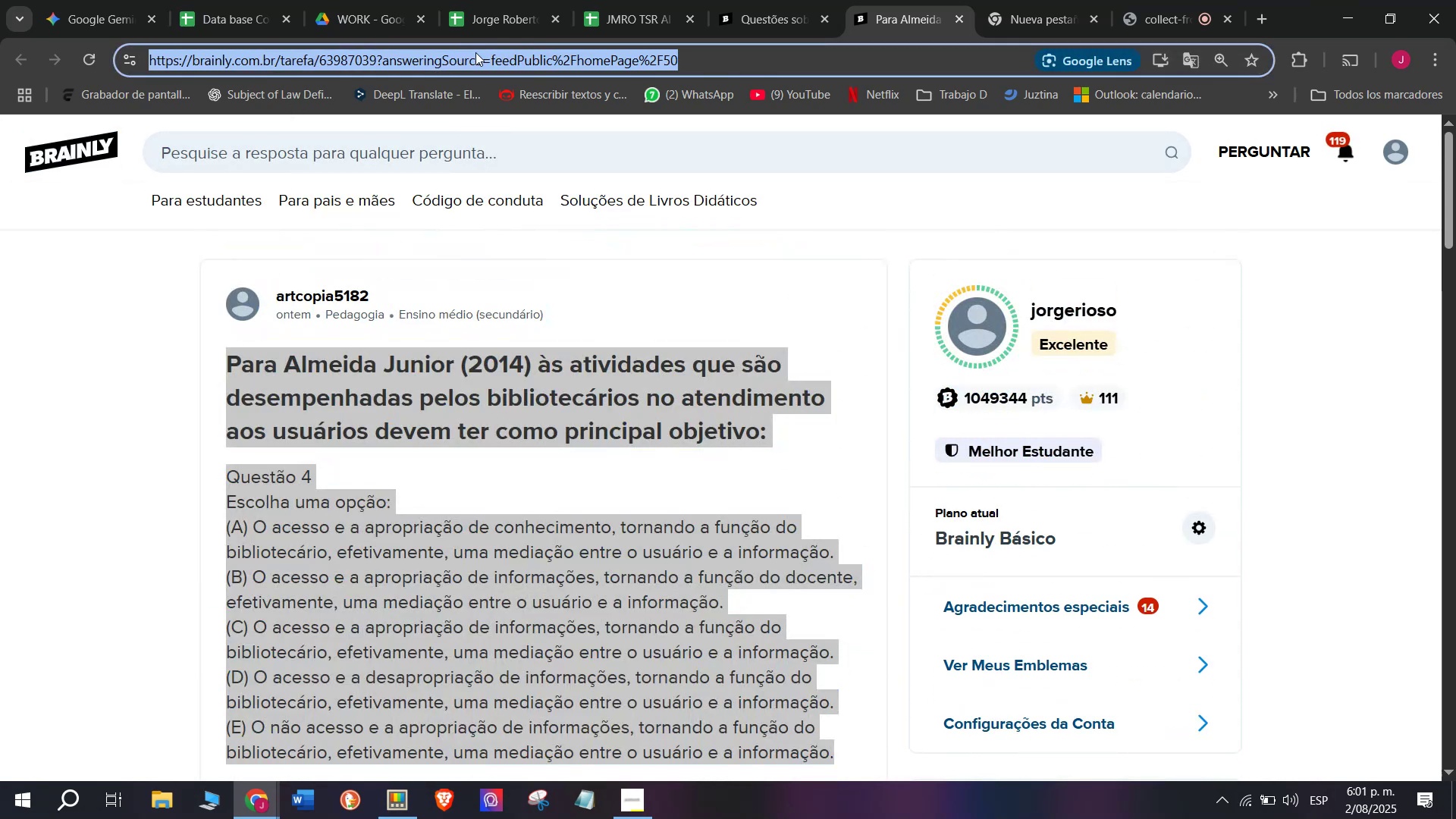 
key(Control+C)
 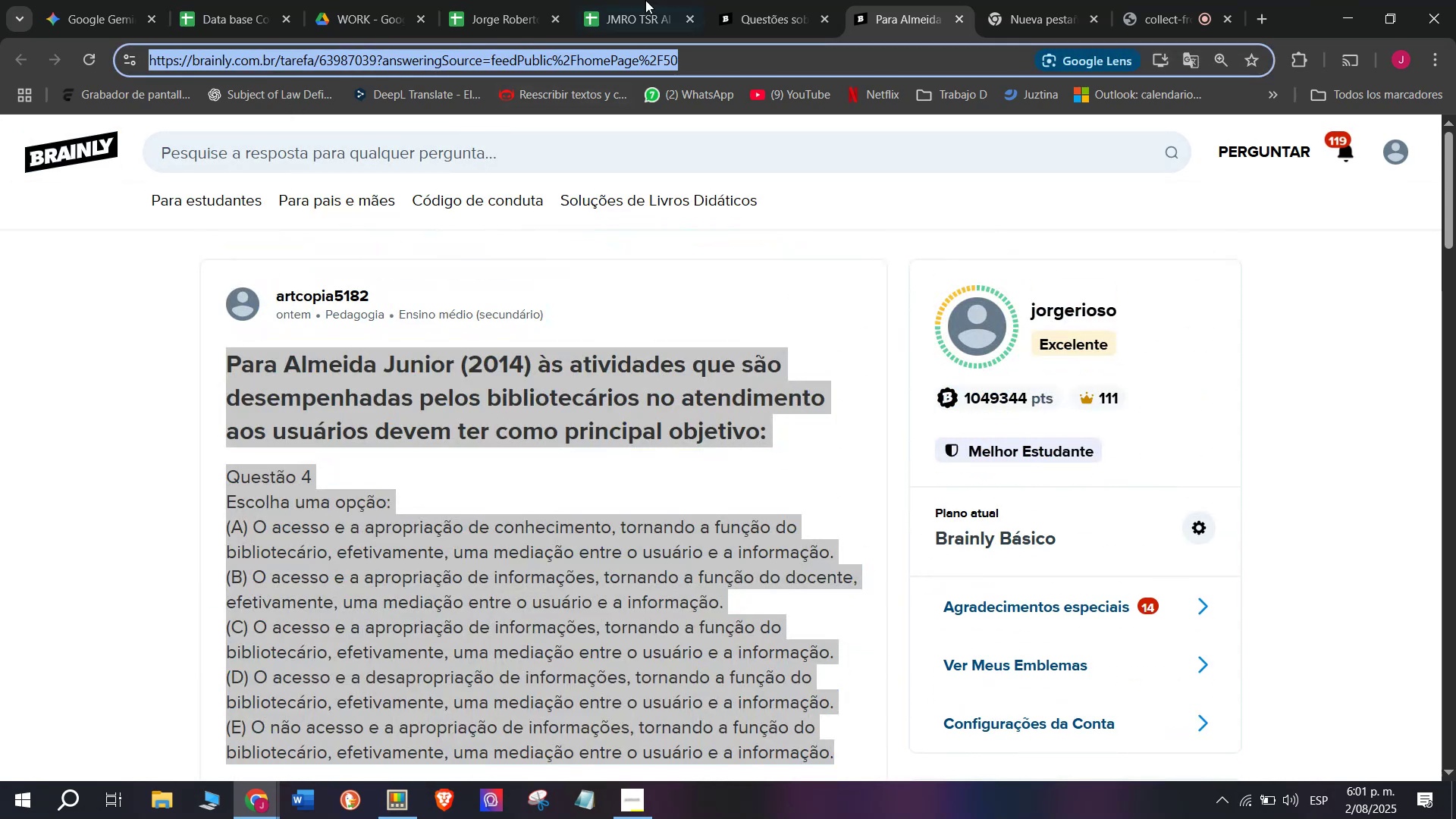 
left_click([642, 0])
 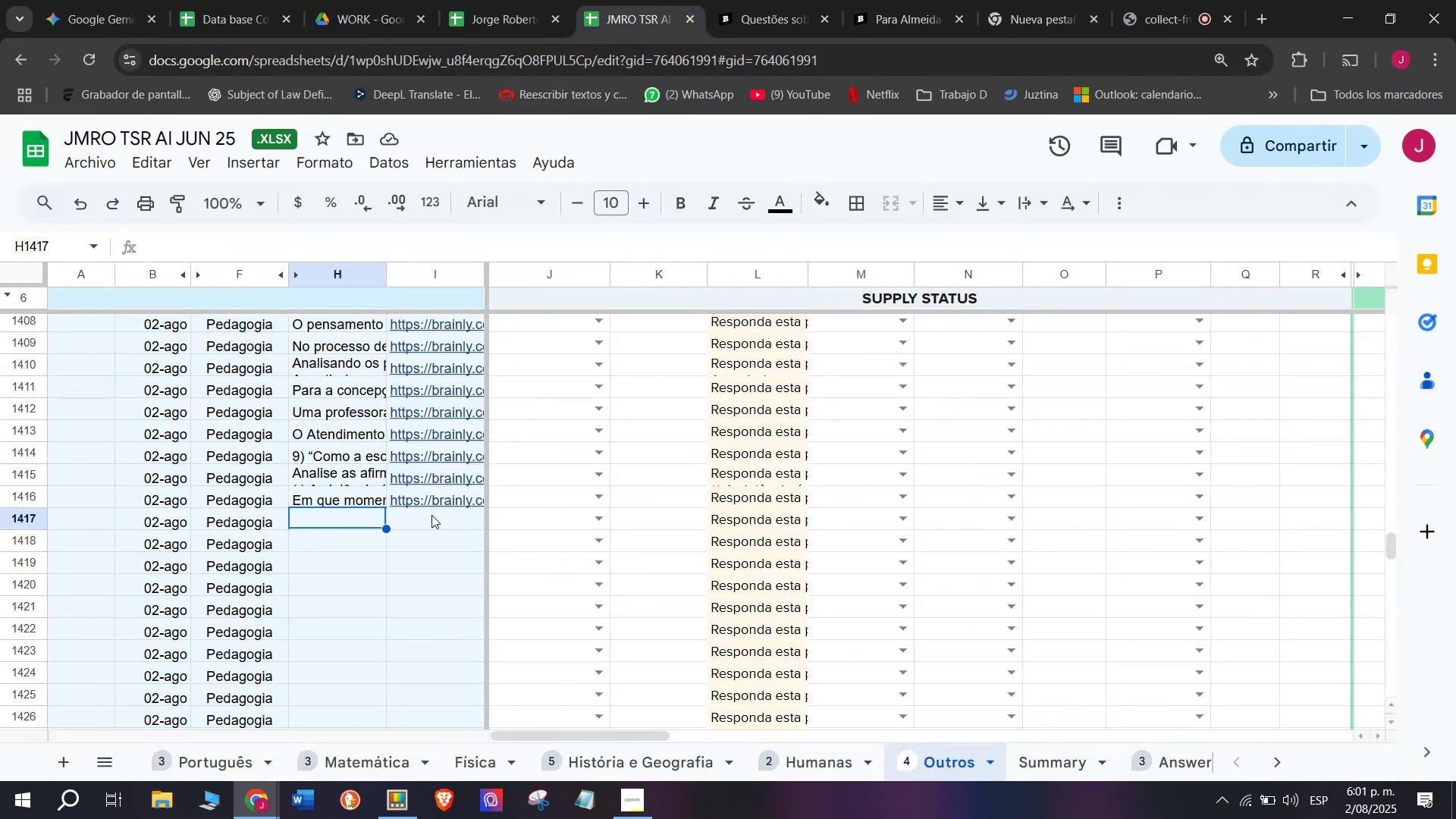 
double_click([431, 515])
 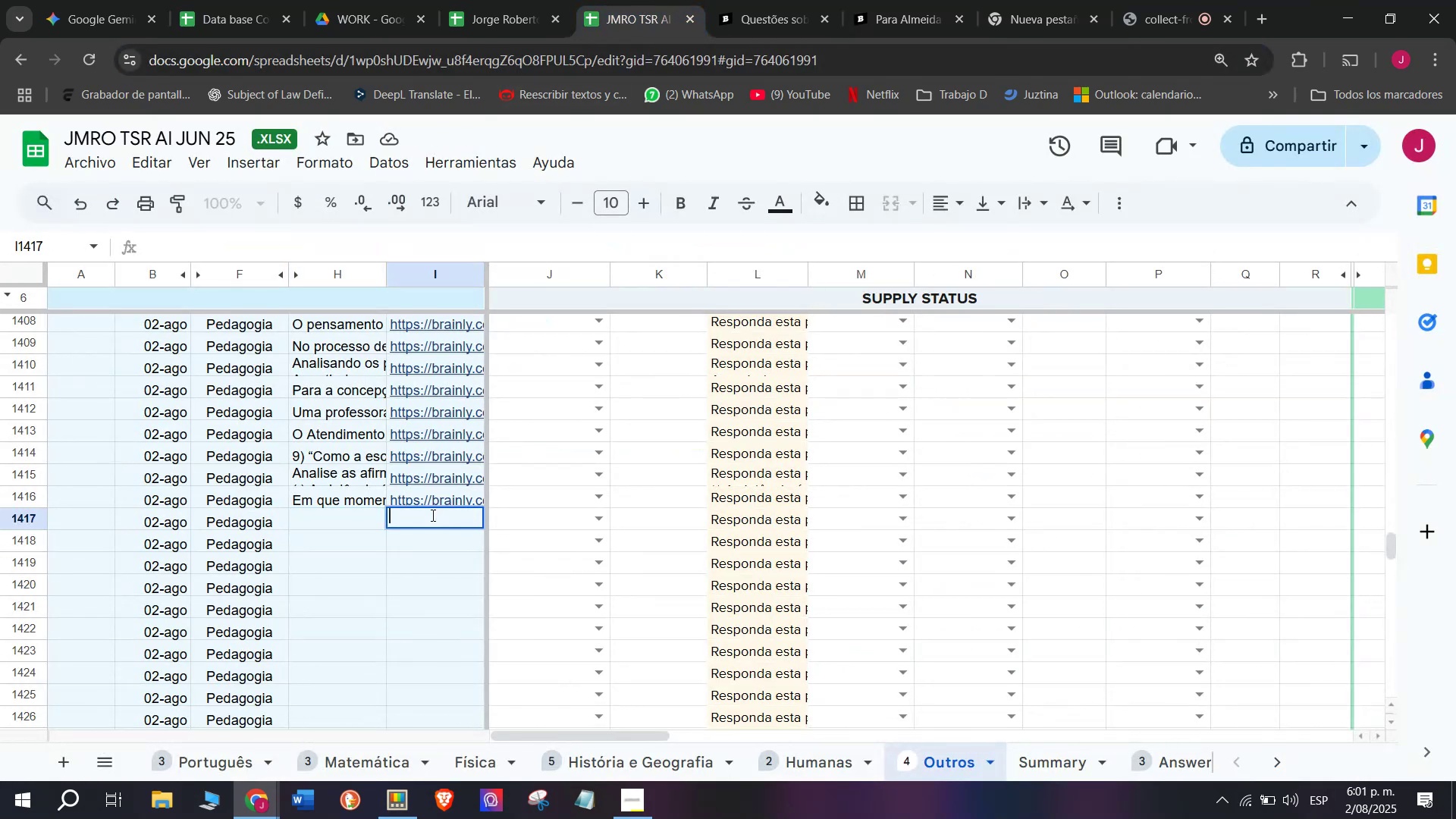 
key(Control+V)
 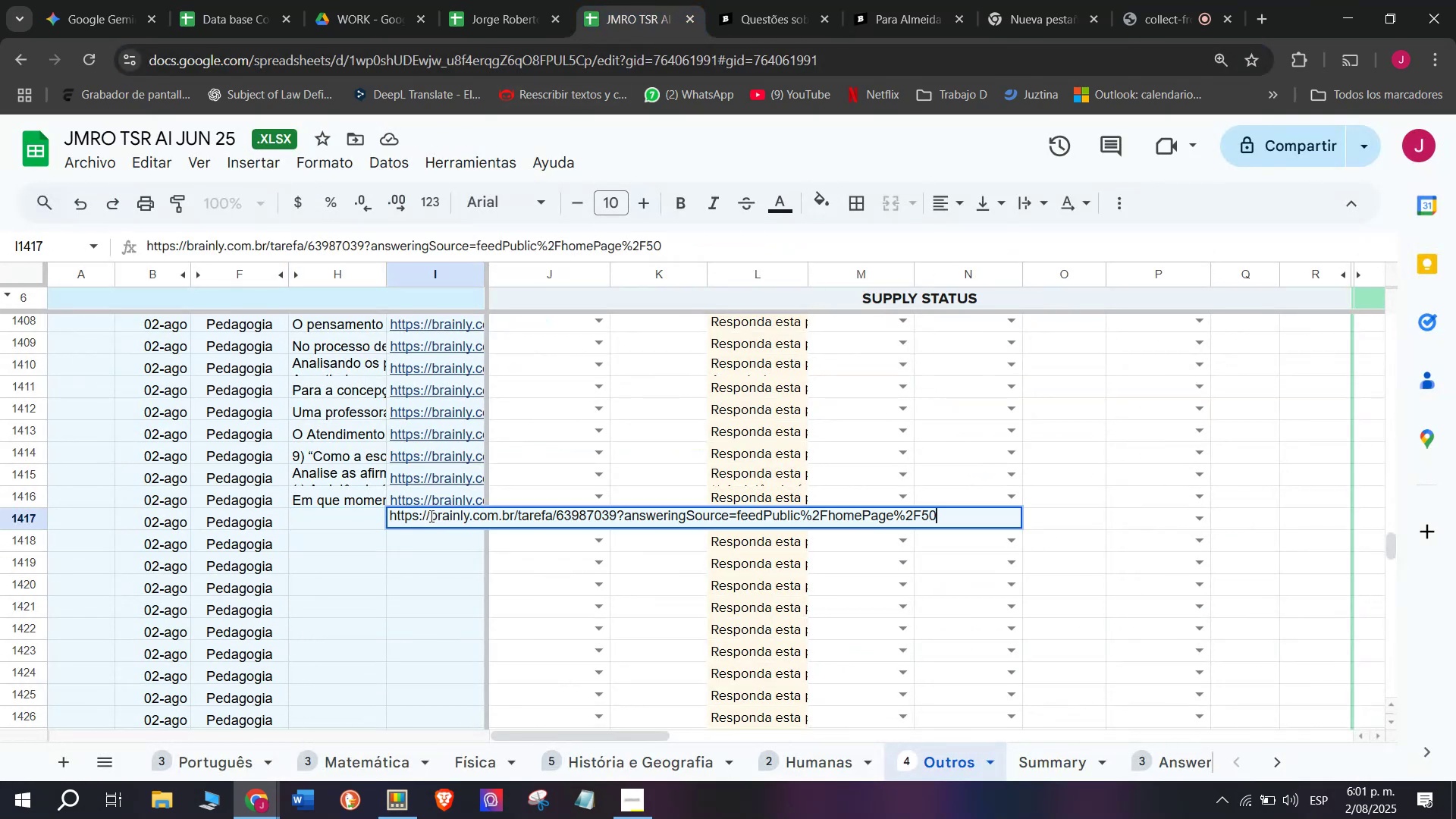 
key(Enter)
 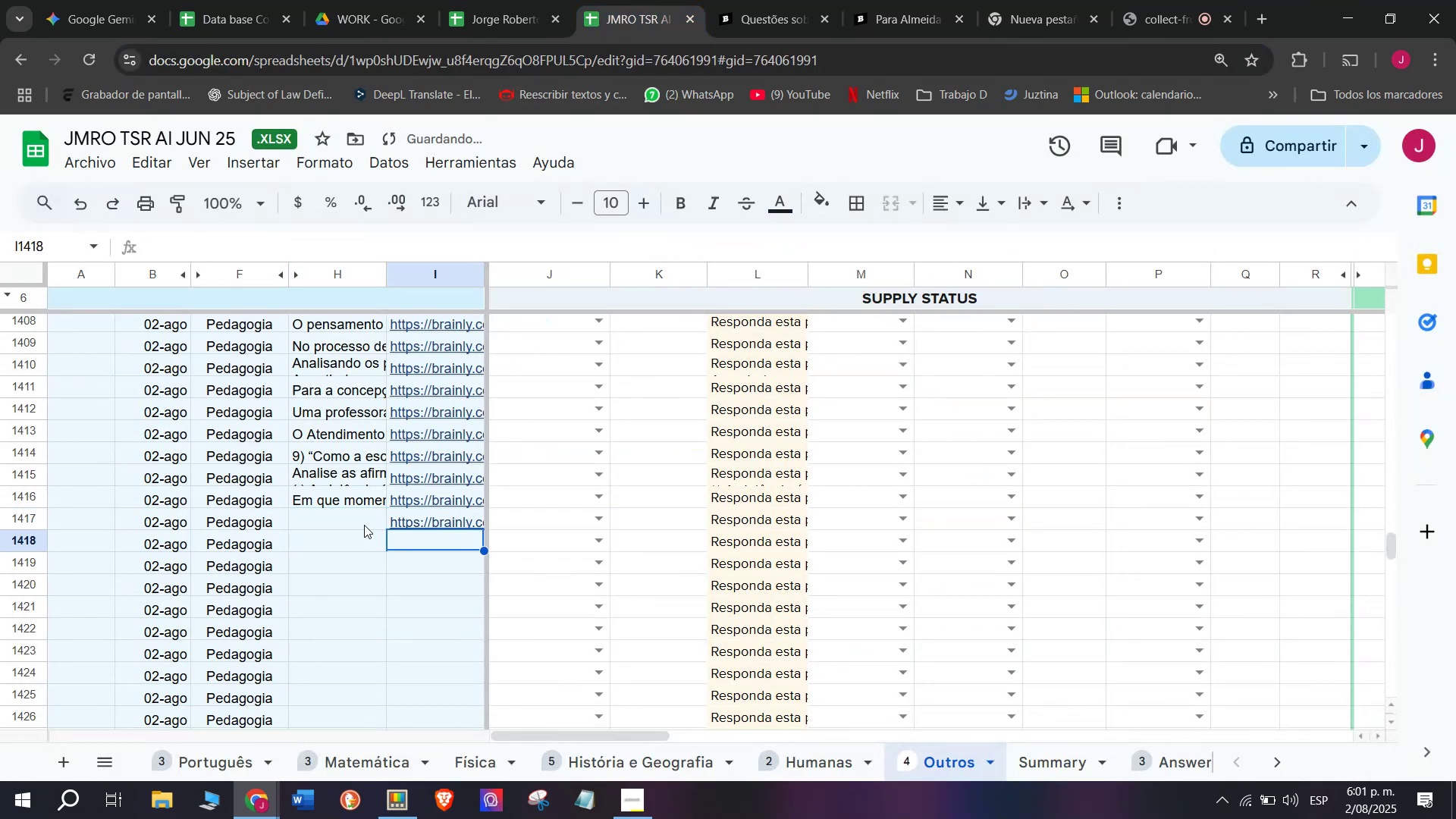 
double_click([364, 524])
 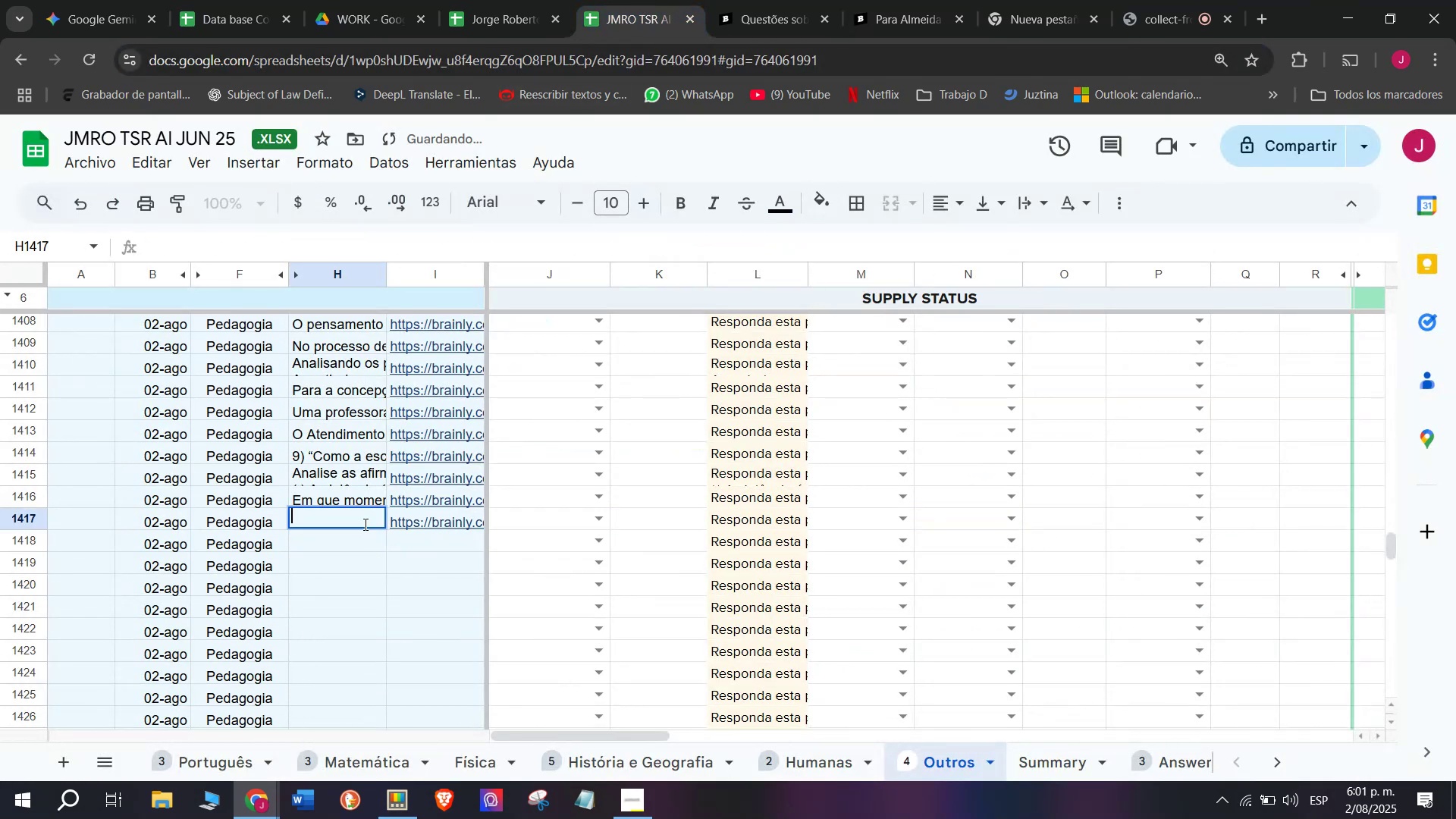 
key(Meta+MetaLeft)
 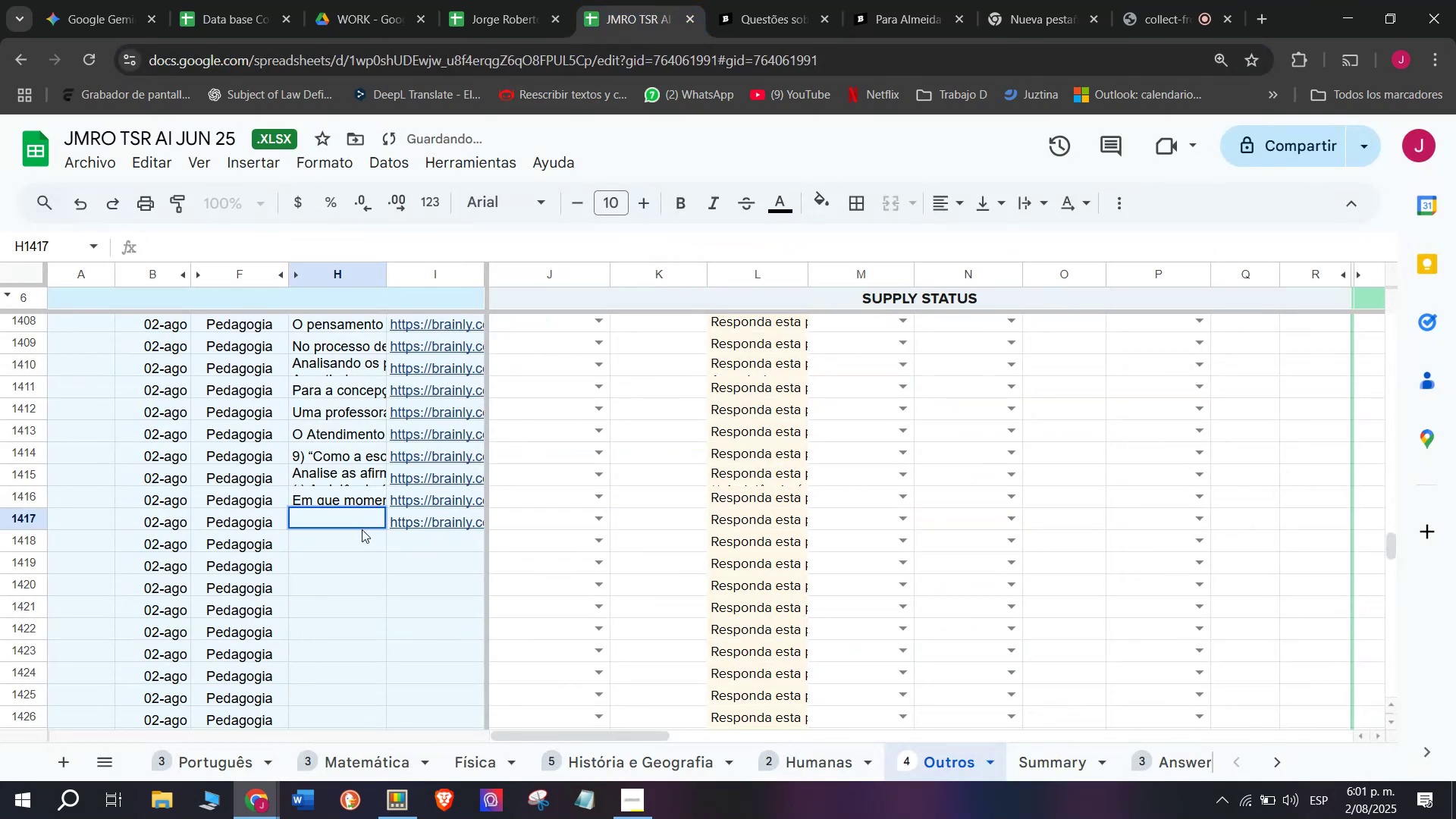 
key(Meta+V)
 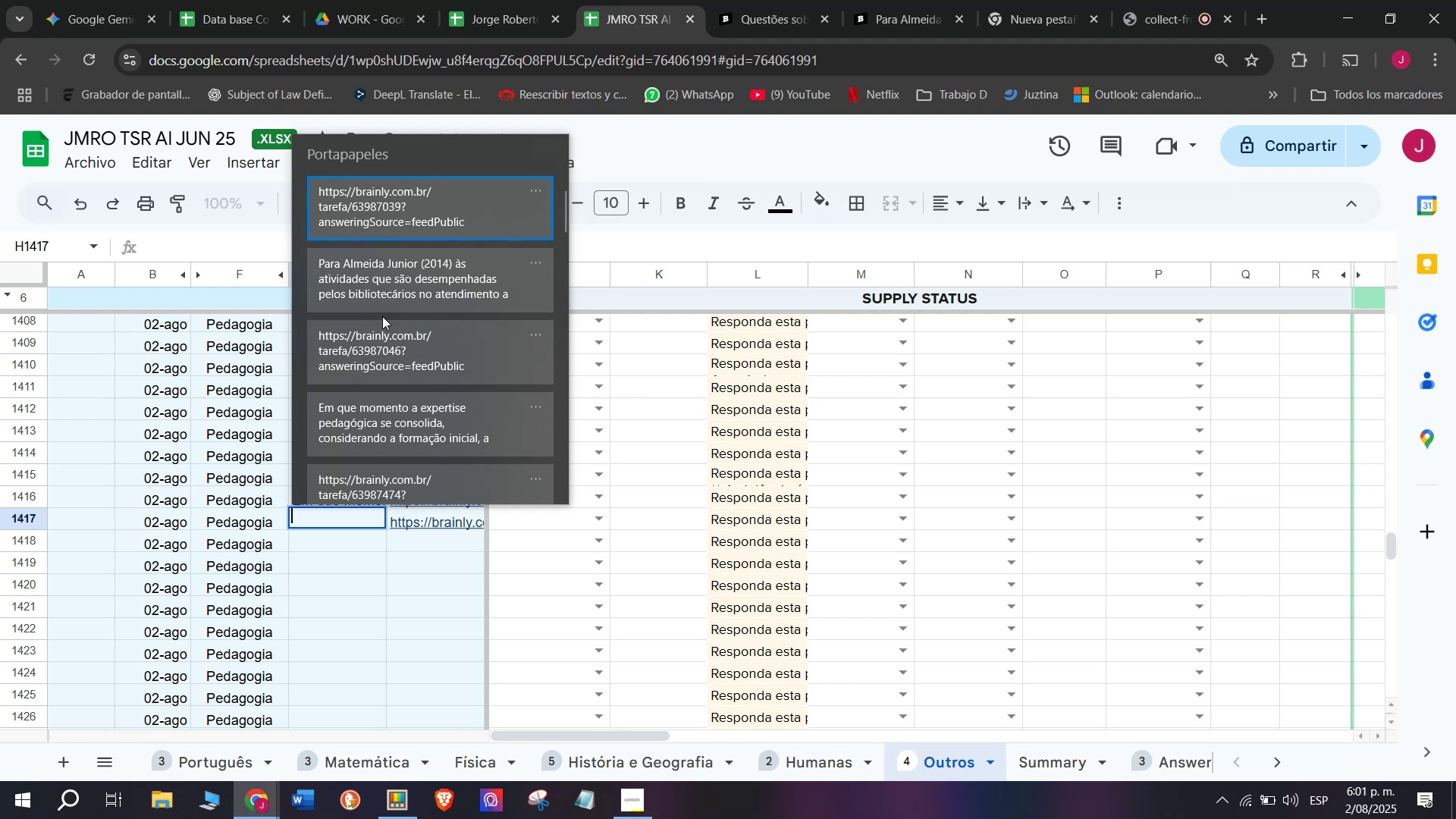 
left_click([373, 281])
 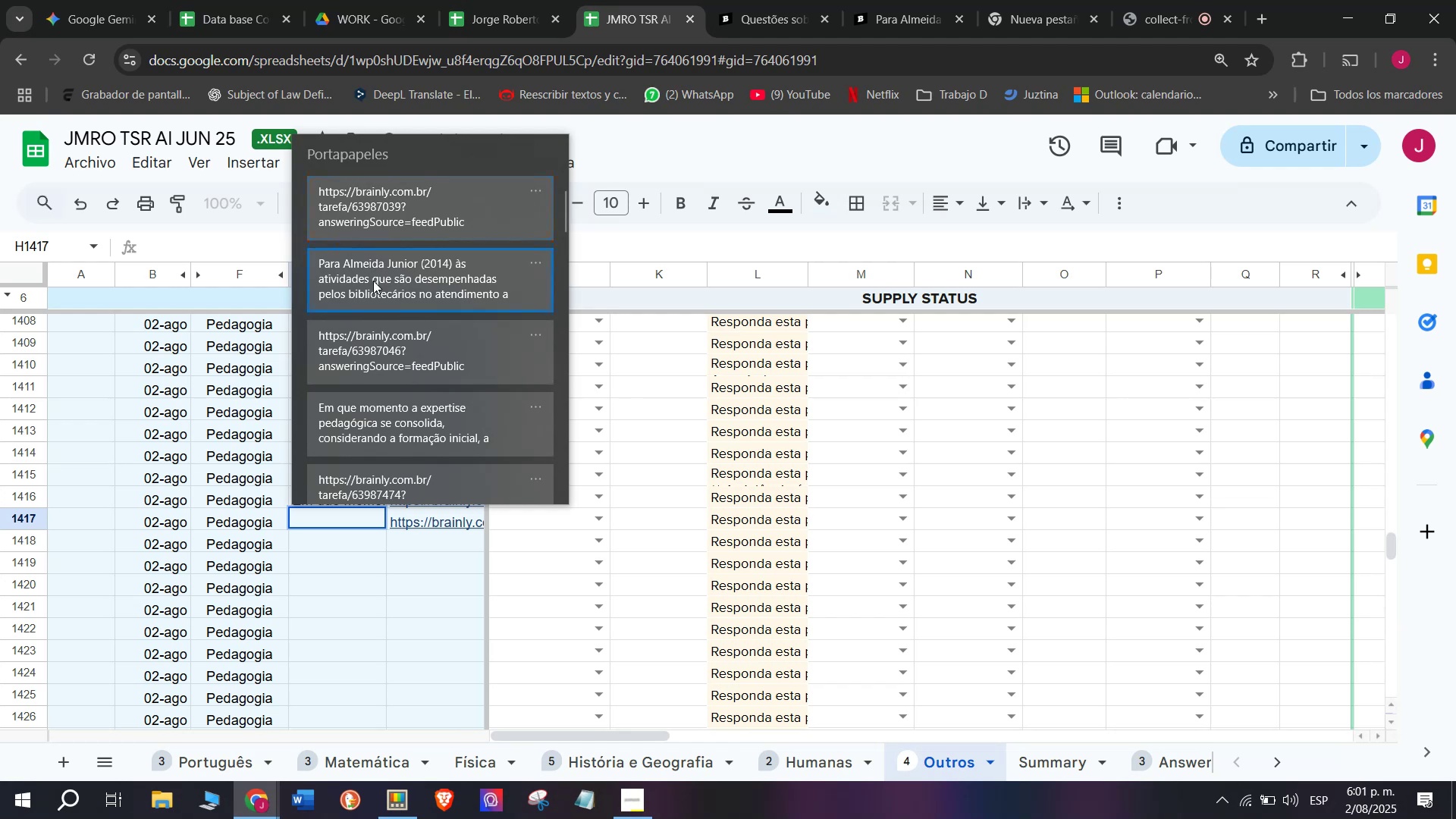 
key(Control+ControlLeft)
 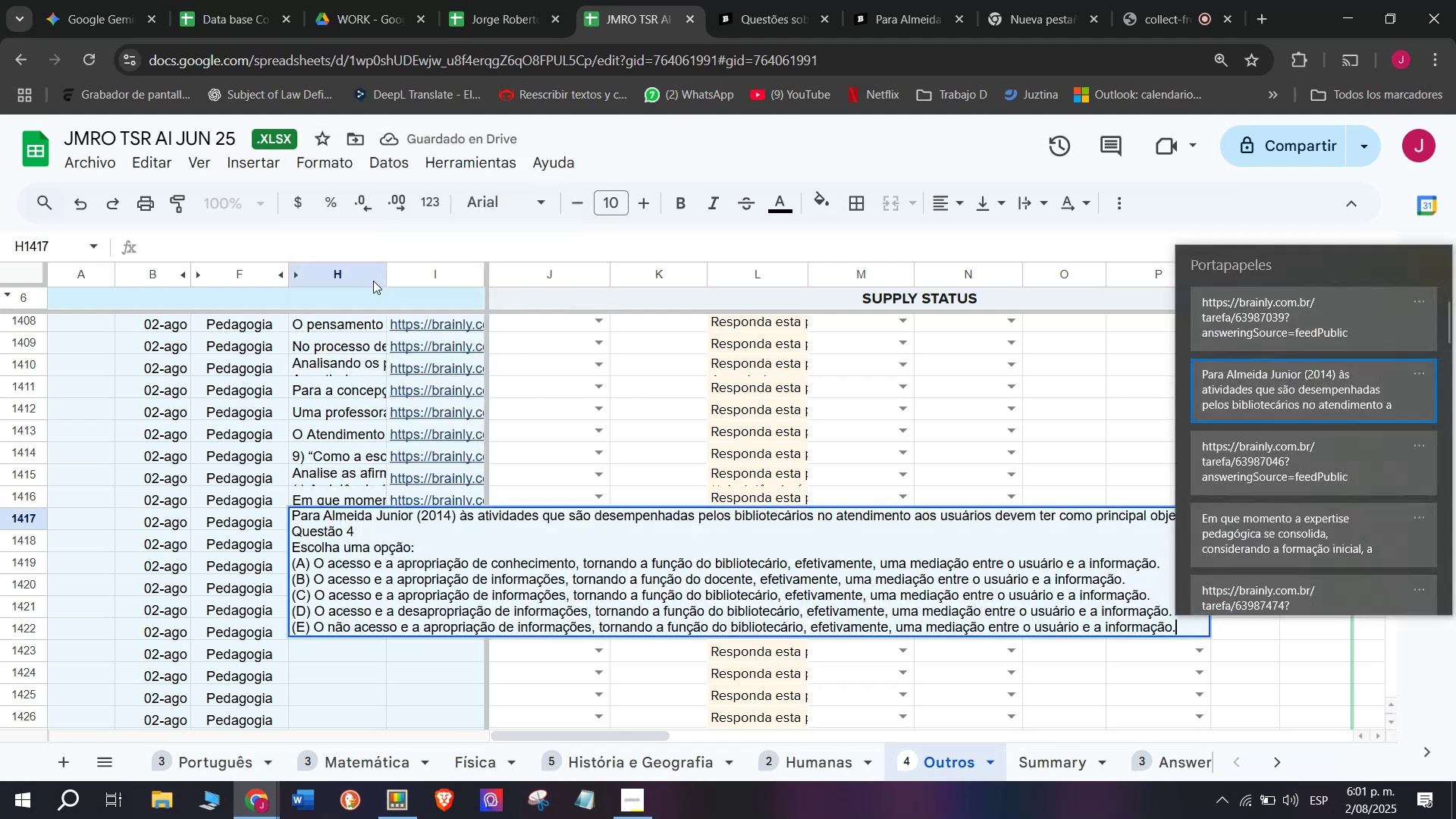 
key(Control+V)
 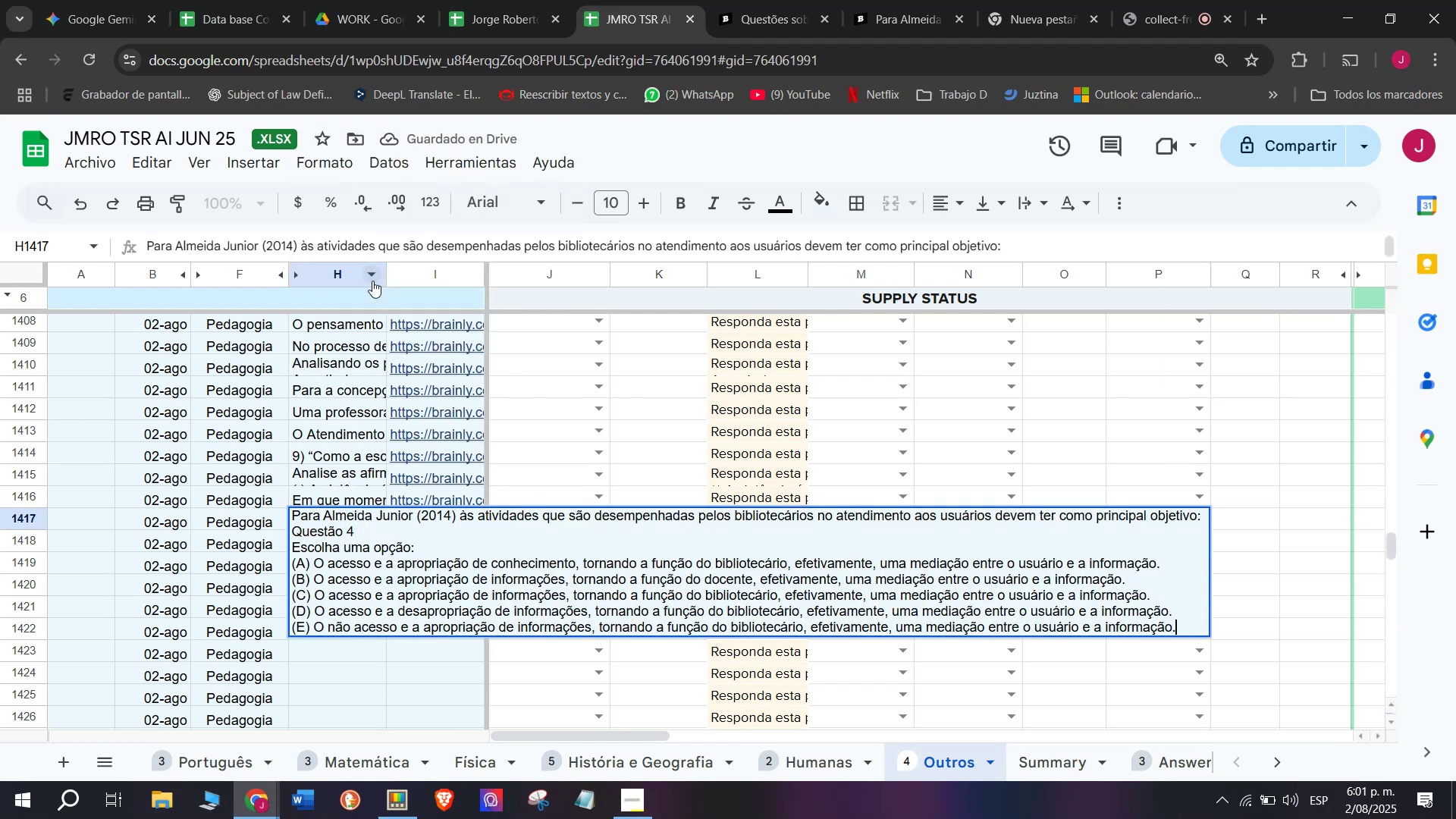 
key(Enter)
 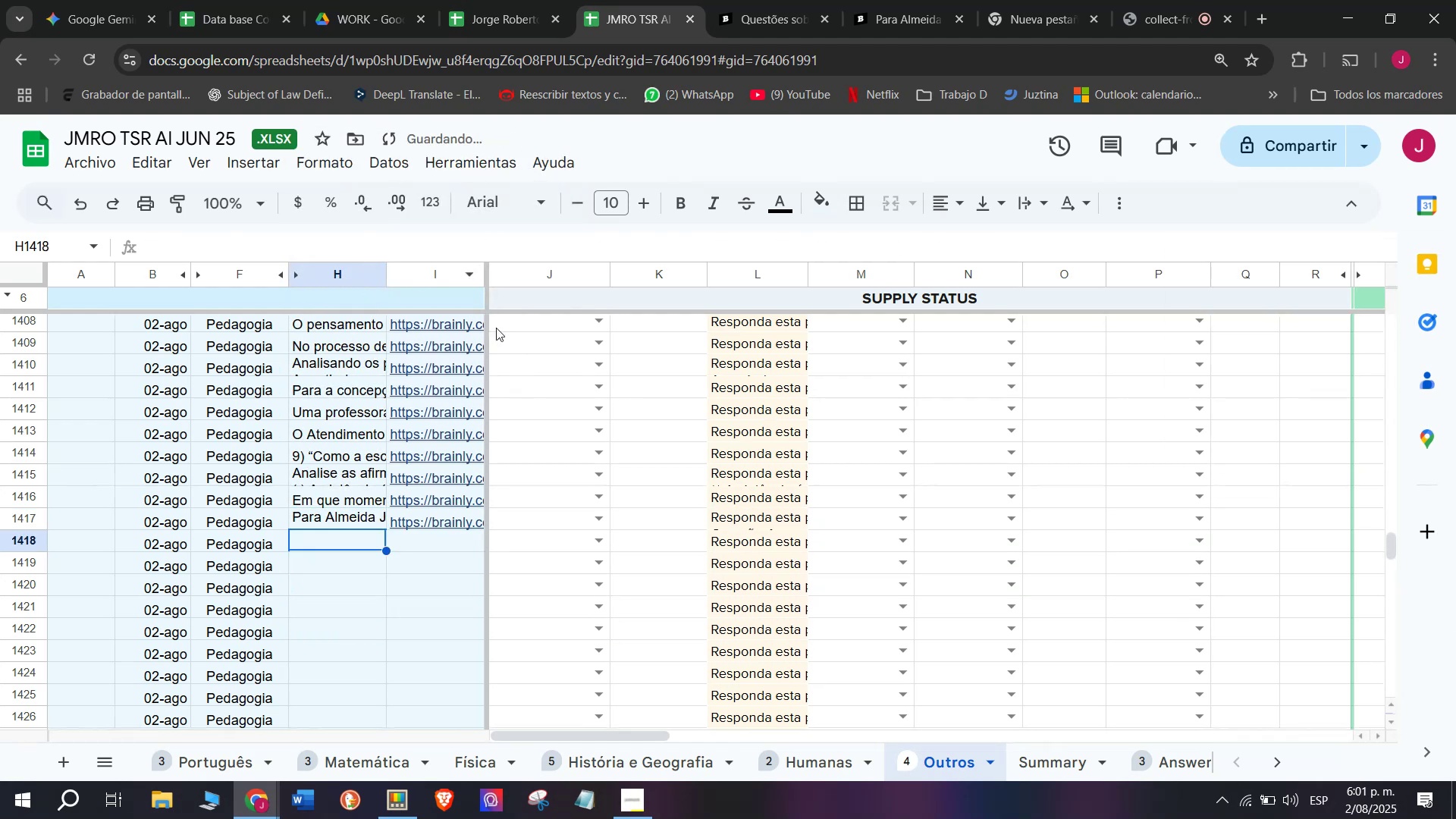 
left_click([747, 0])
 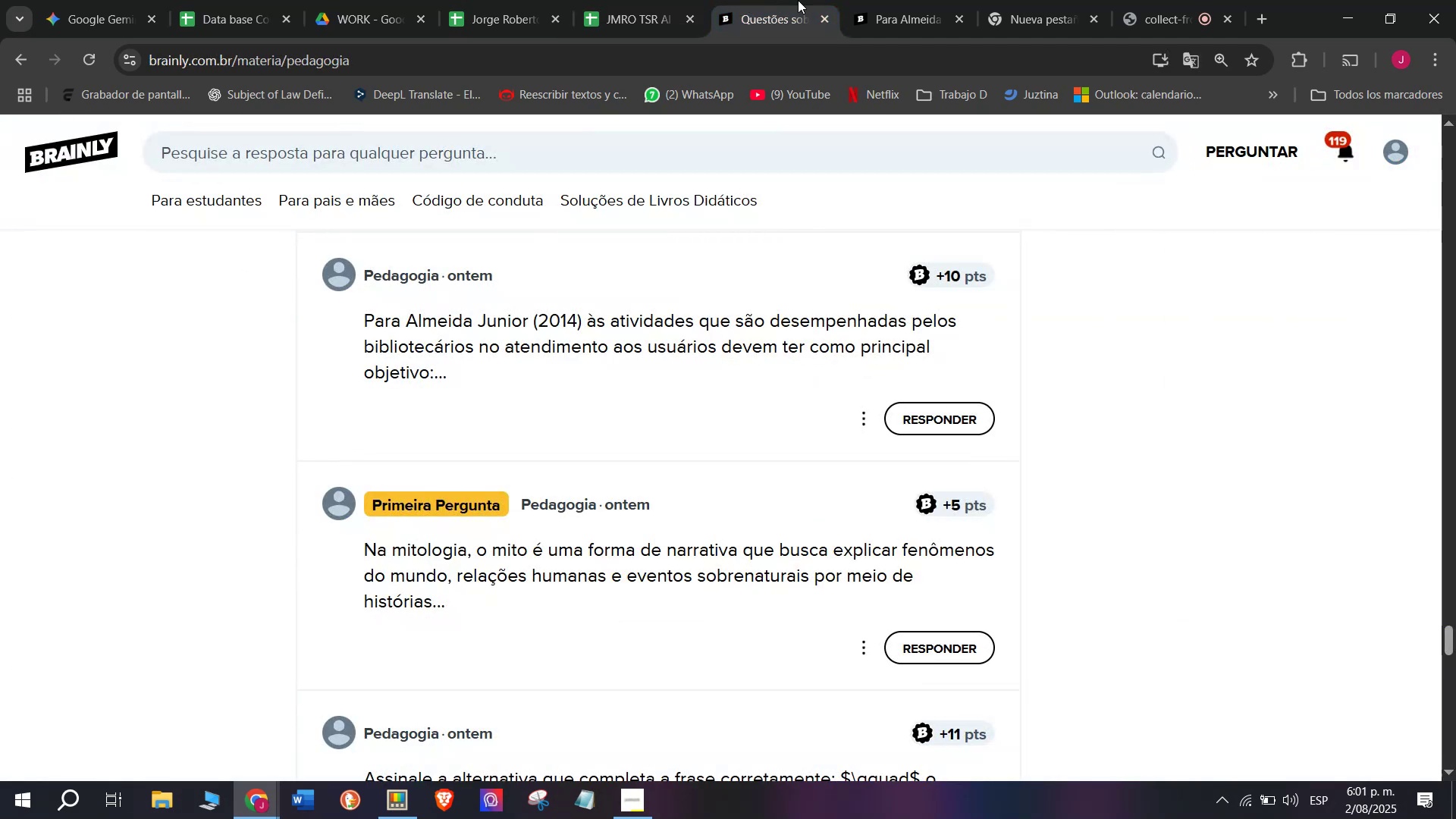 
left_click([881, 0])
 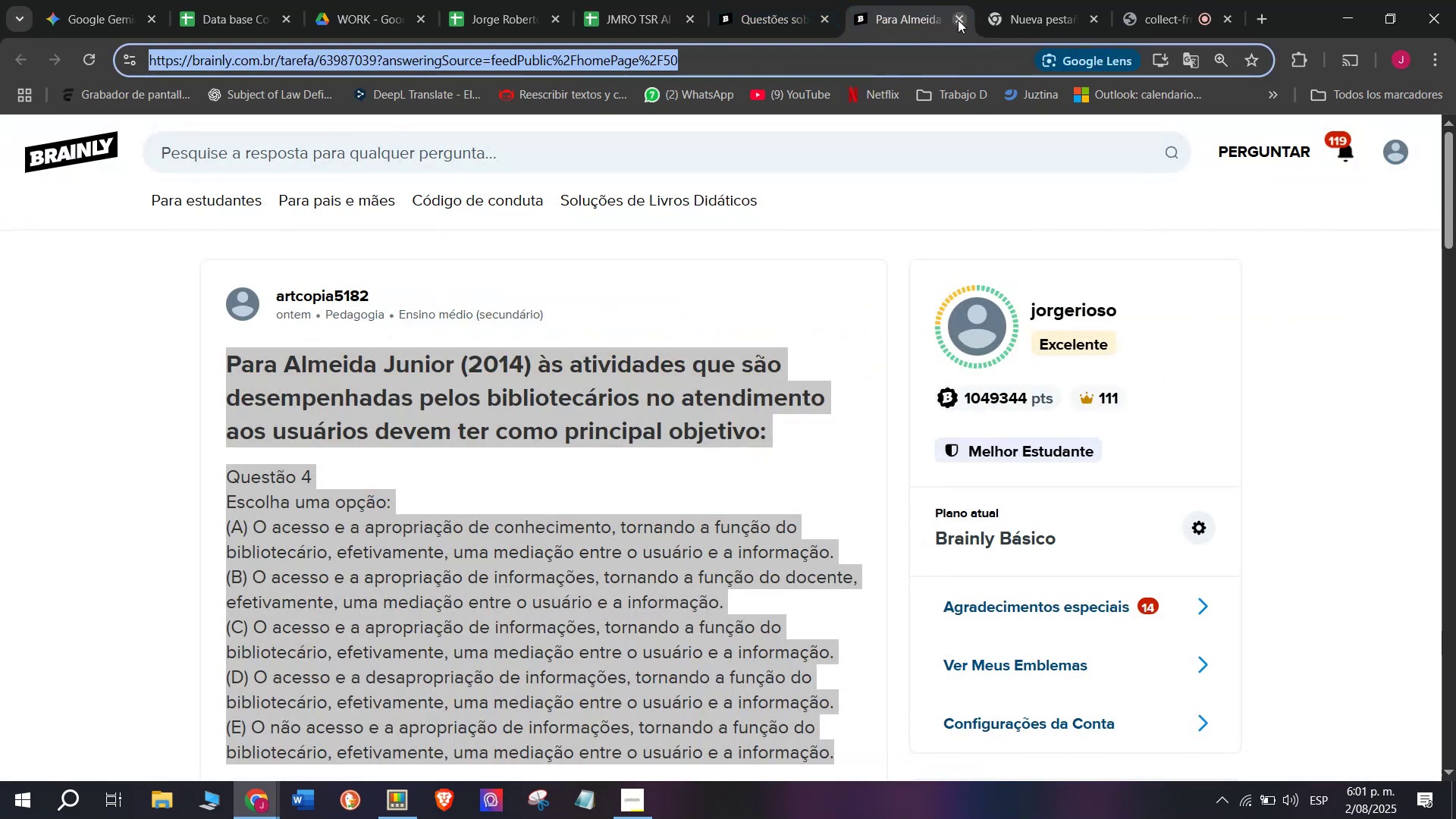 
double_click([795, 0])
 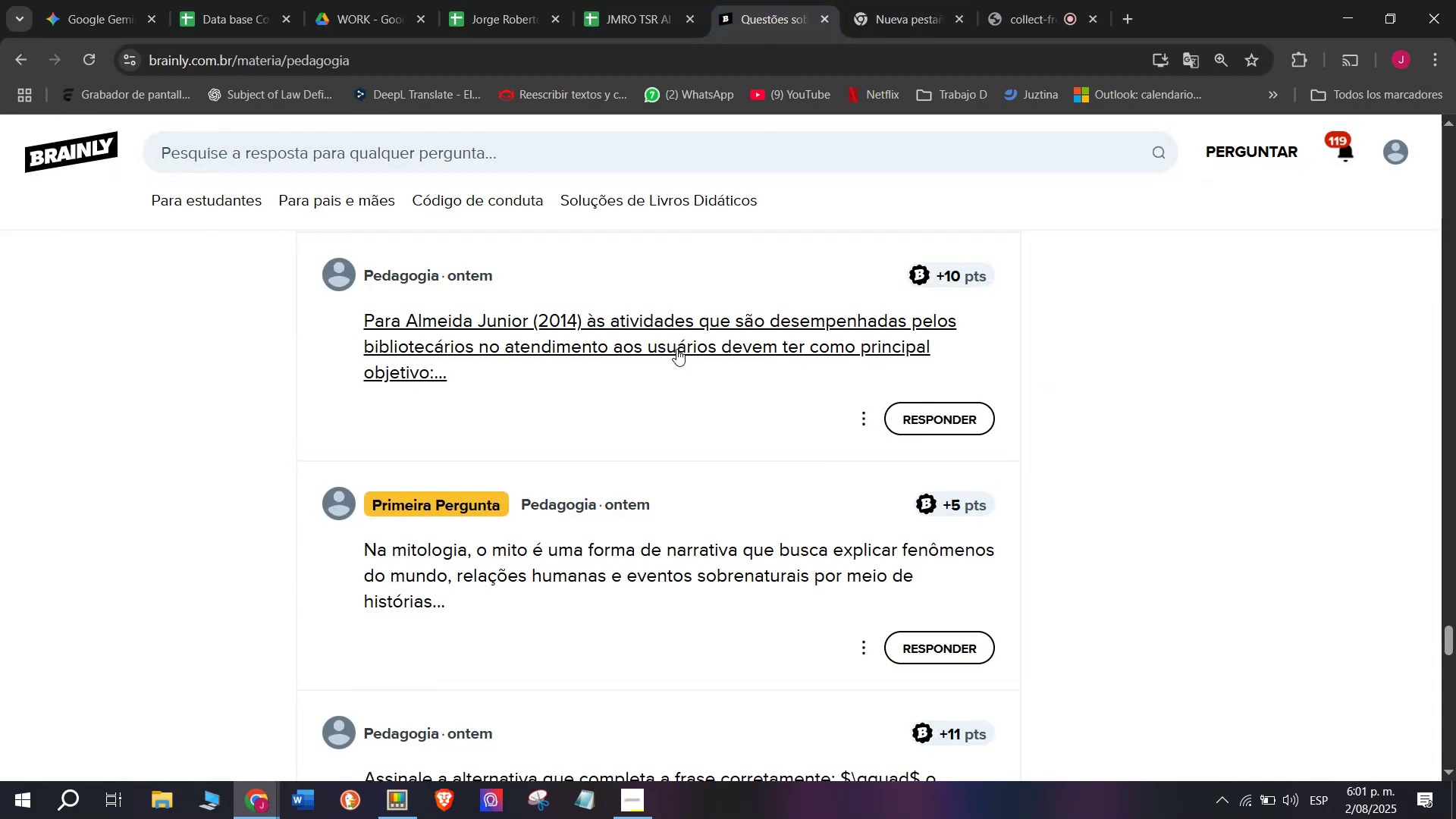 
scroll: coordinate [676, 349], scroll_direction: down, amount: 1.0
 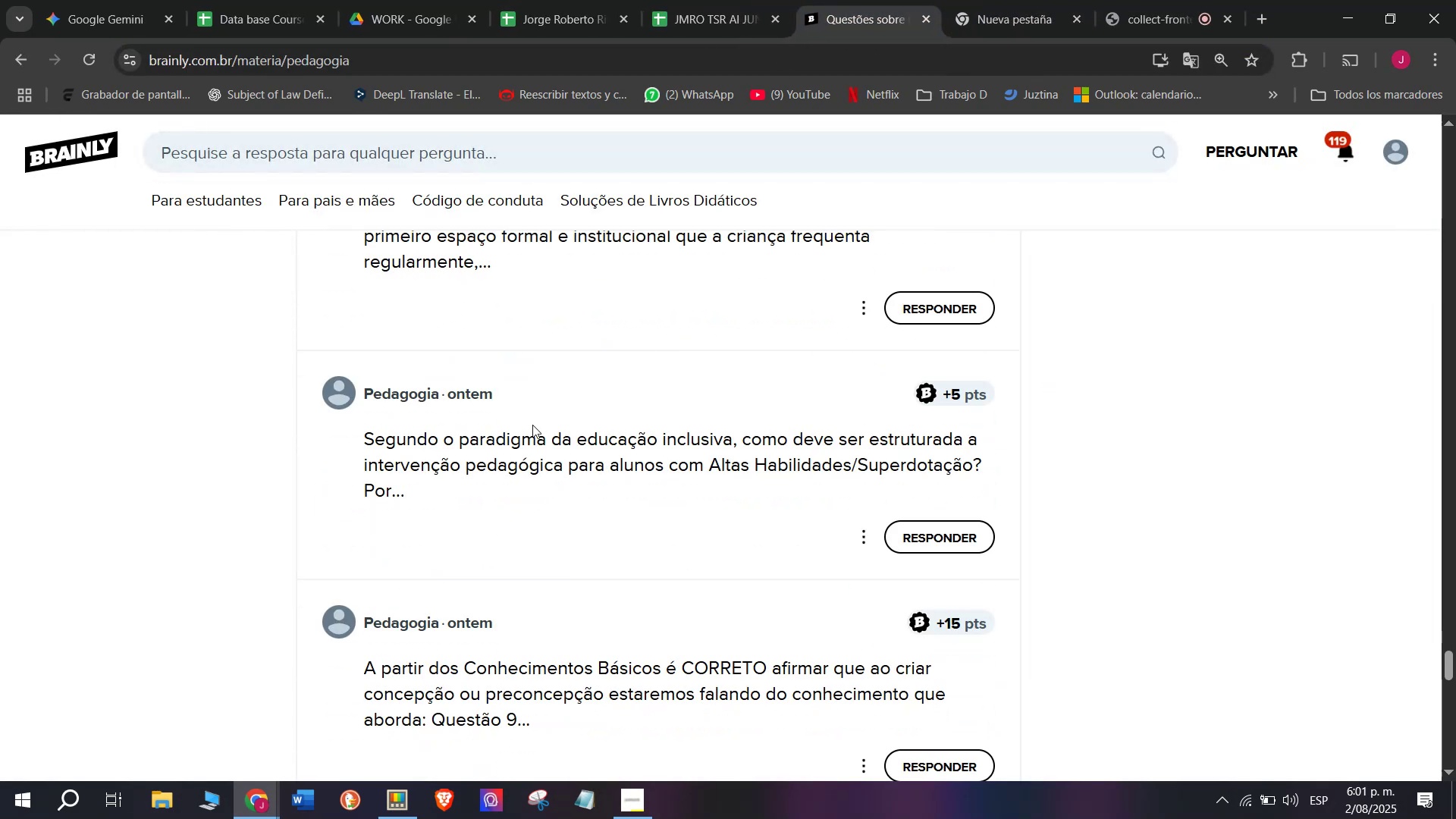 
right_click([529, 441])
 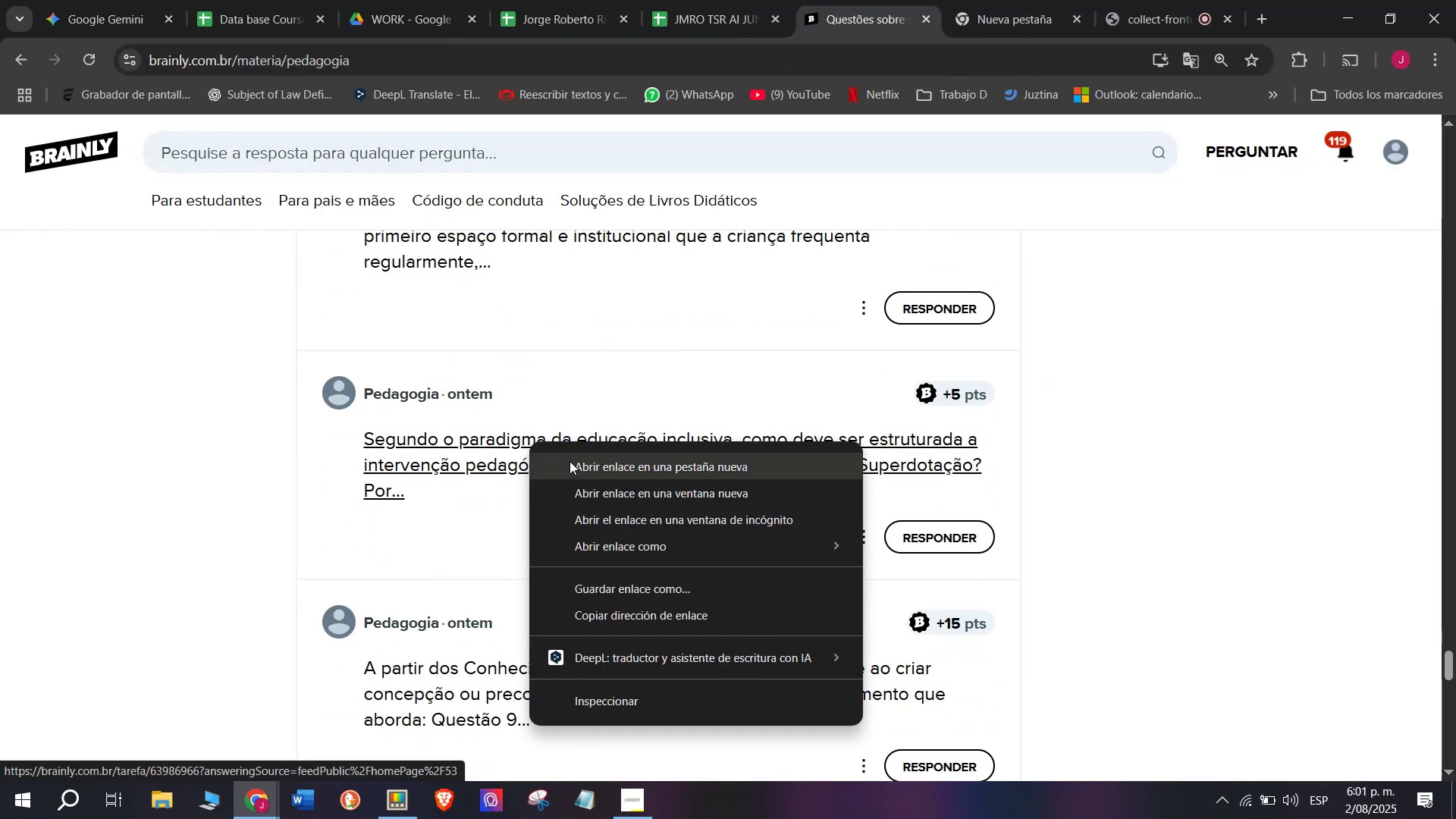 
left_click([570, 463])
 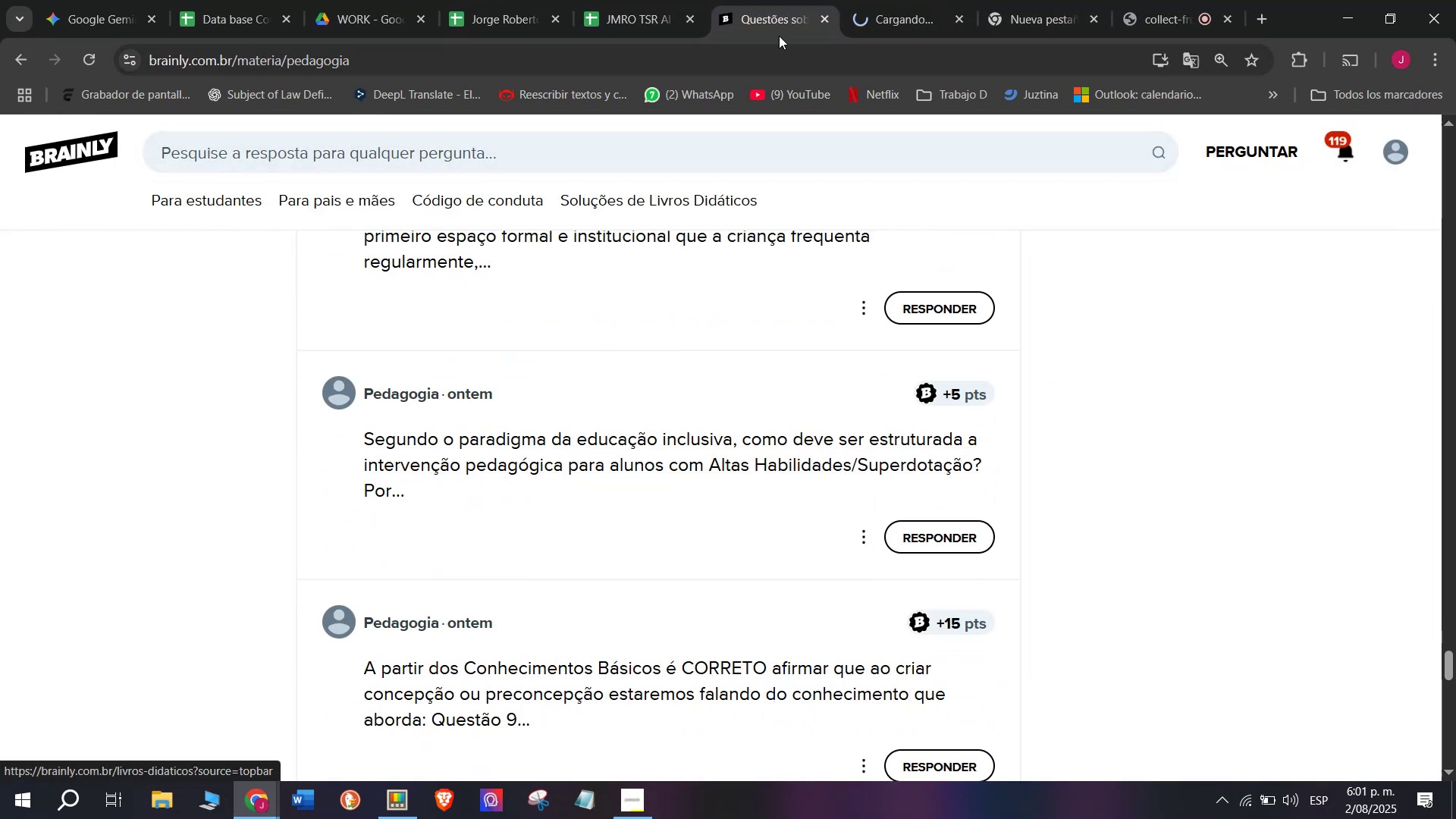 
left_click_drag(start_coordinate=[877, 0], to_coordinate=[882, 0])
 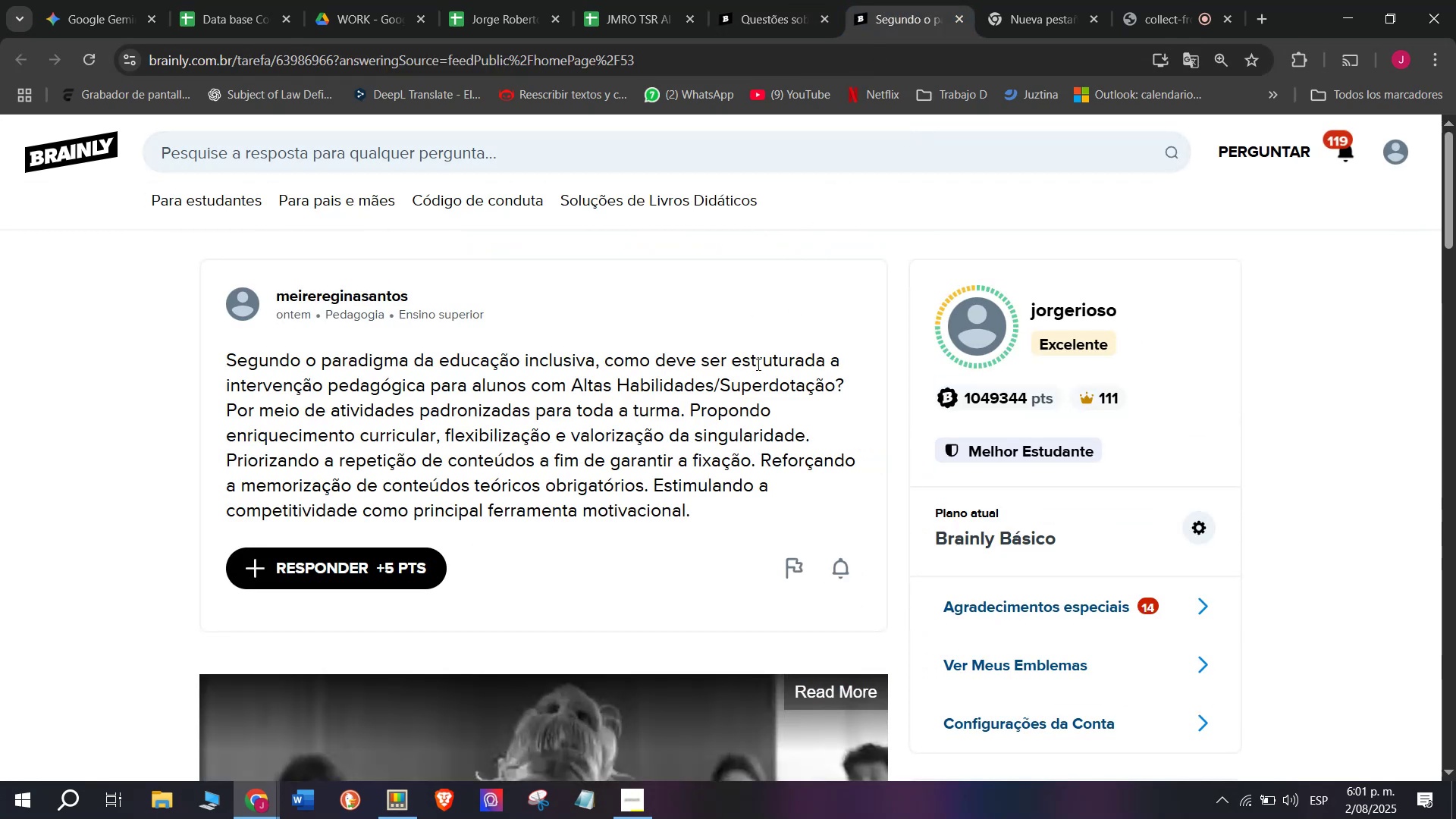 
double_click([964, 25])
 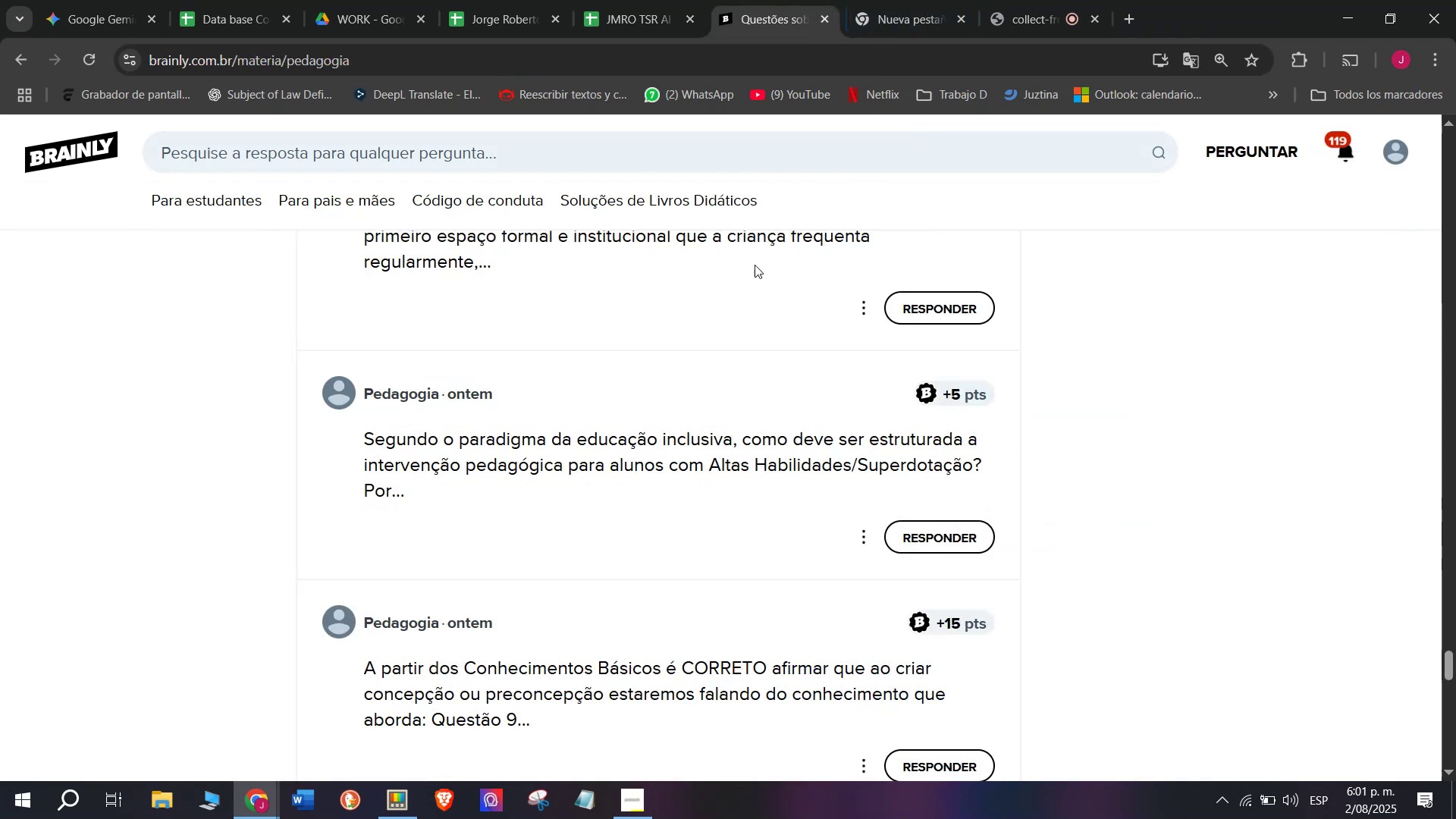 
scroll: coordinate [689, 349], scroll_direction: down, amount: 1.0
 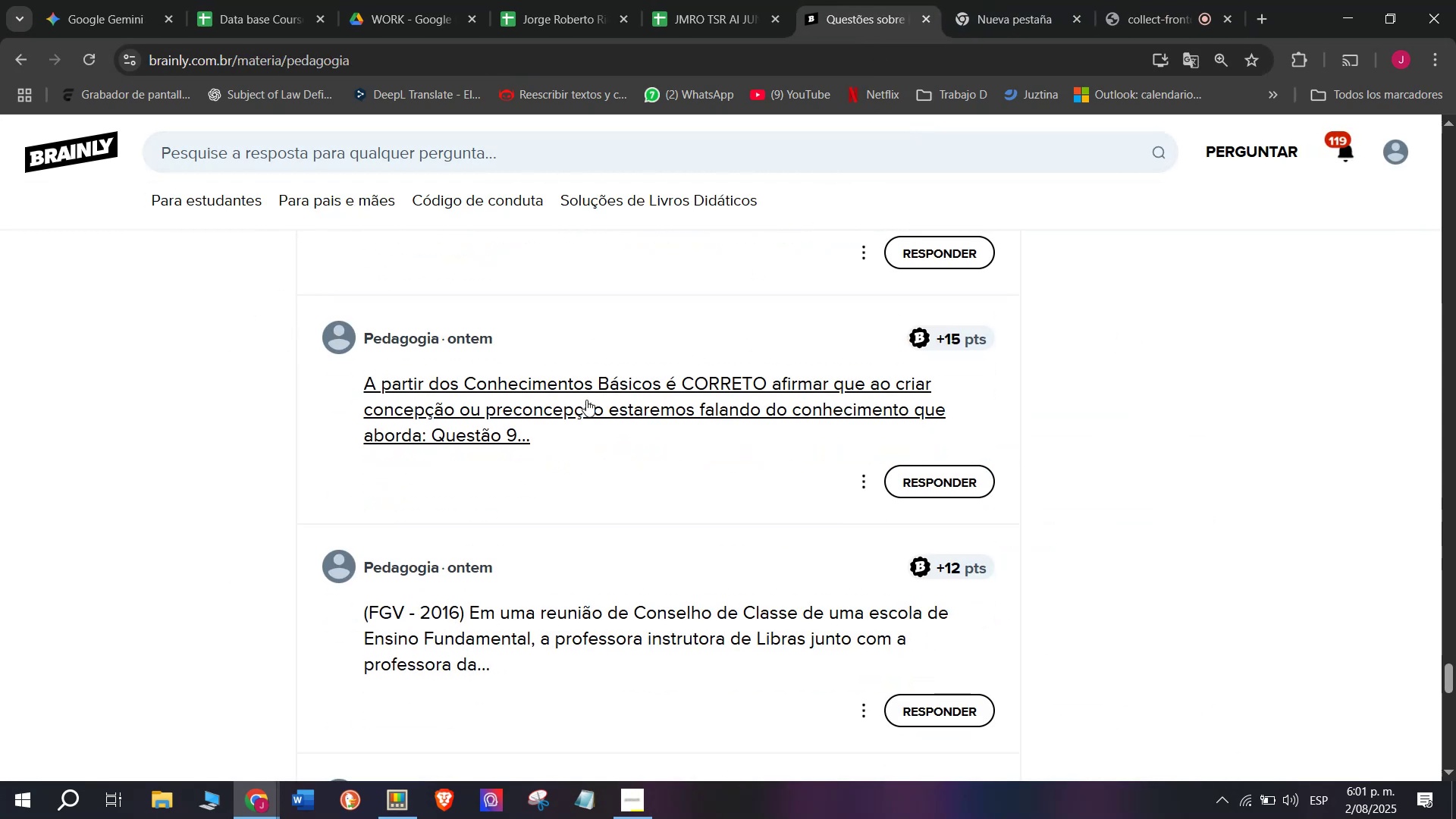 
right_click([586, 400])
 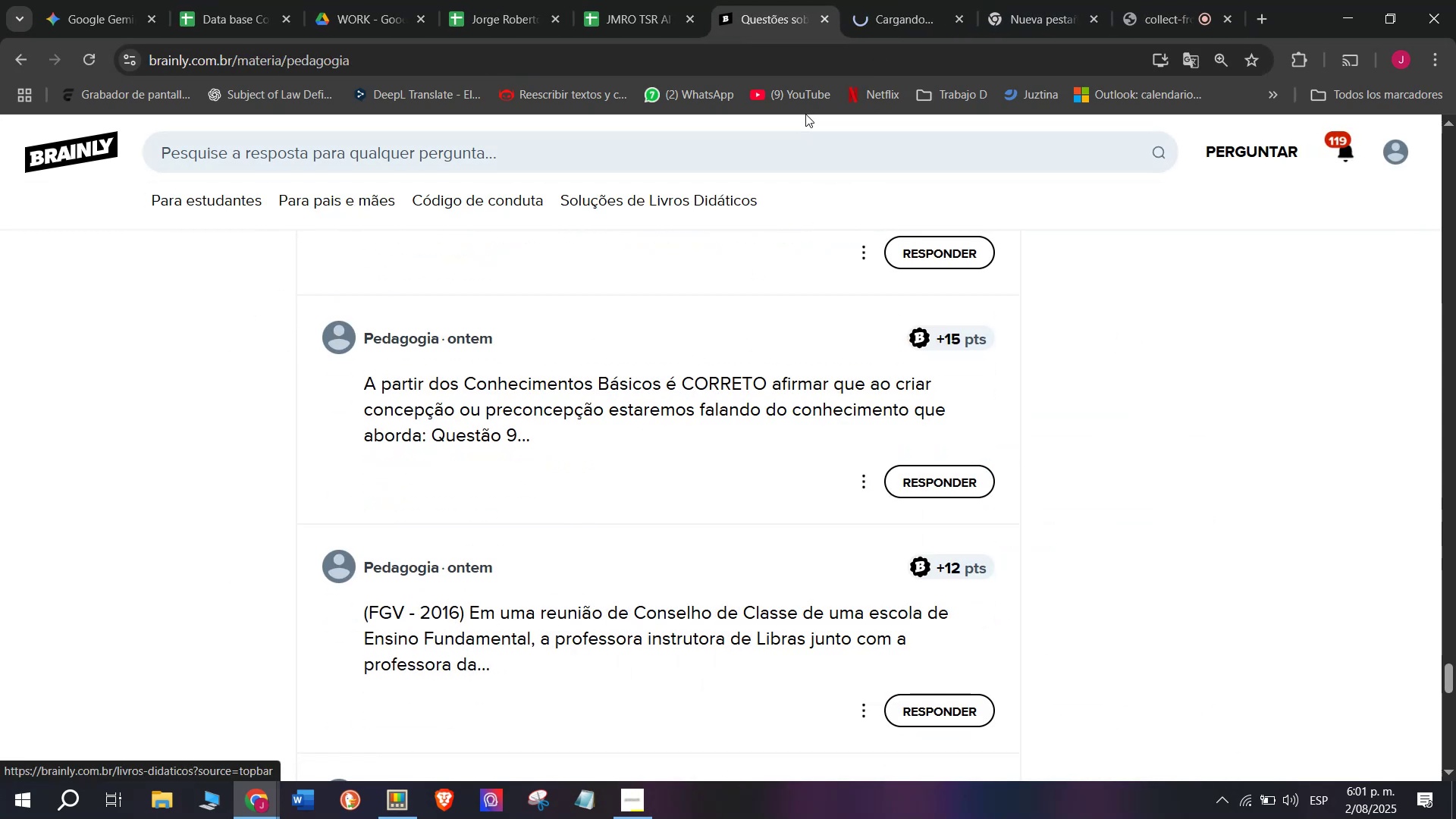 
left_click([877, 0])
 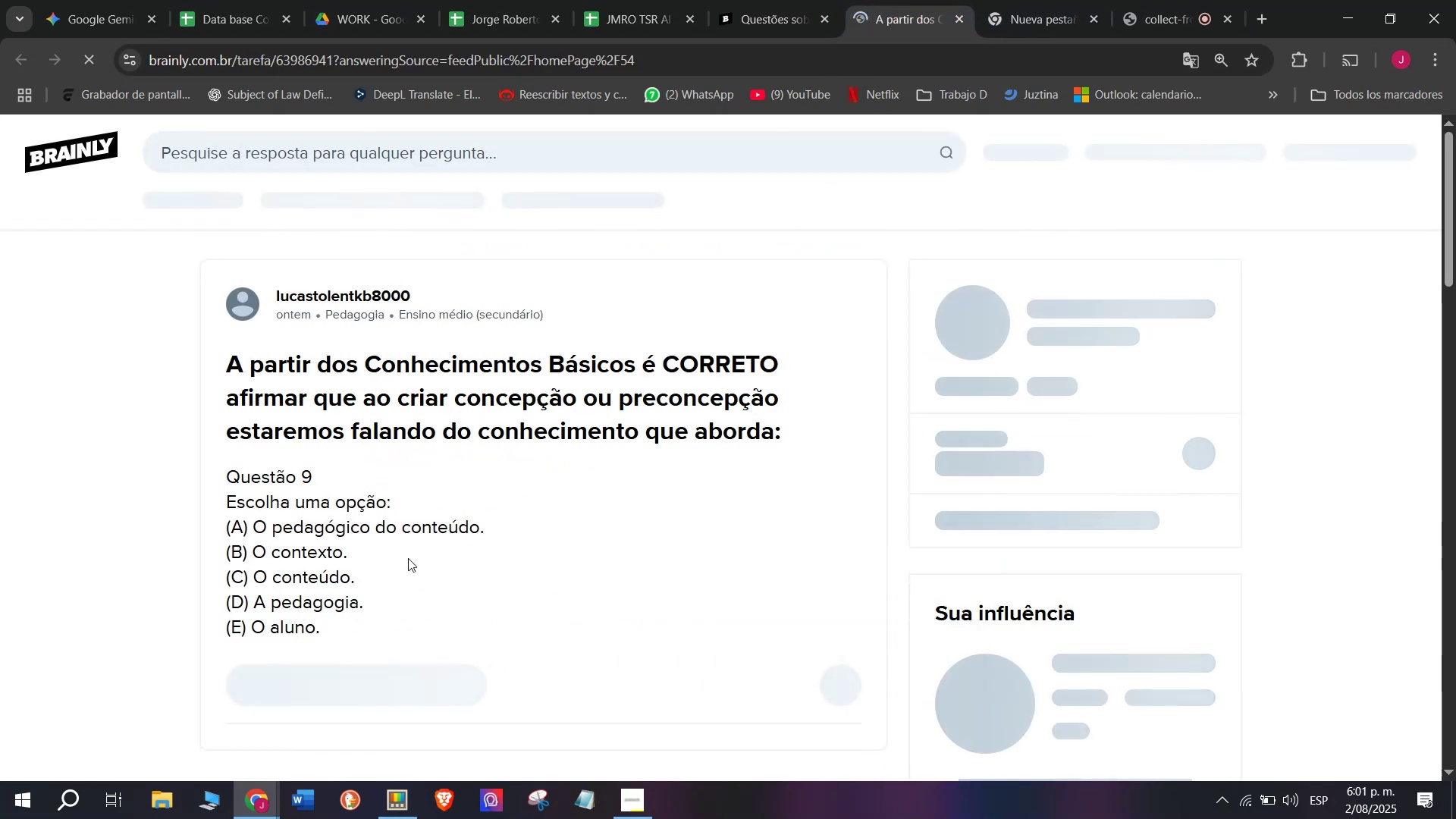 
left_click_drag(start_coordinate=[359, 617], to_coordinate=[226, 367])
 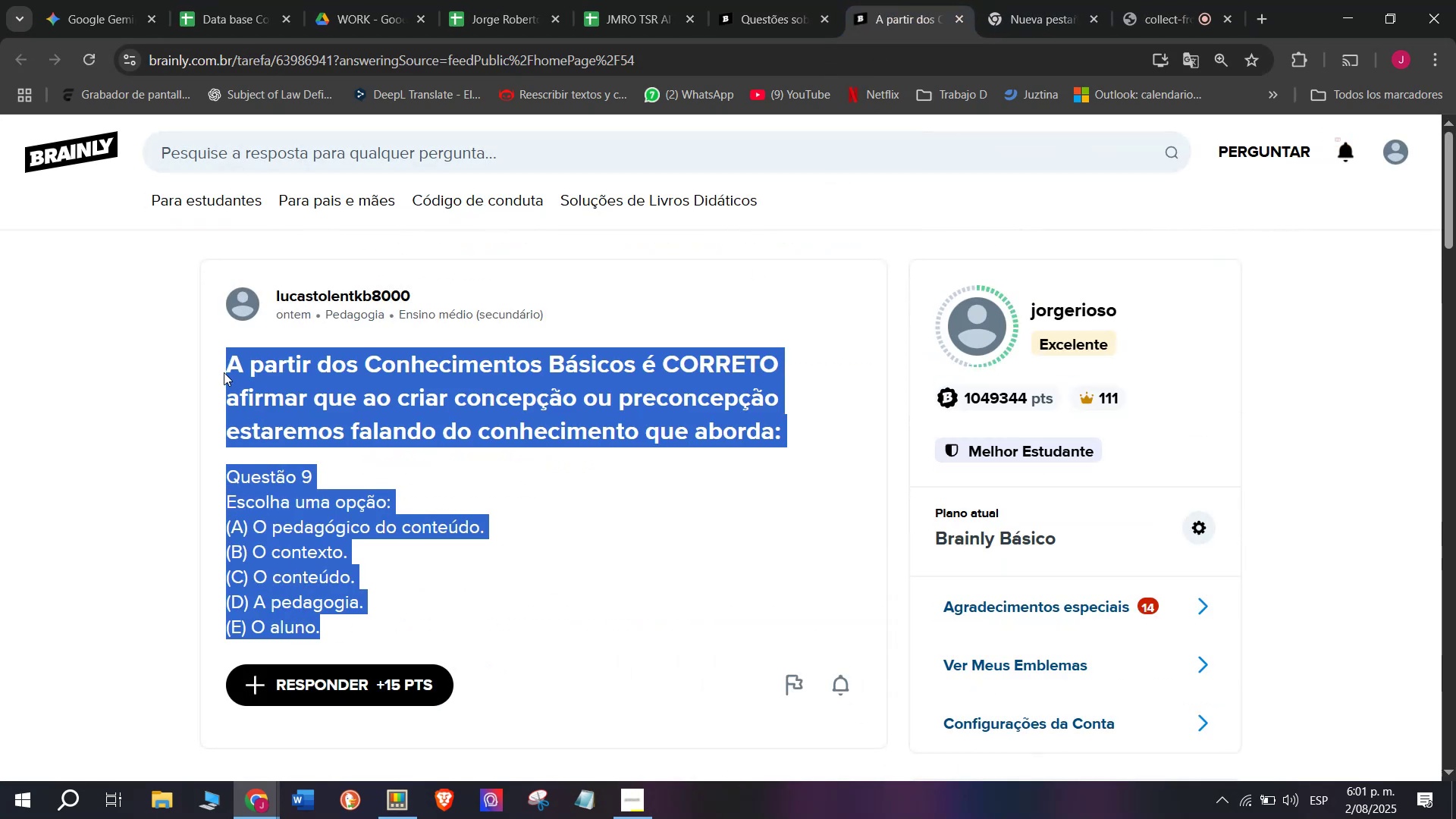 
key(Control+C)
 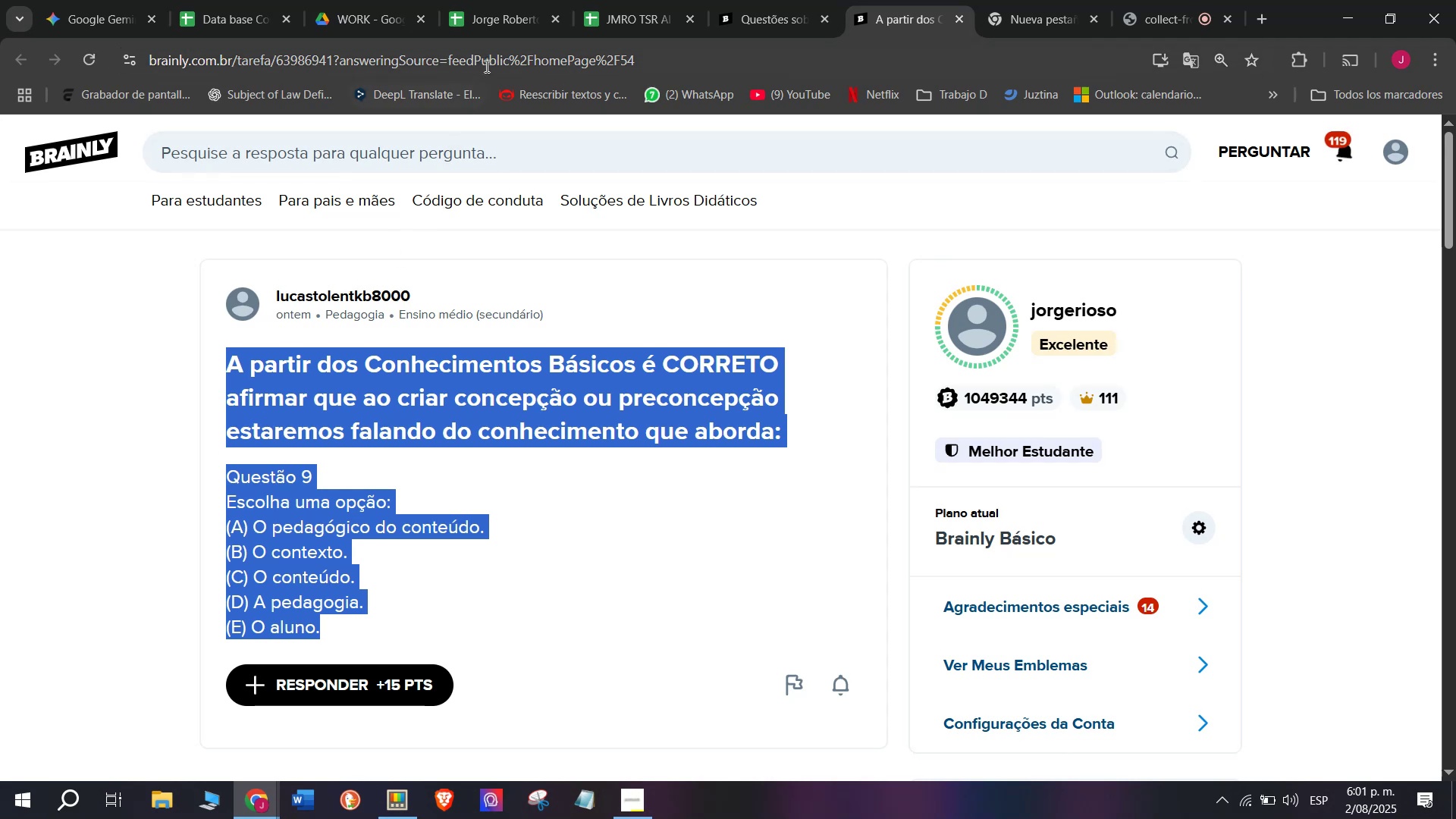 
double_click([485, 65])
 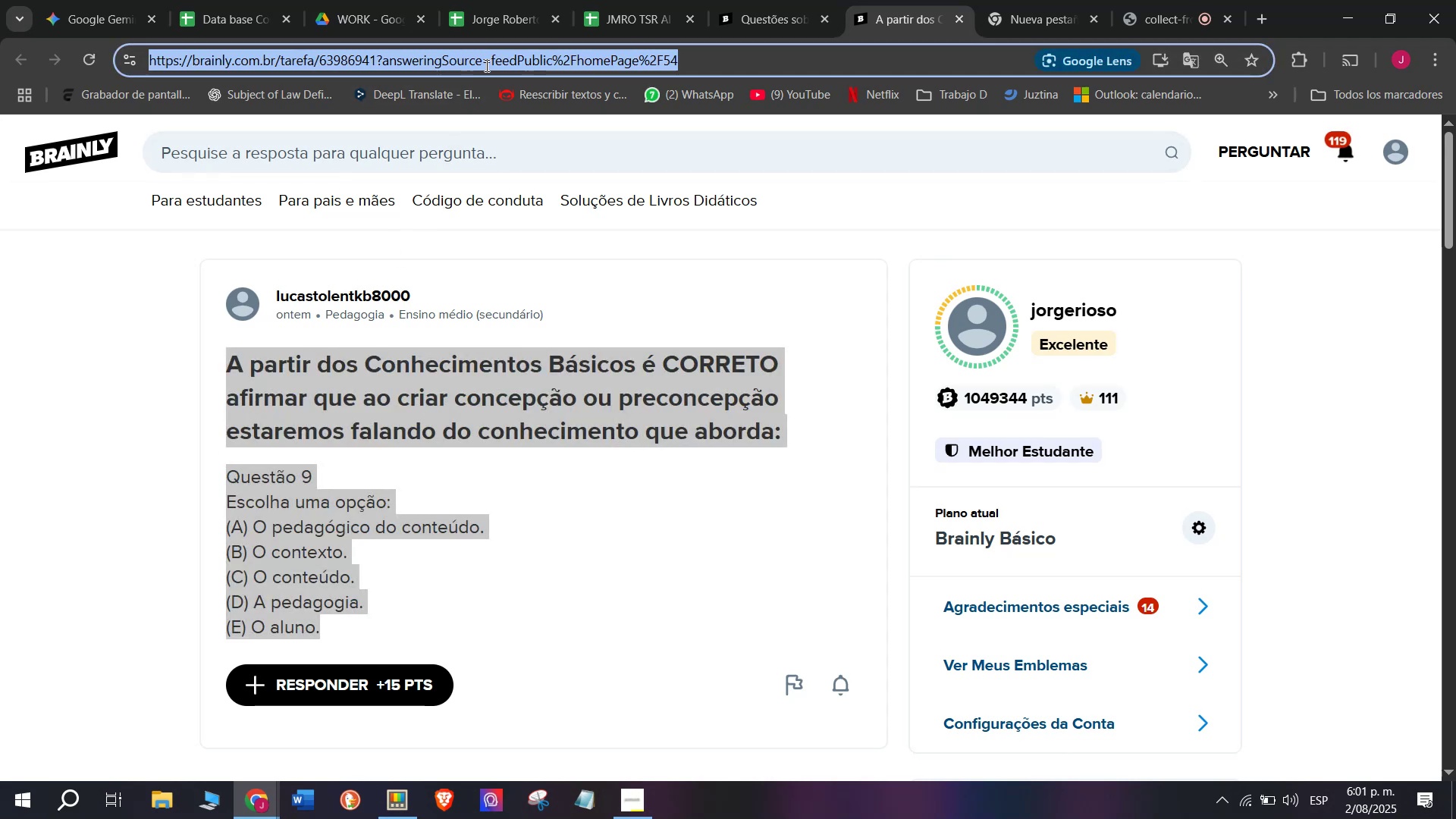 
triple_click([485, 65])
 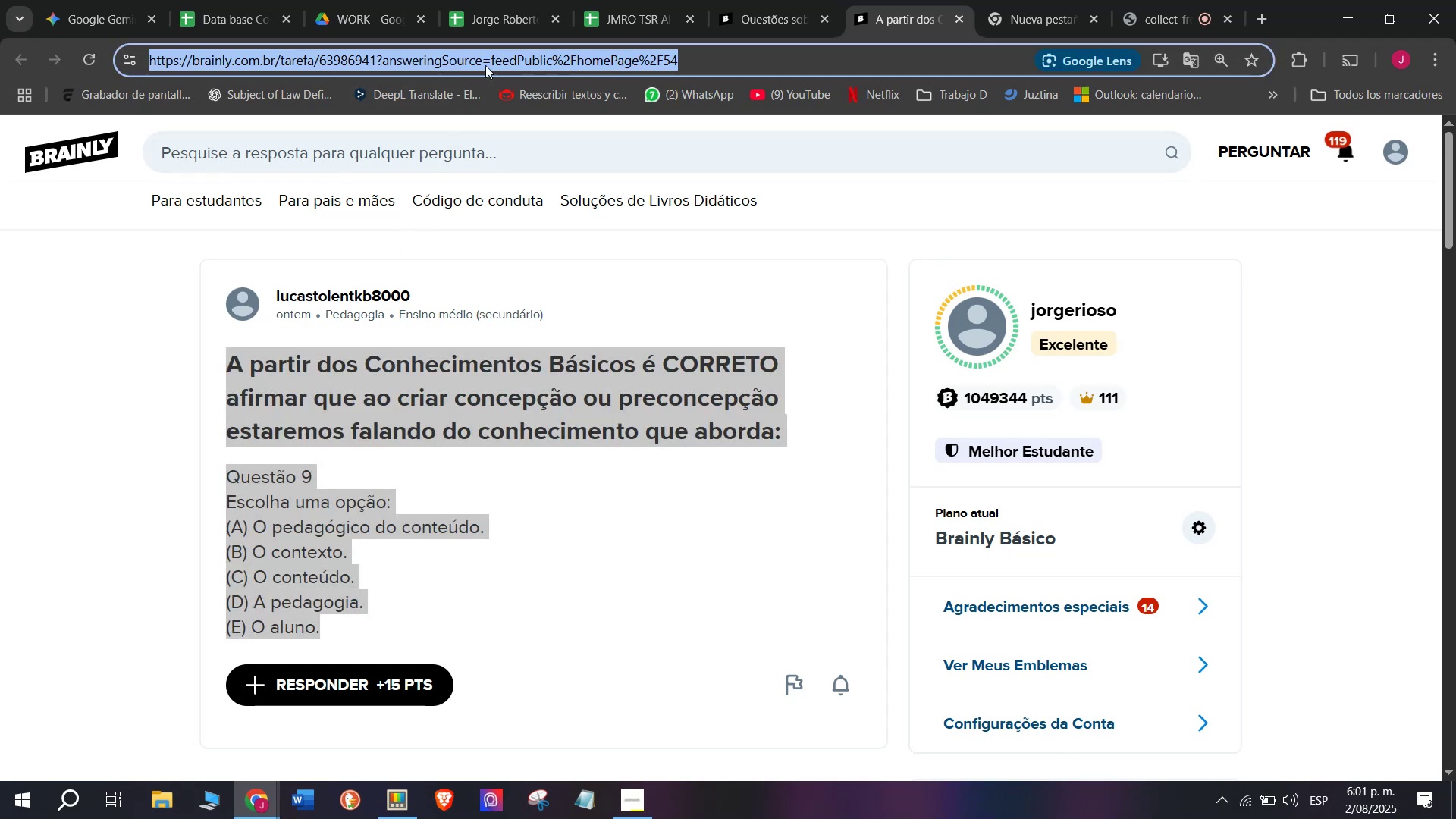 
key(Control+C)
 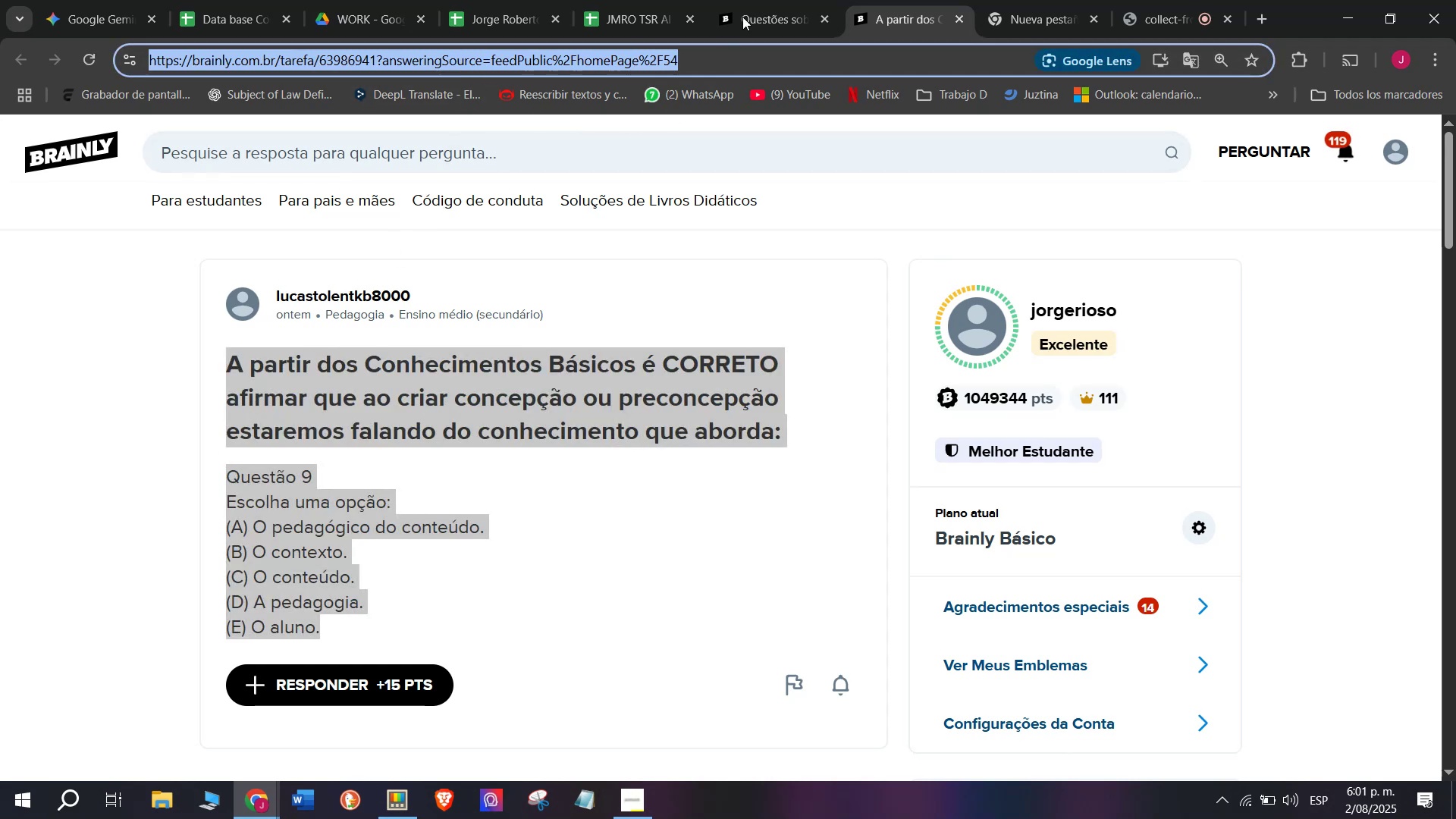 
left_click([779, 0])
 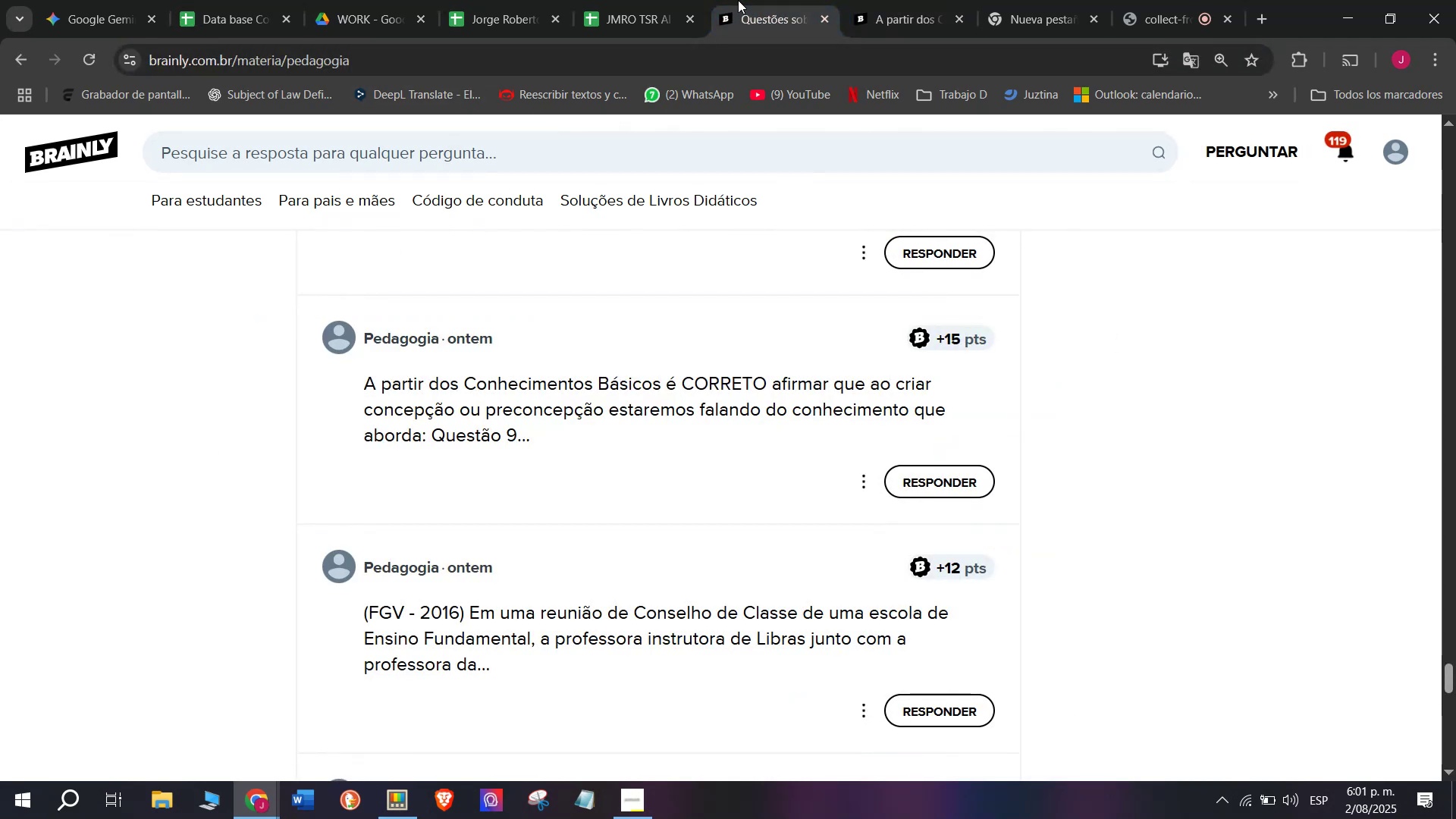 
left_click([643, 0])
 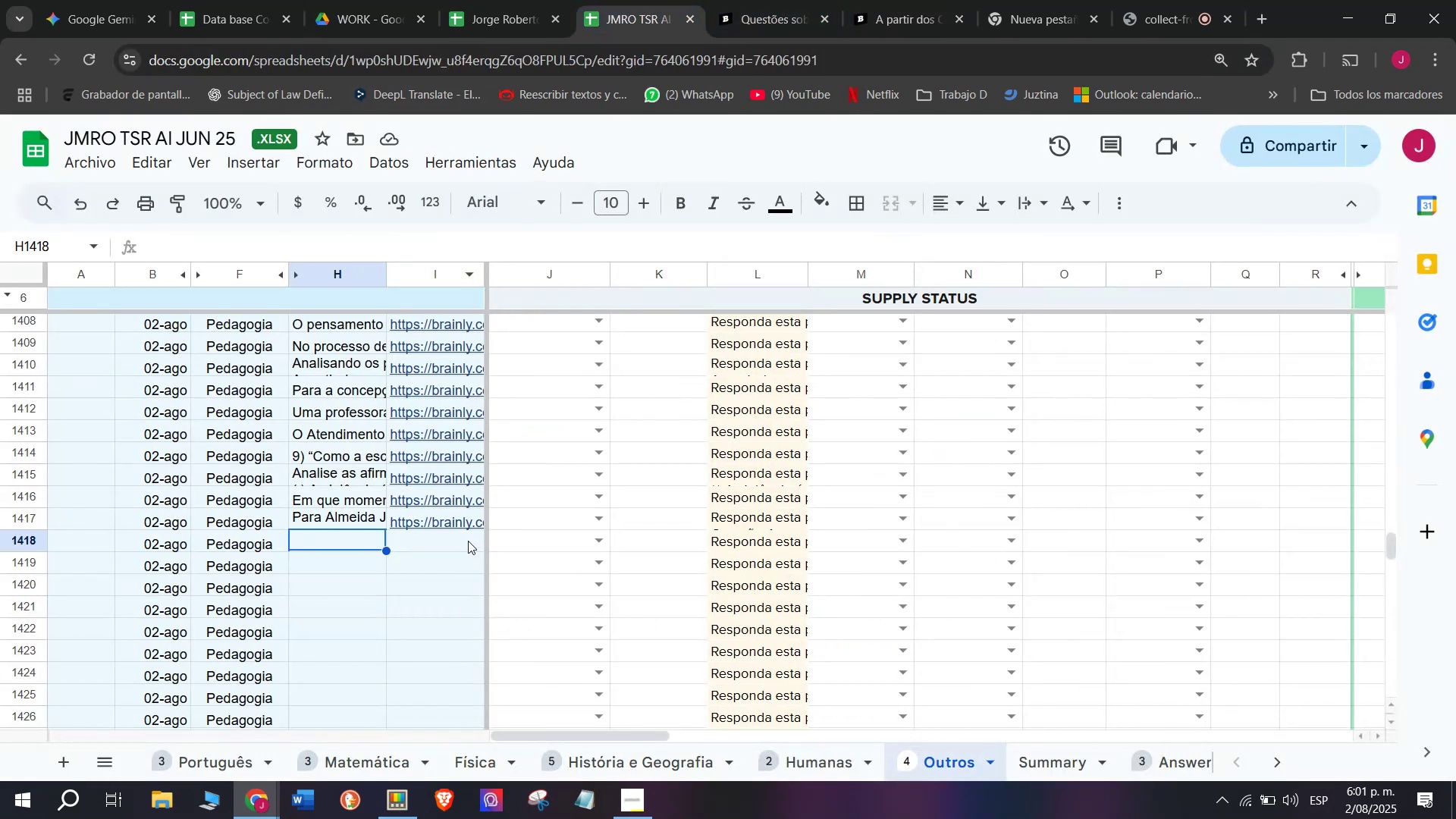 
double_click([468, 541])
 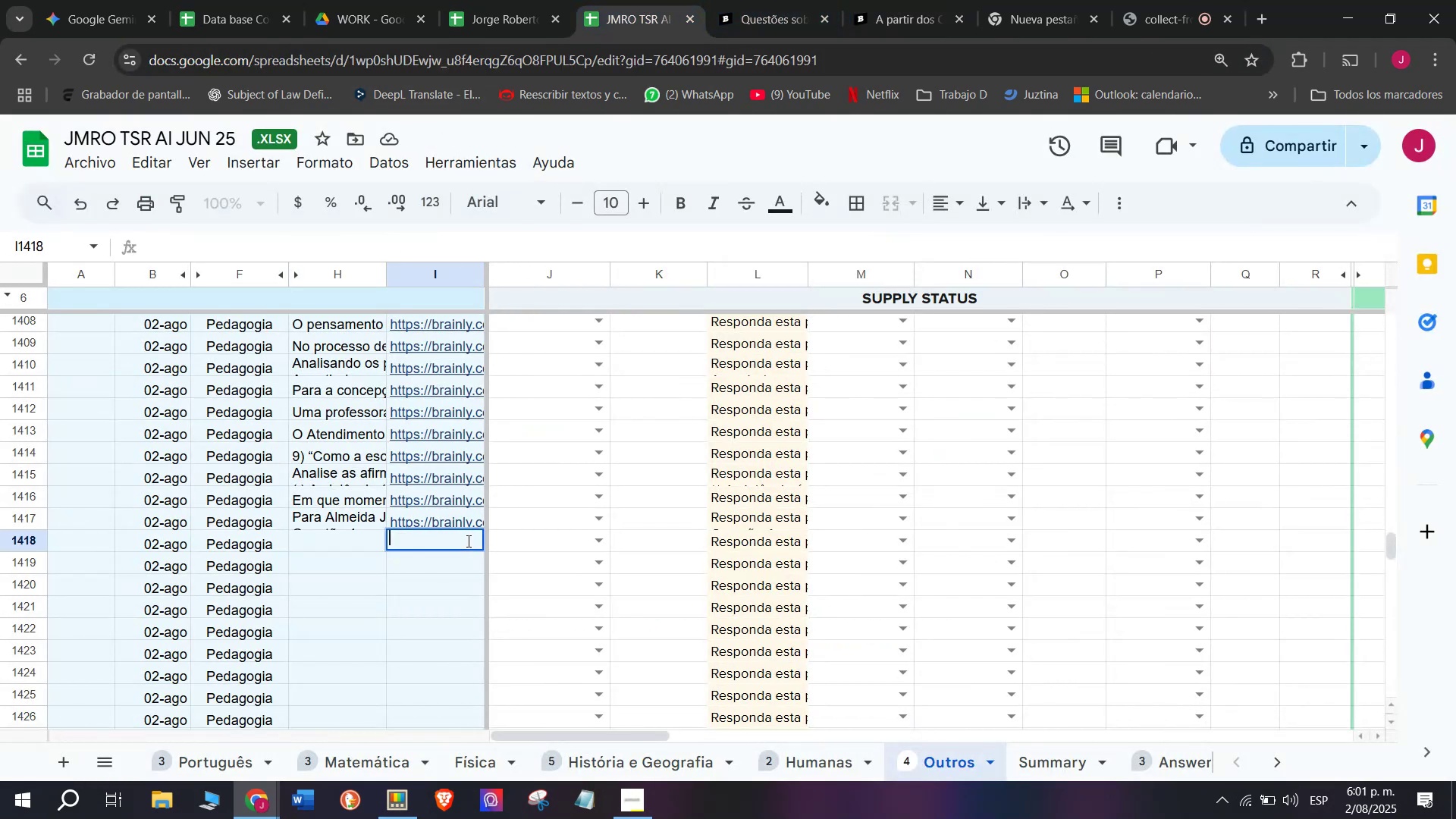 
key(Control+V)
 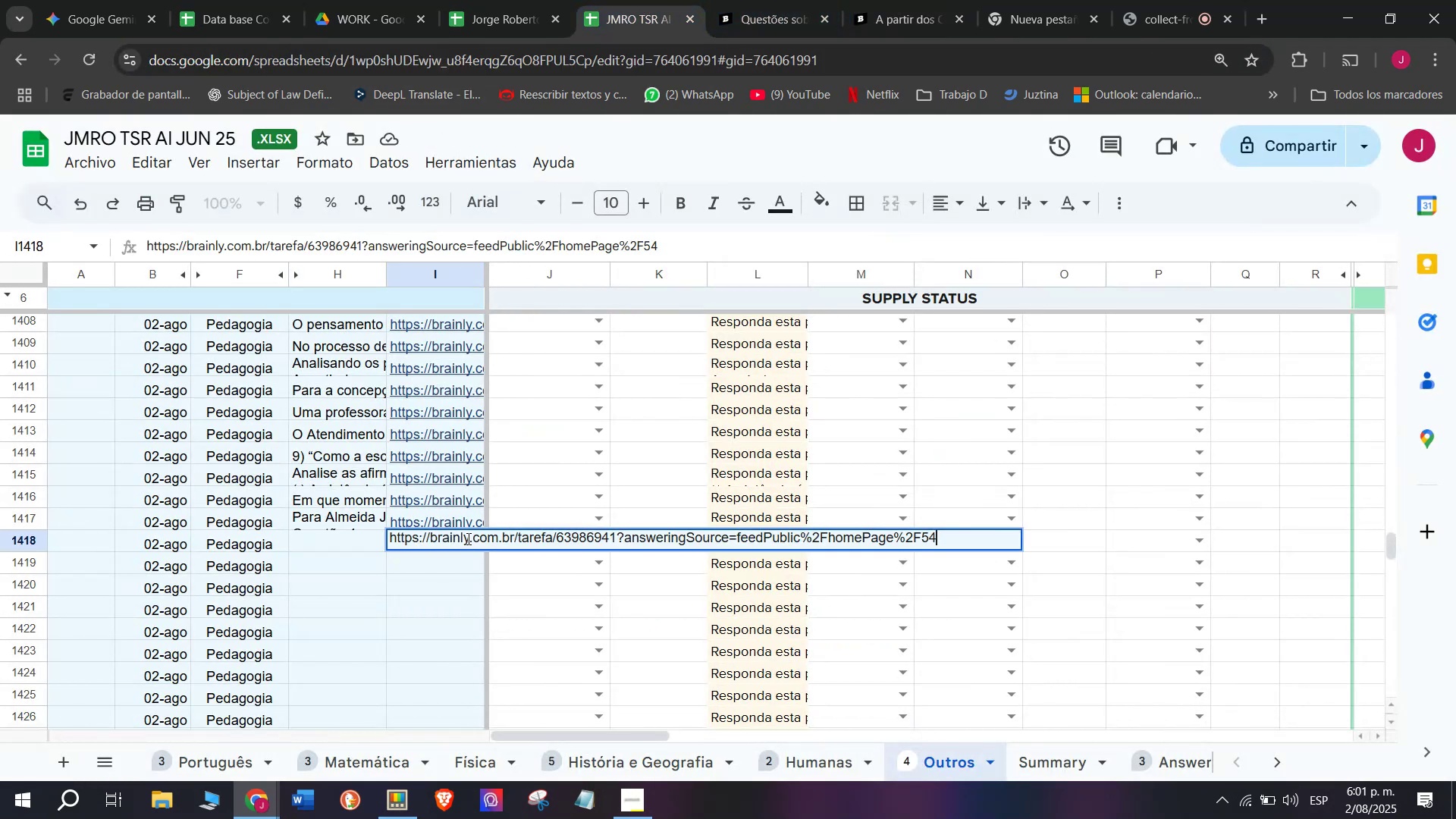 
key(Enter)
 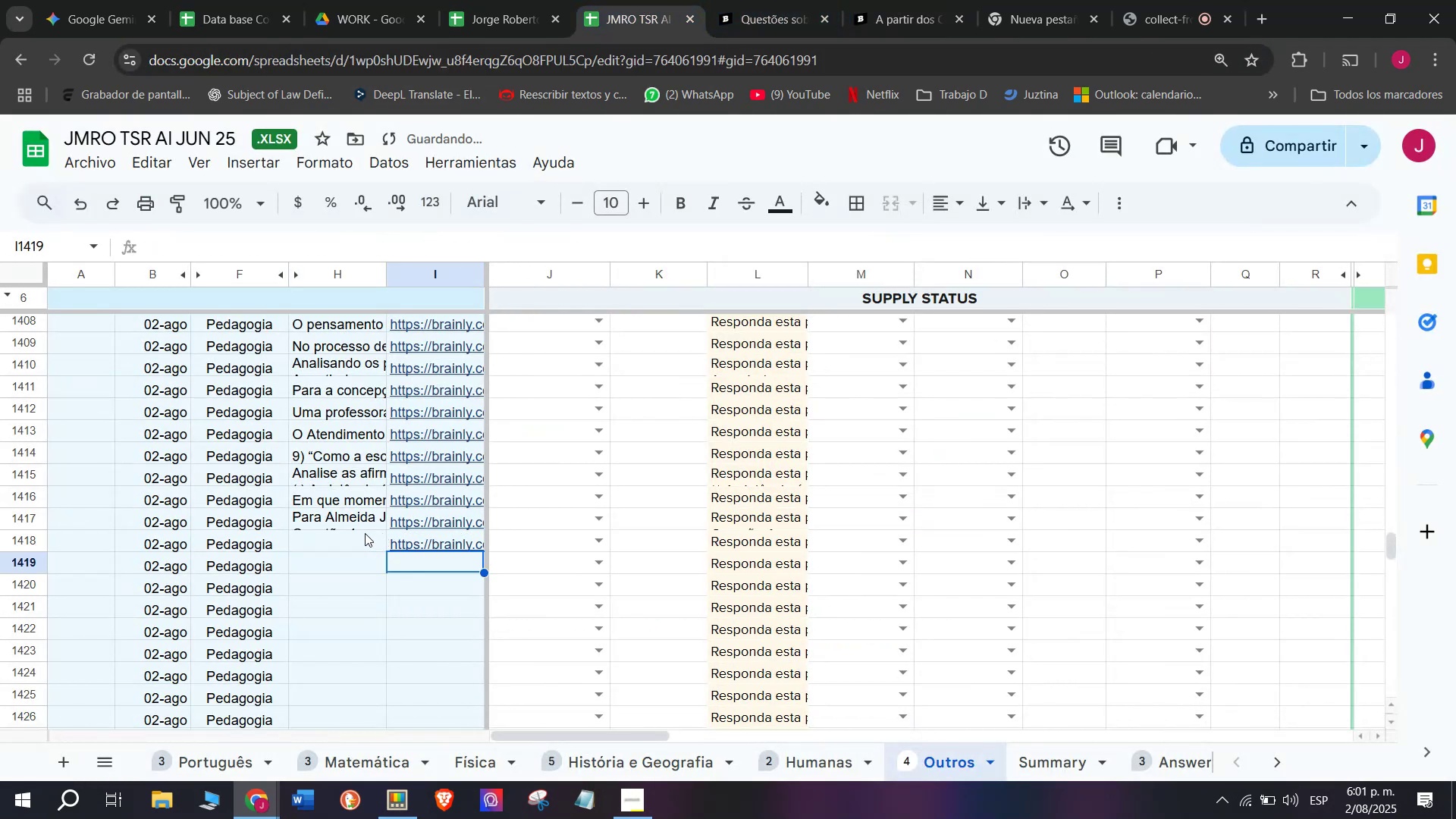 
left_click([360, 532])
 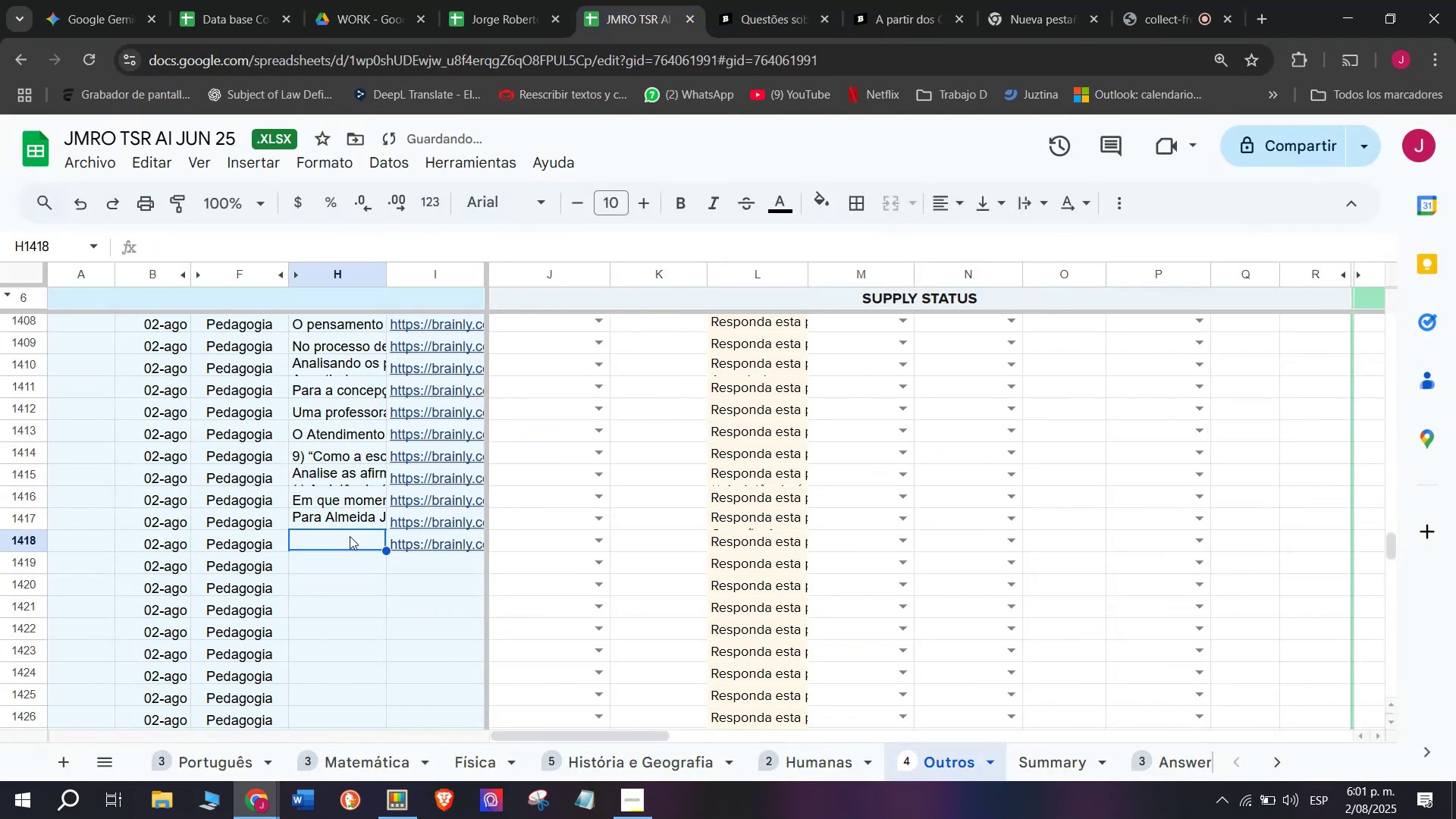 
double_click([350, 536])
 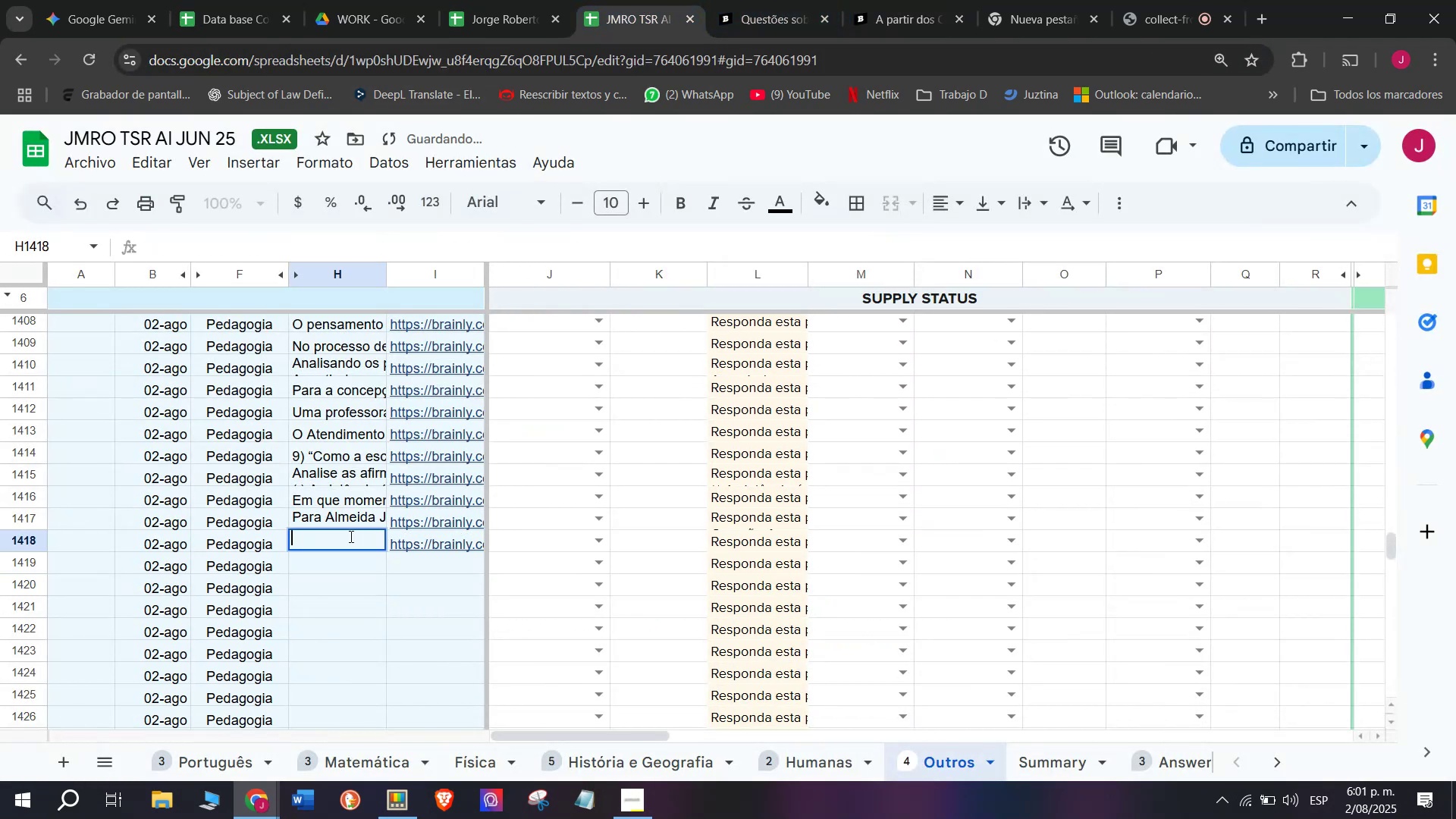 
key(Meta+MetaLeft)
 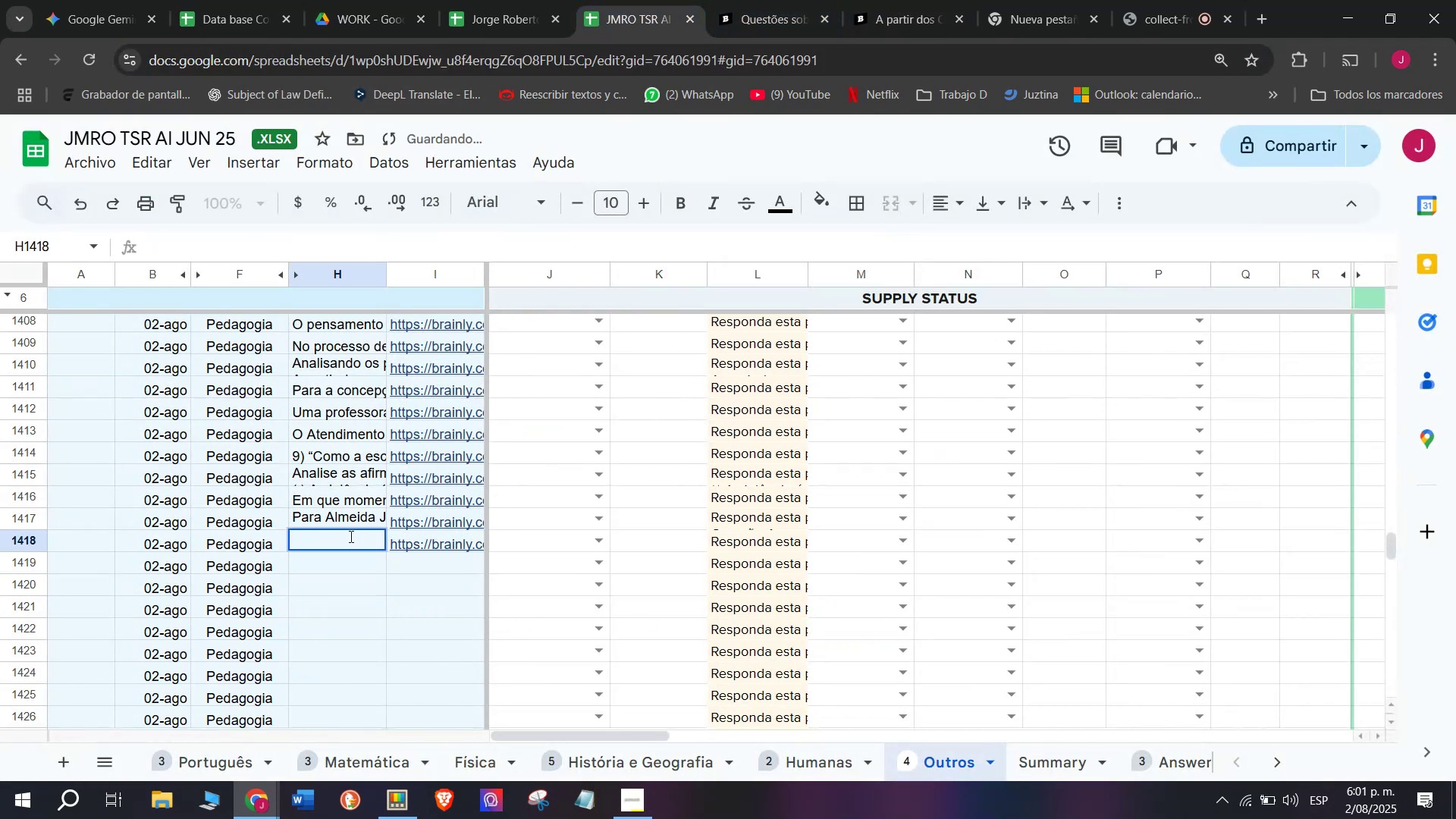 
key(Meta+V)
 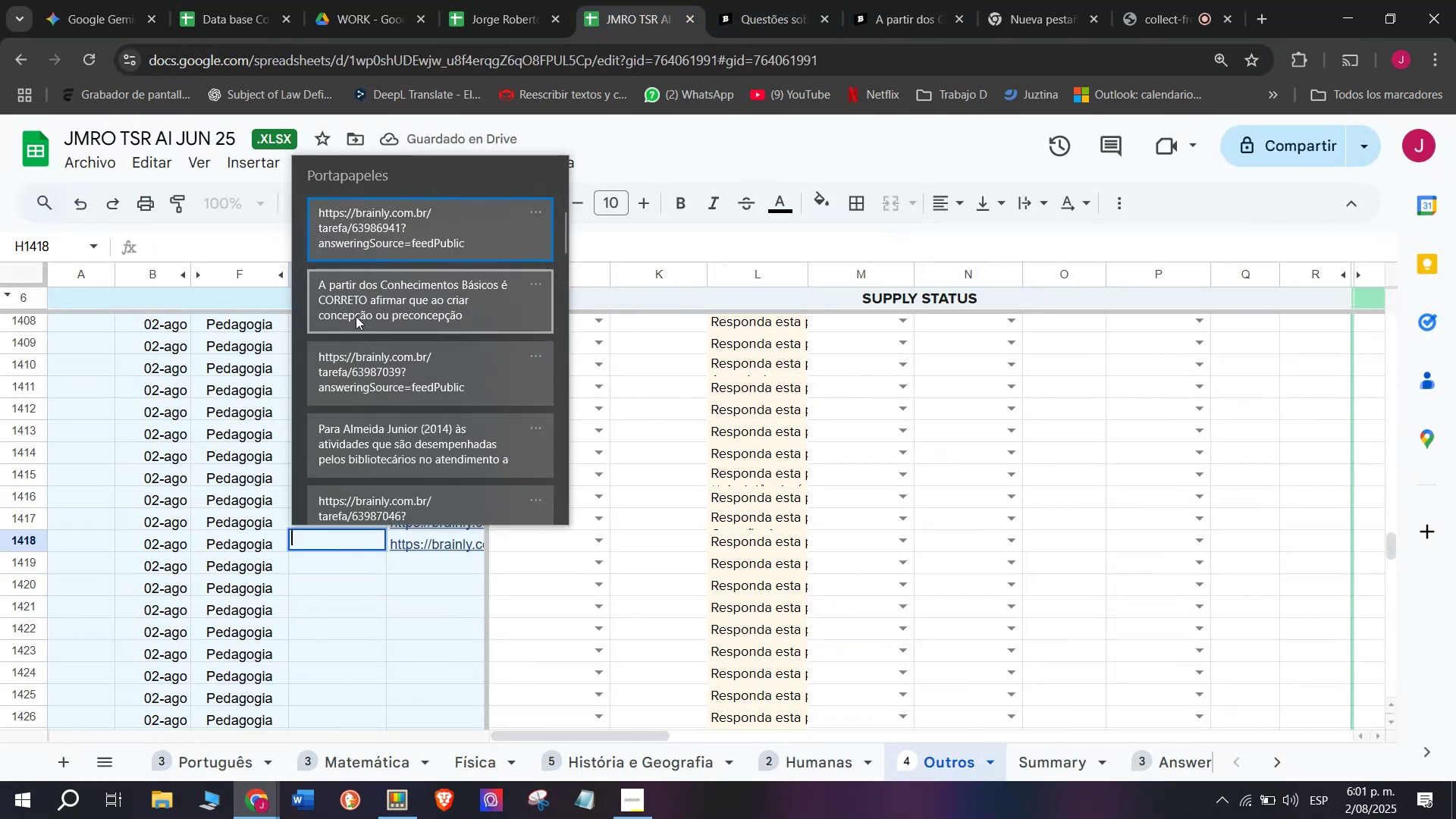 
left_click([357, 297])
 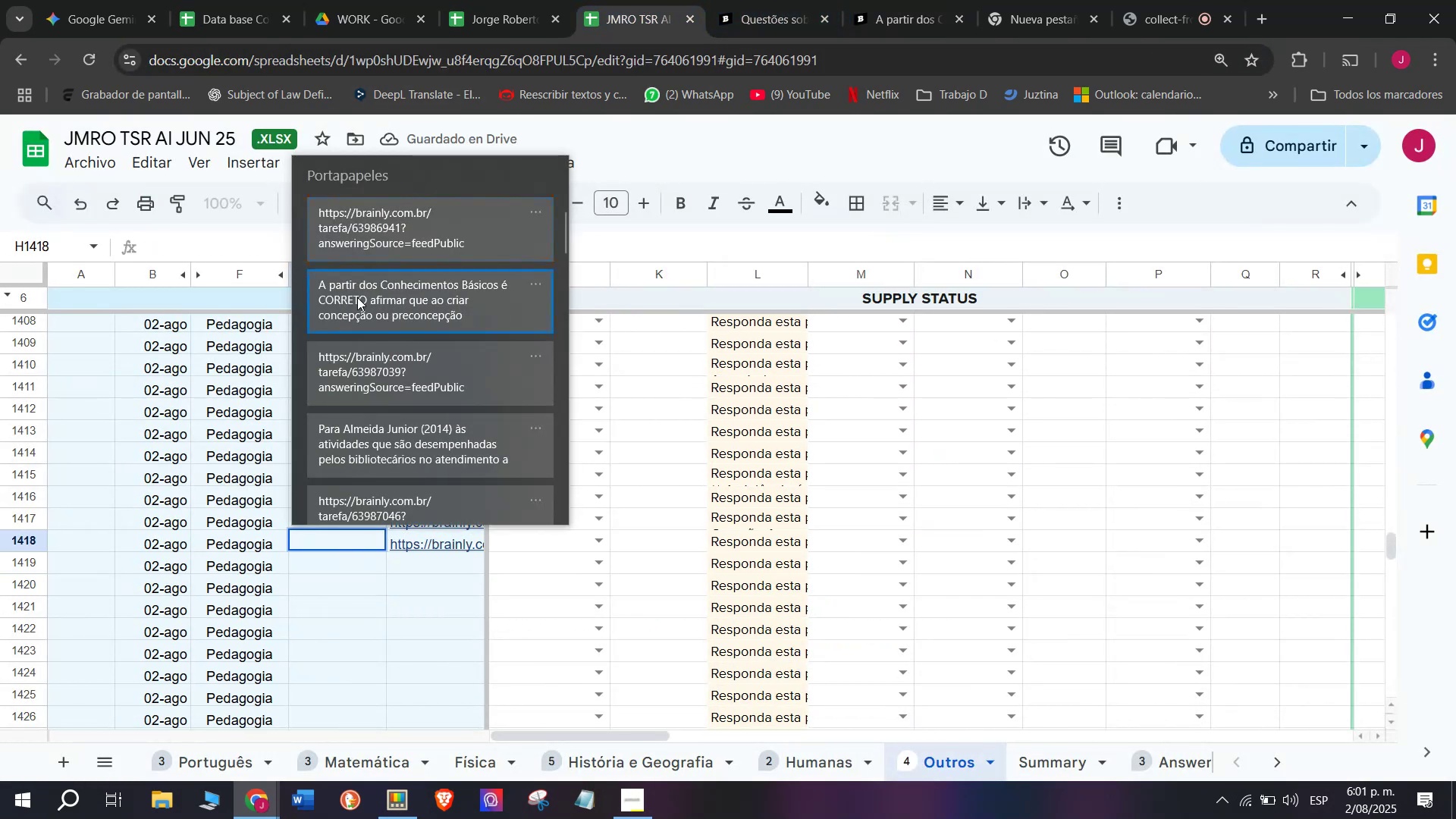 
key(Control+ControlLeft)
 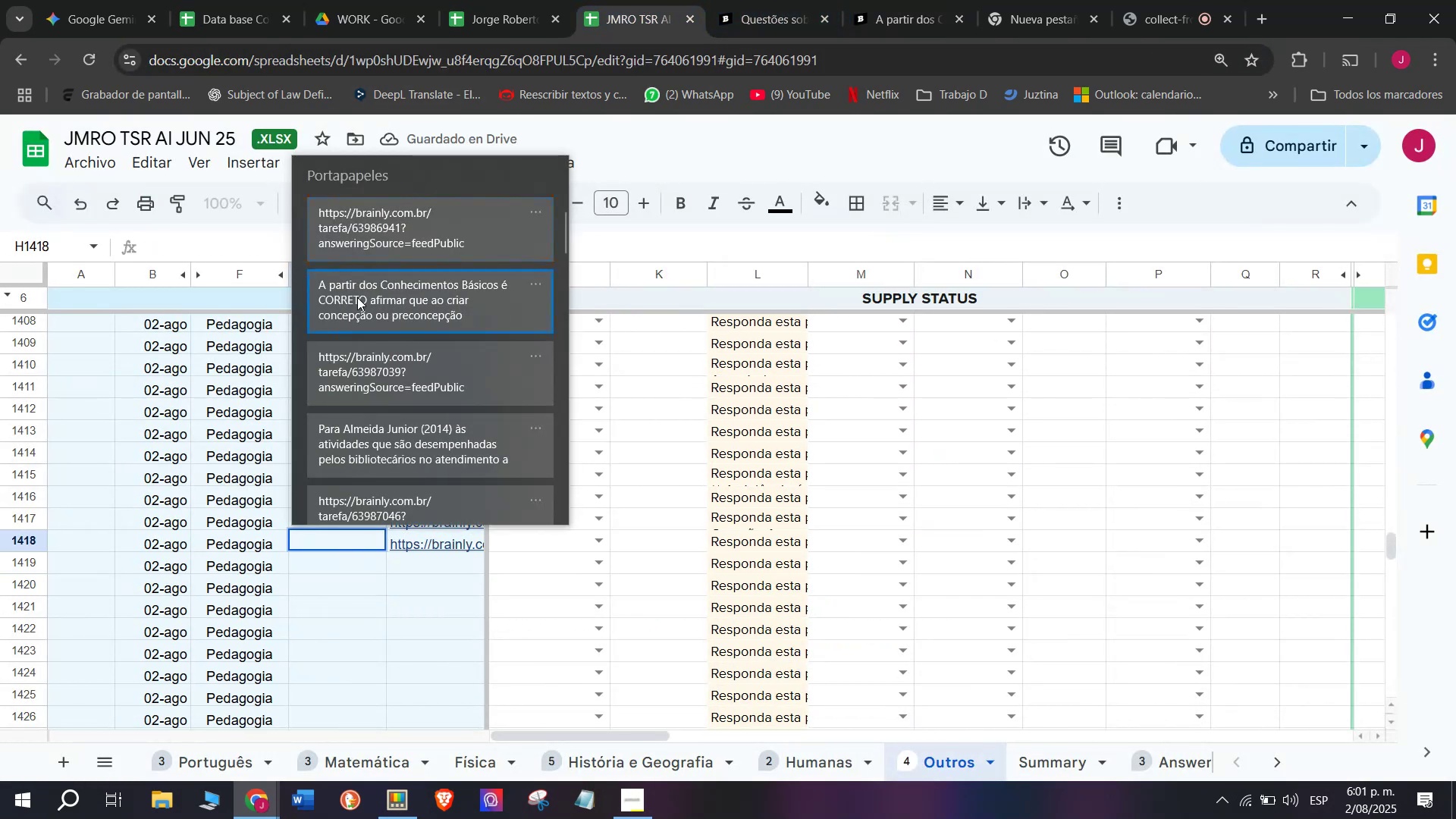 
key(Control+V)
 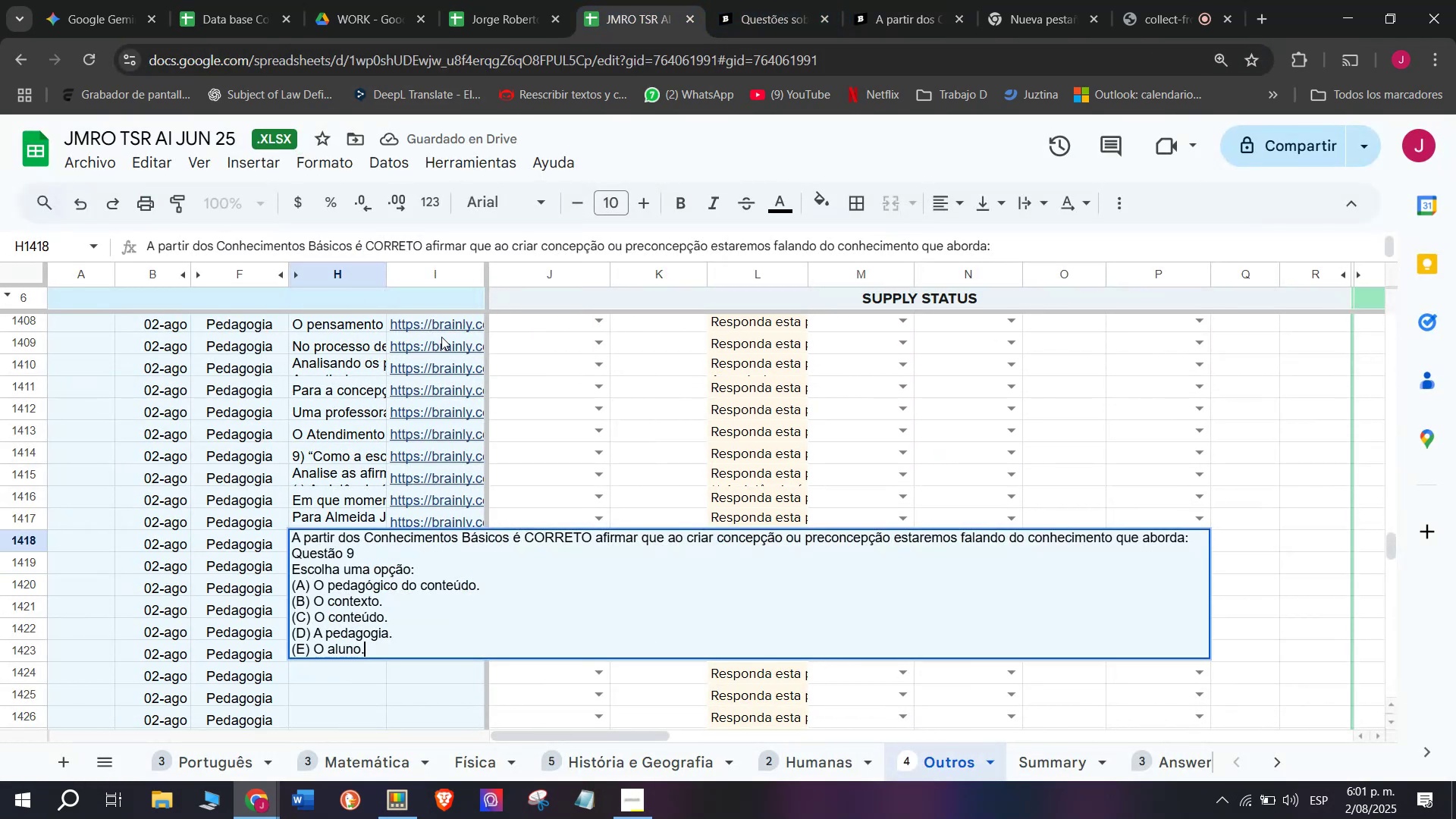 
key(Enter)
 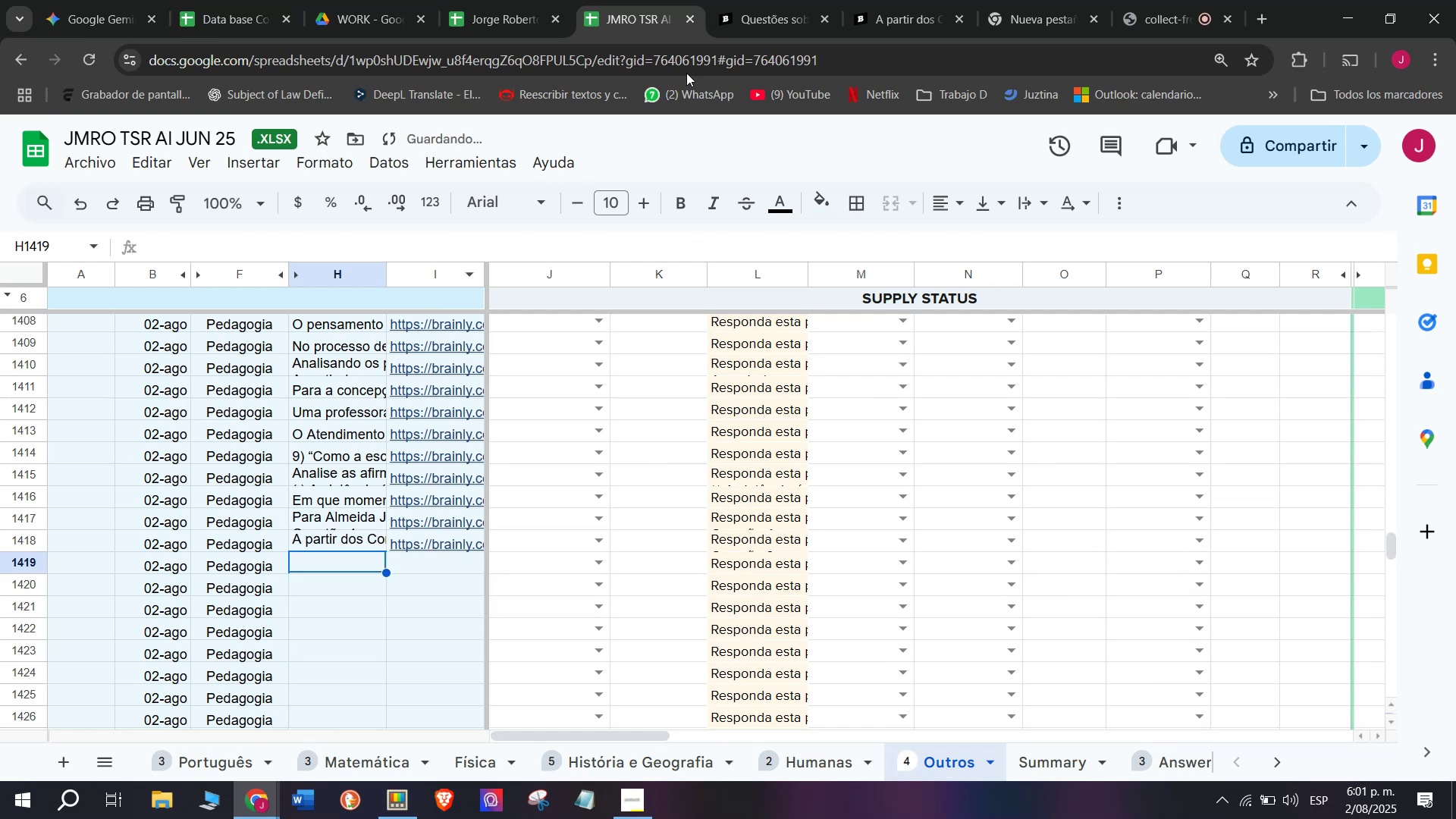 
left_click([882, 0])
 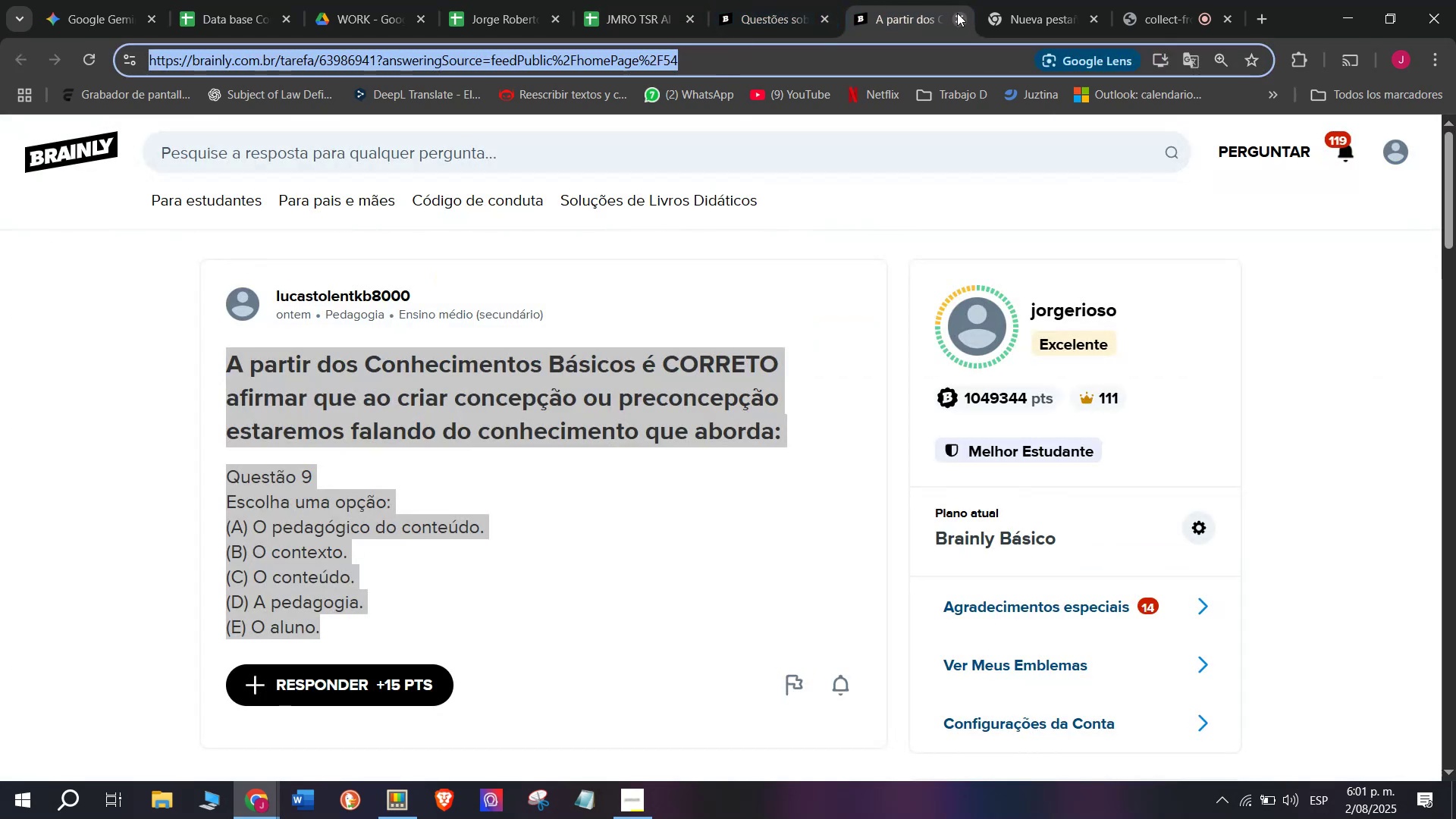 
double_click([781, 0])
 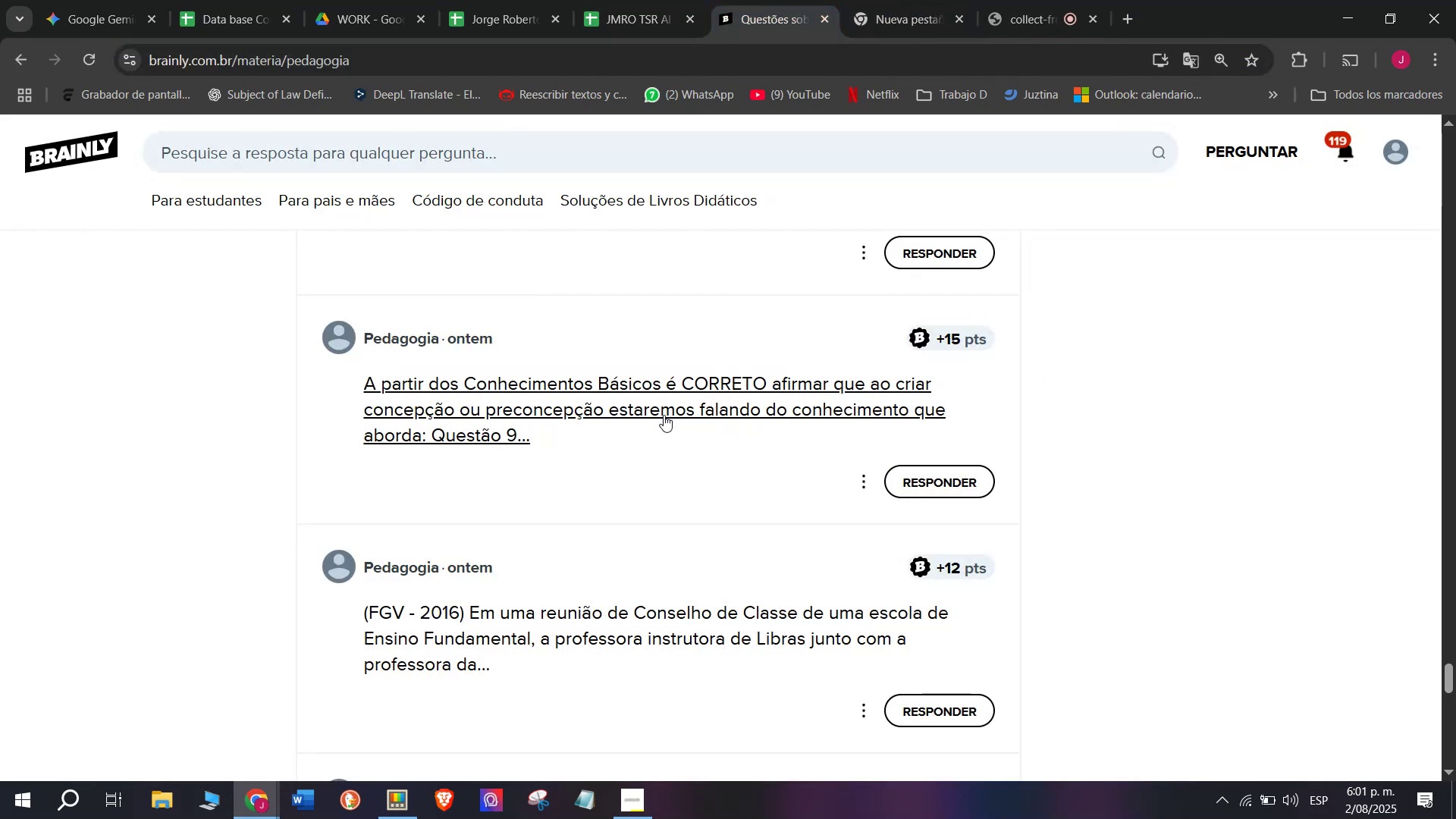 
scroll: coordinate [664, 415], scroll_direction: down, amount: 1.0
 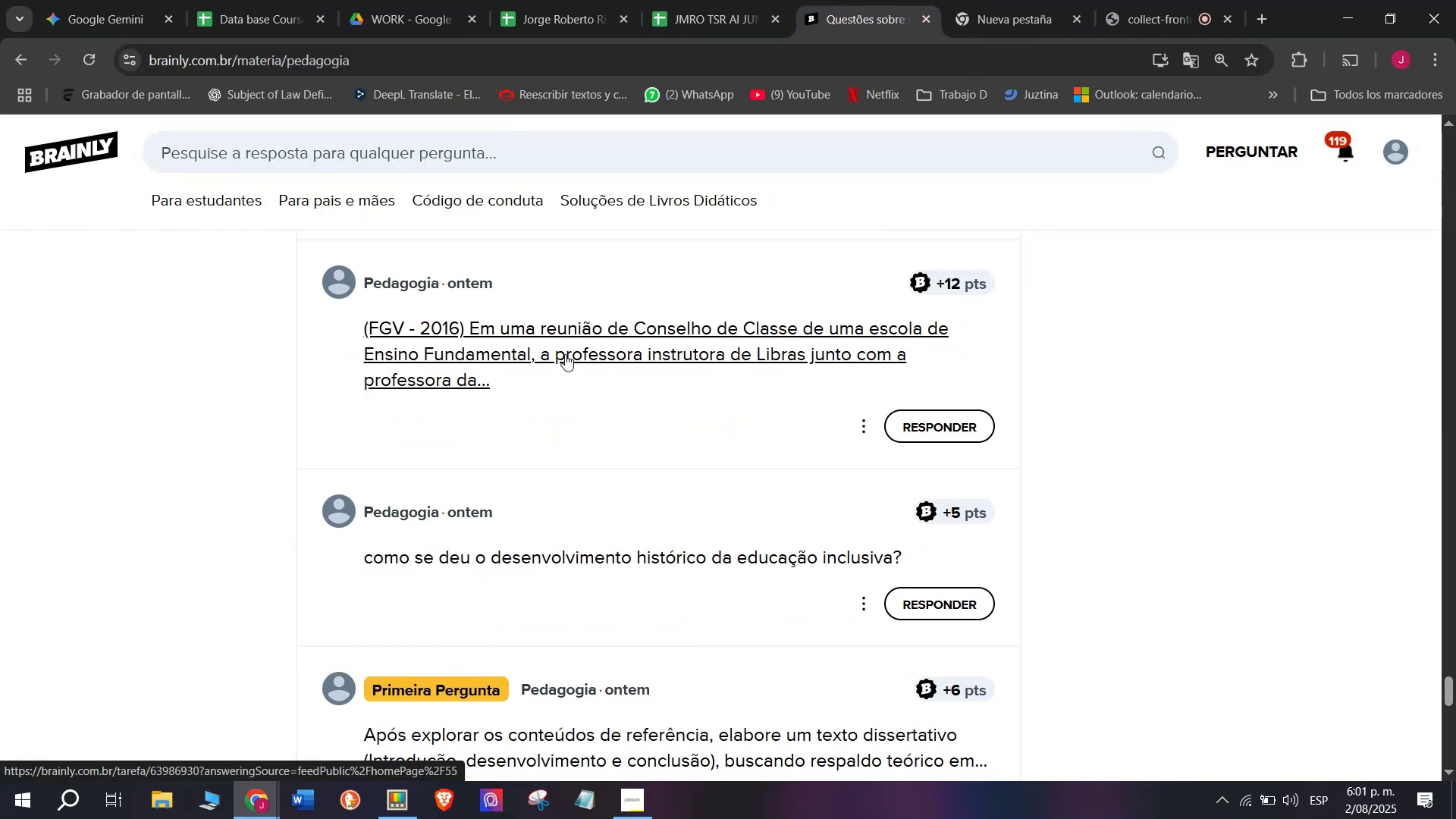 
right_click([564, 344])
 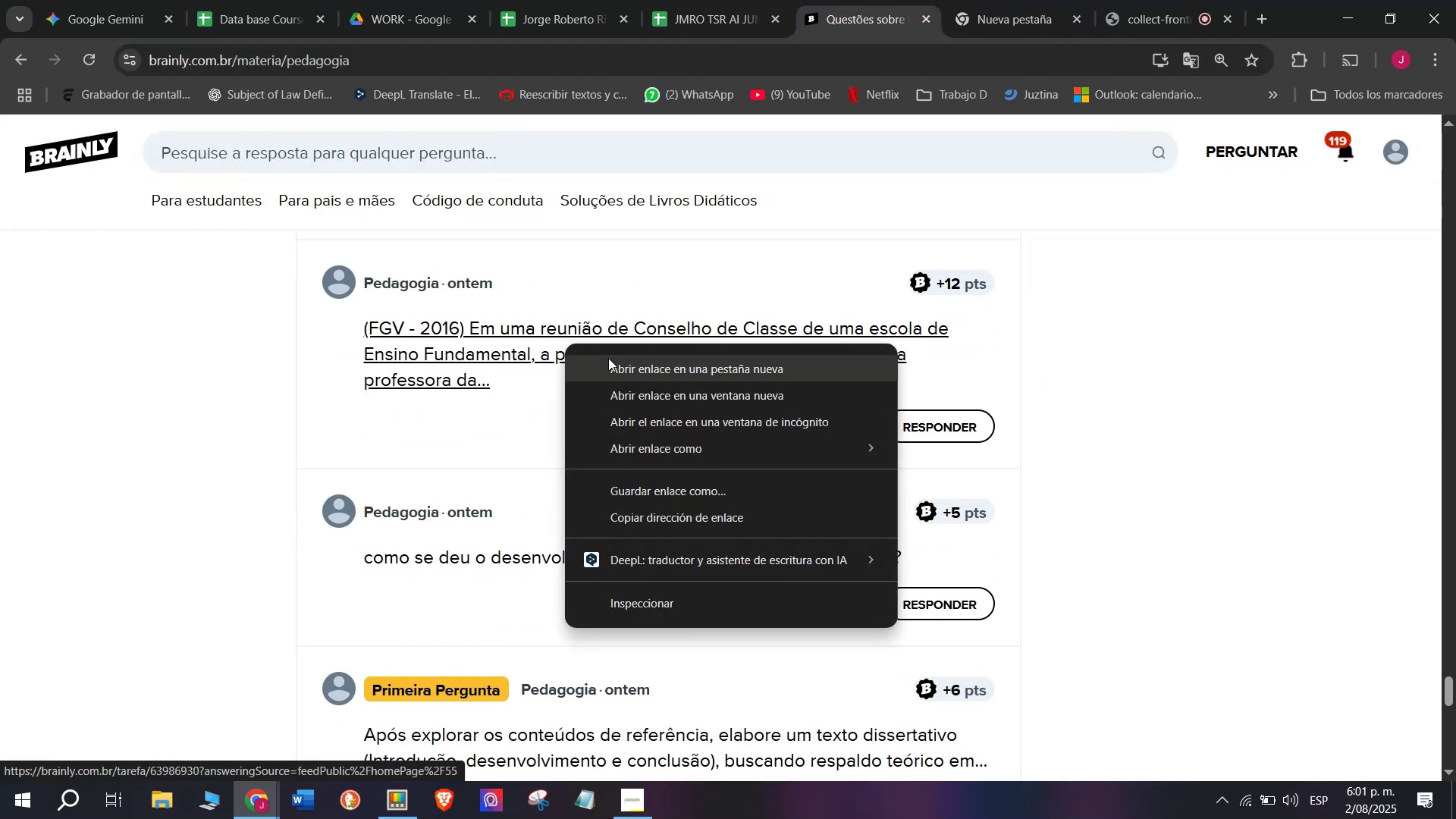 
left_click([608, 358])
 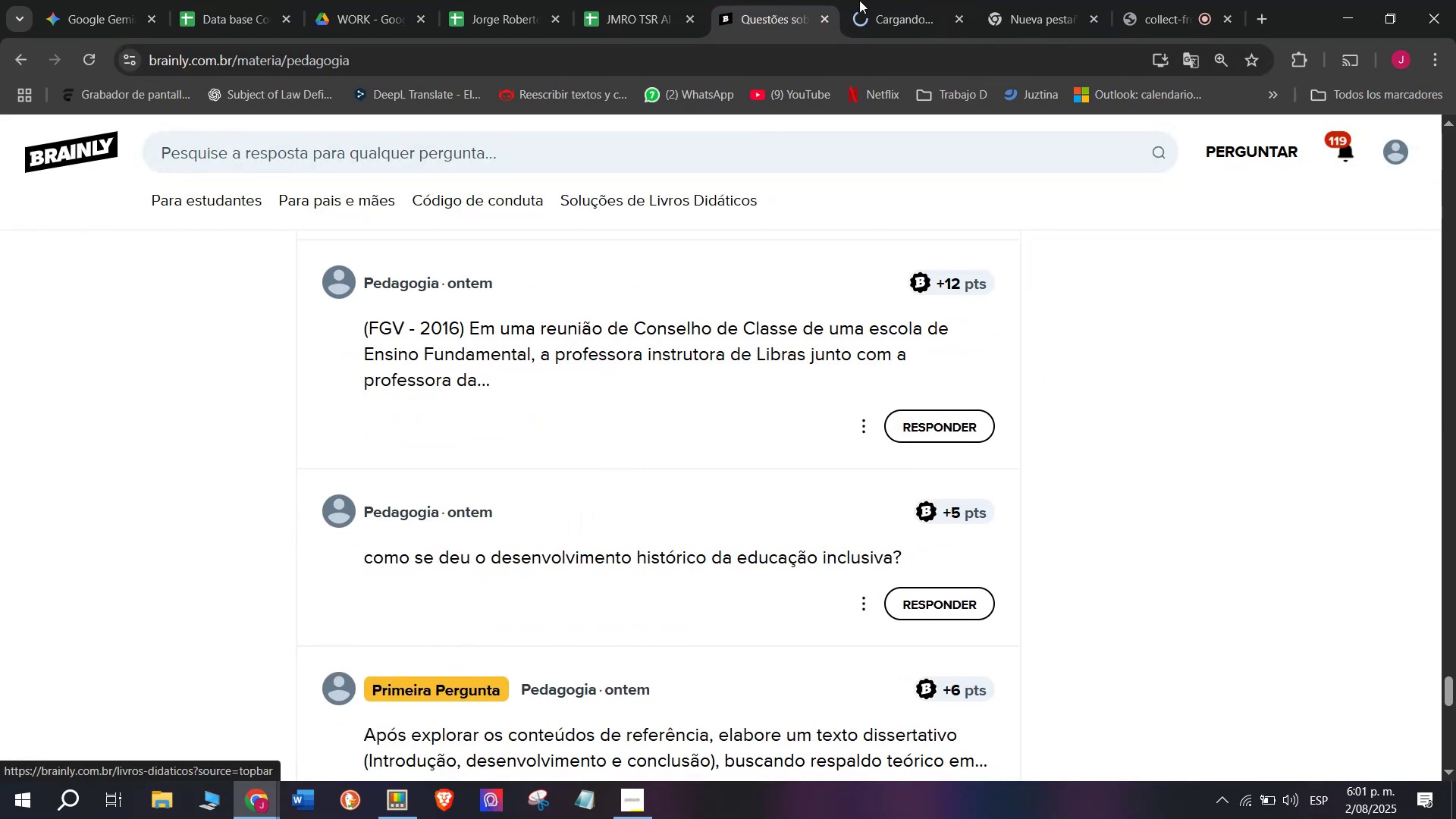 
left_click([883, 0])
 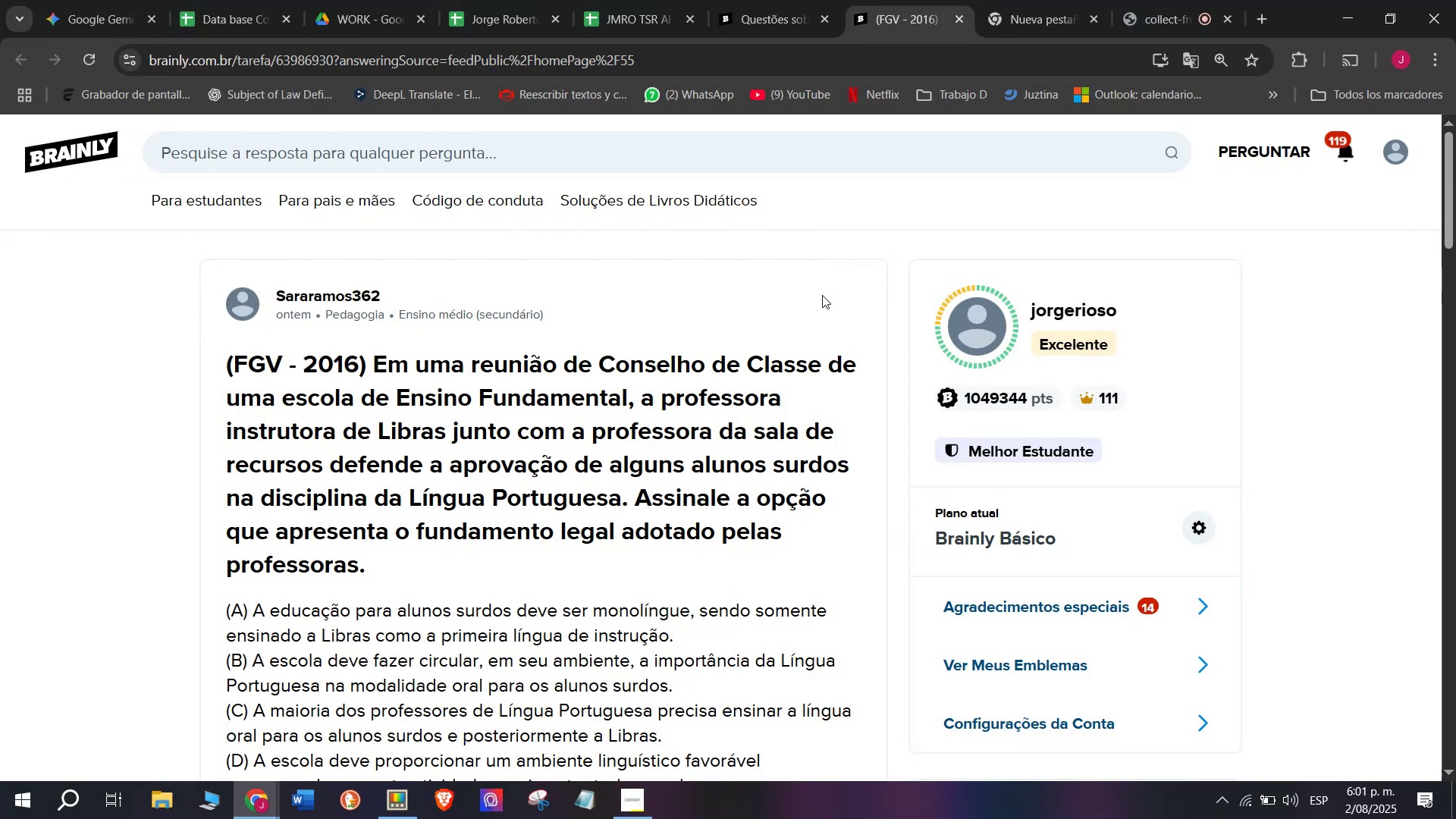 
wait(7.62)
 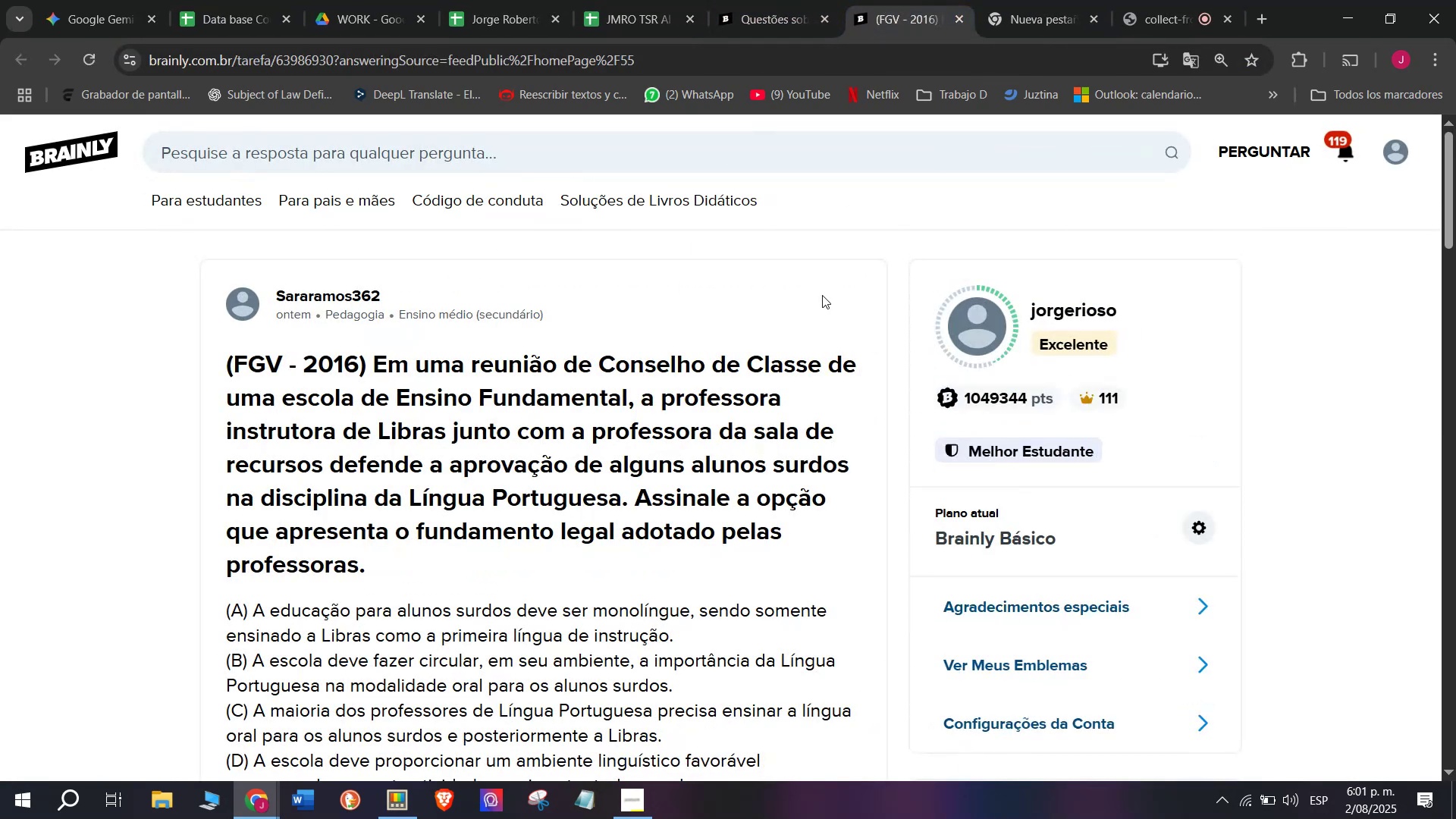 
scroll: coordinate [664, 419], scroll_direction: down, amount: 1.0
 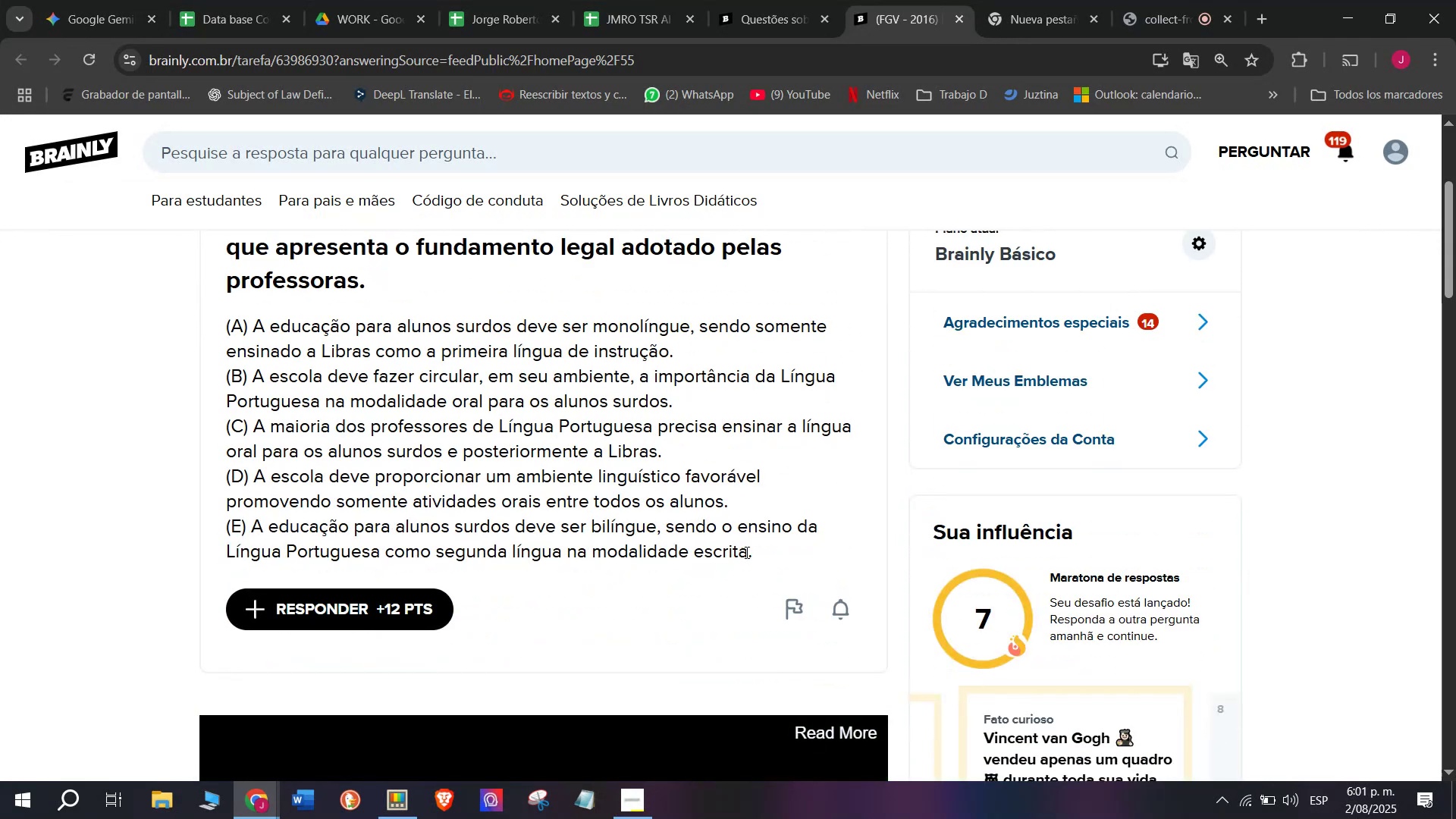 
left_click_drag(start_coordinate=[758, 555], to_coordinate=[215, 341])
 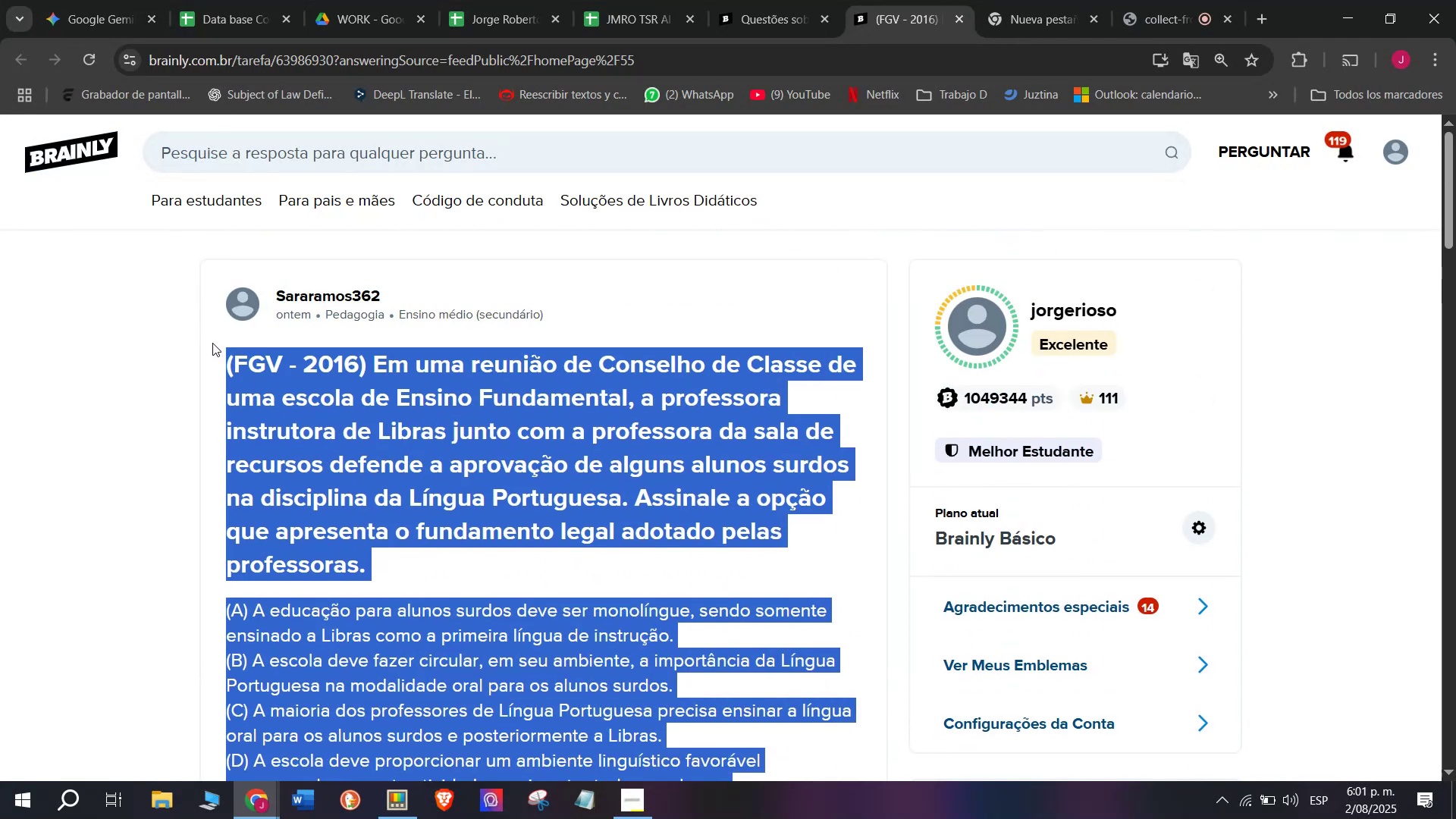 
key(Control+C)
 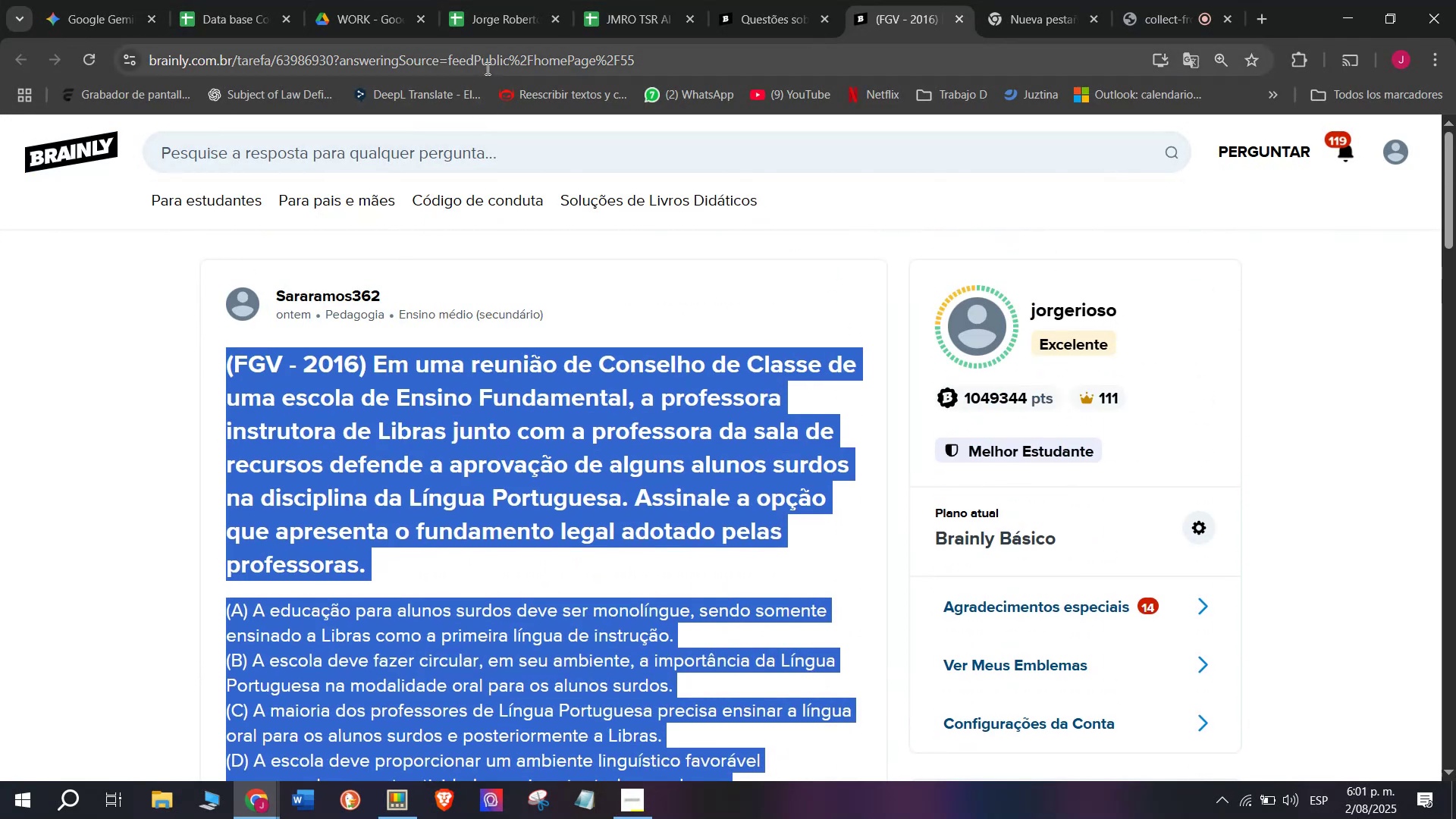 
double_click([486, 64])
 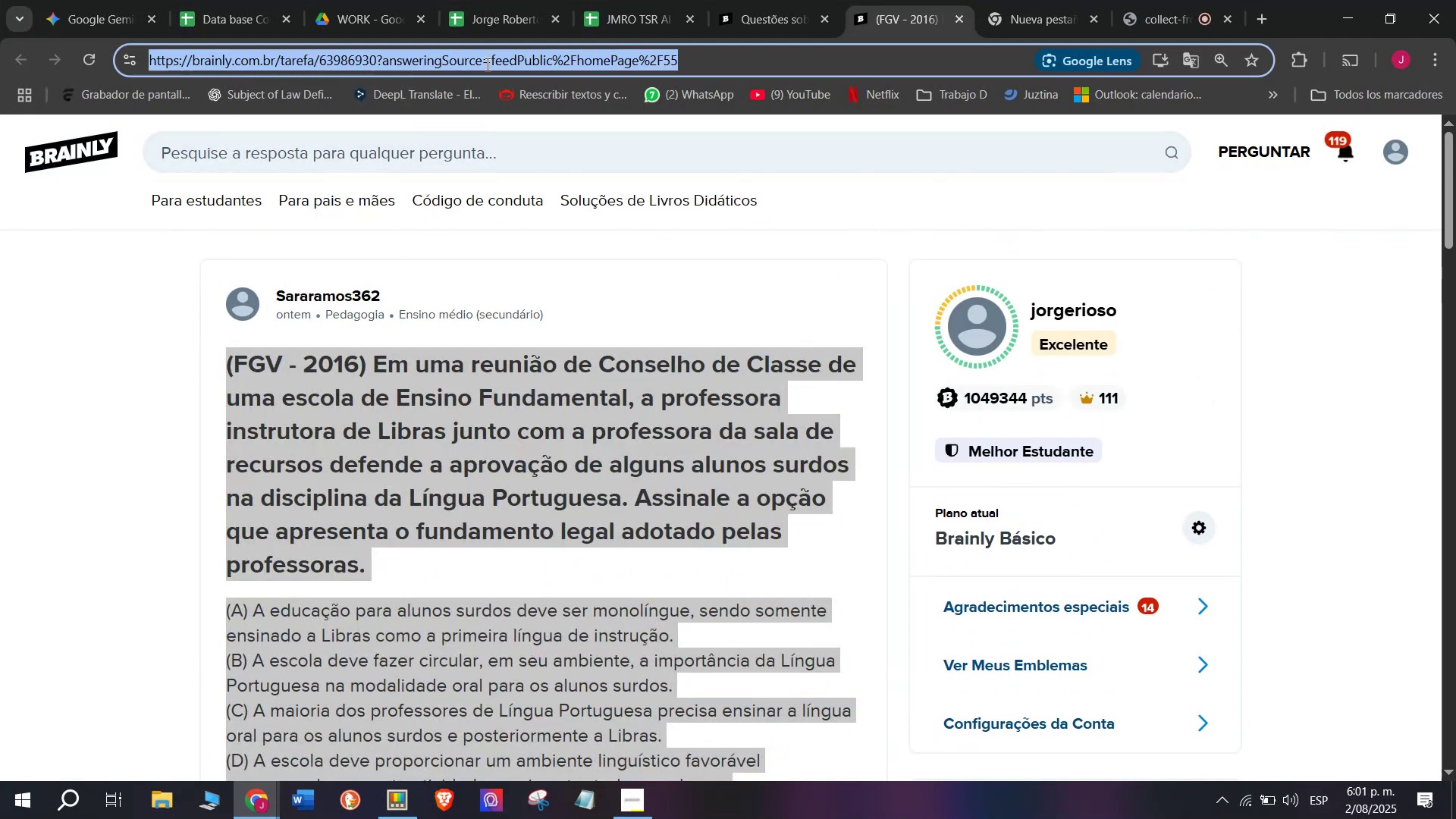 
triple_click([486, 64])
 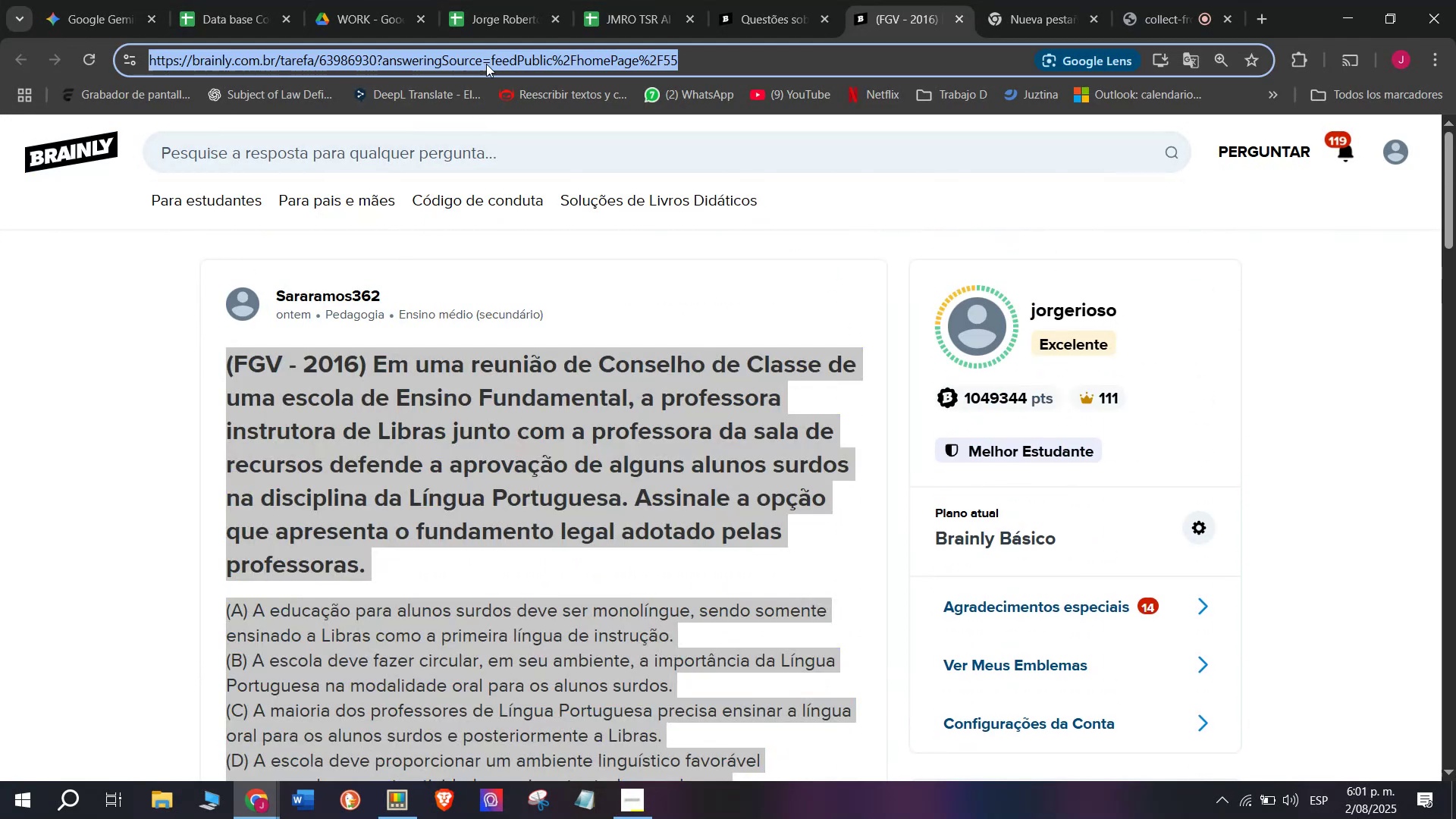 
key(Control+C)
 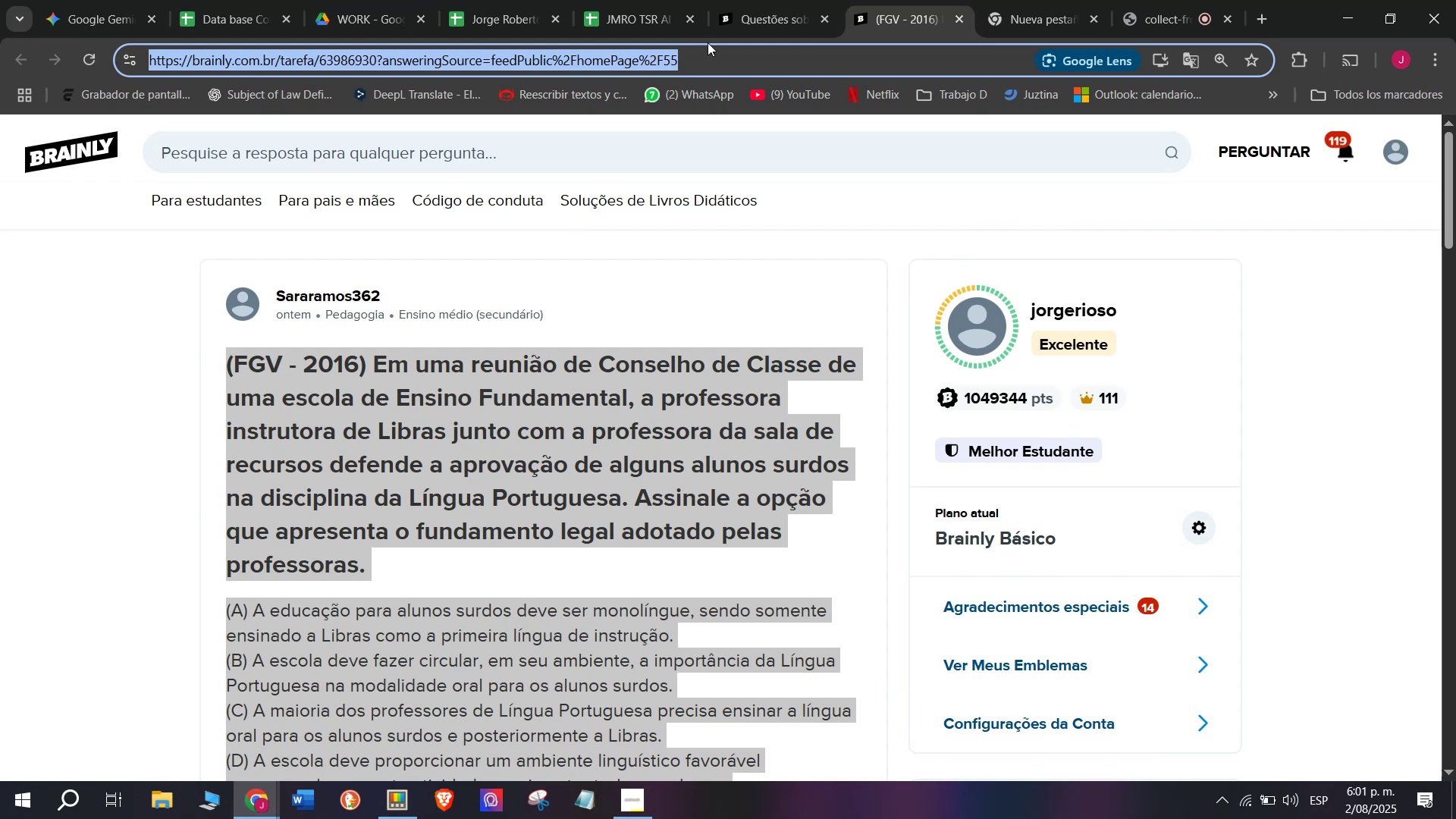 
left_click([753, 0])
 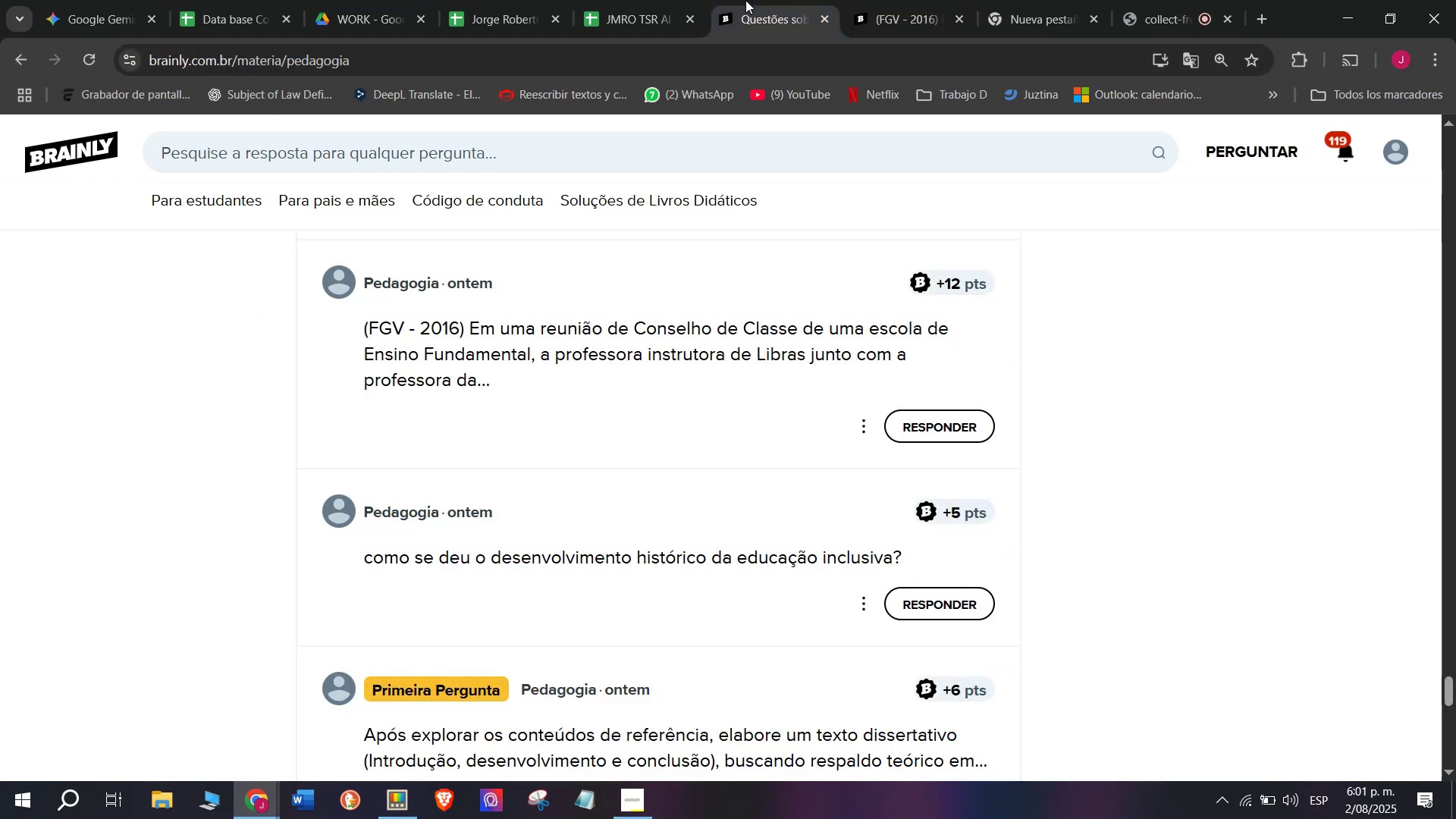 
left_click([595, 0])
 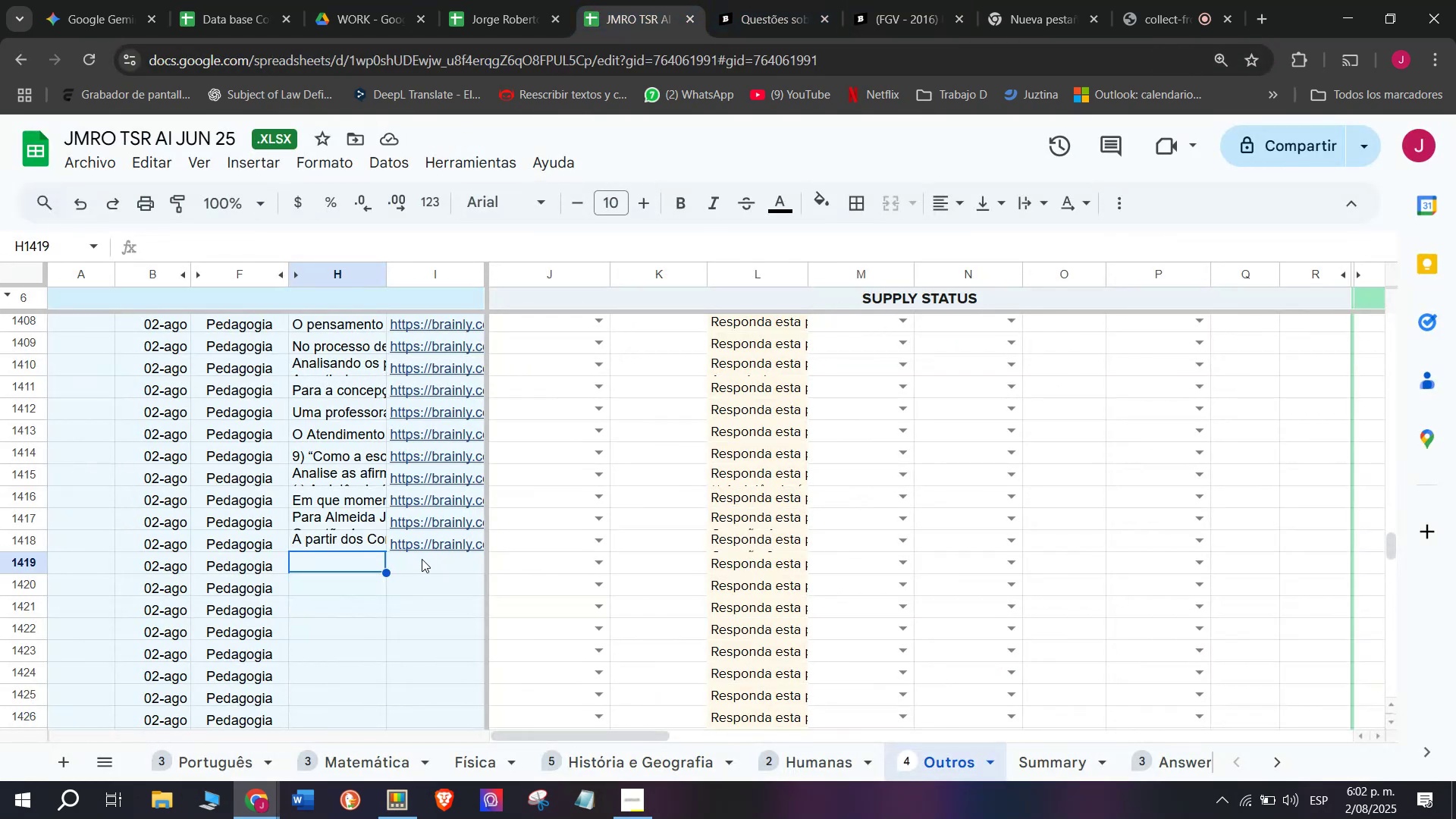 
double_click([417, 563])
 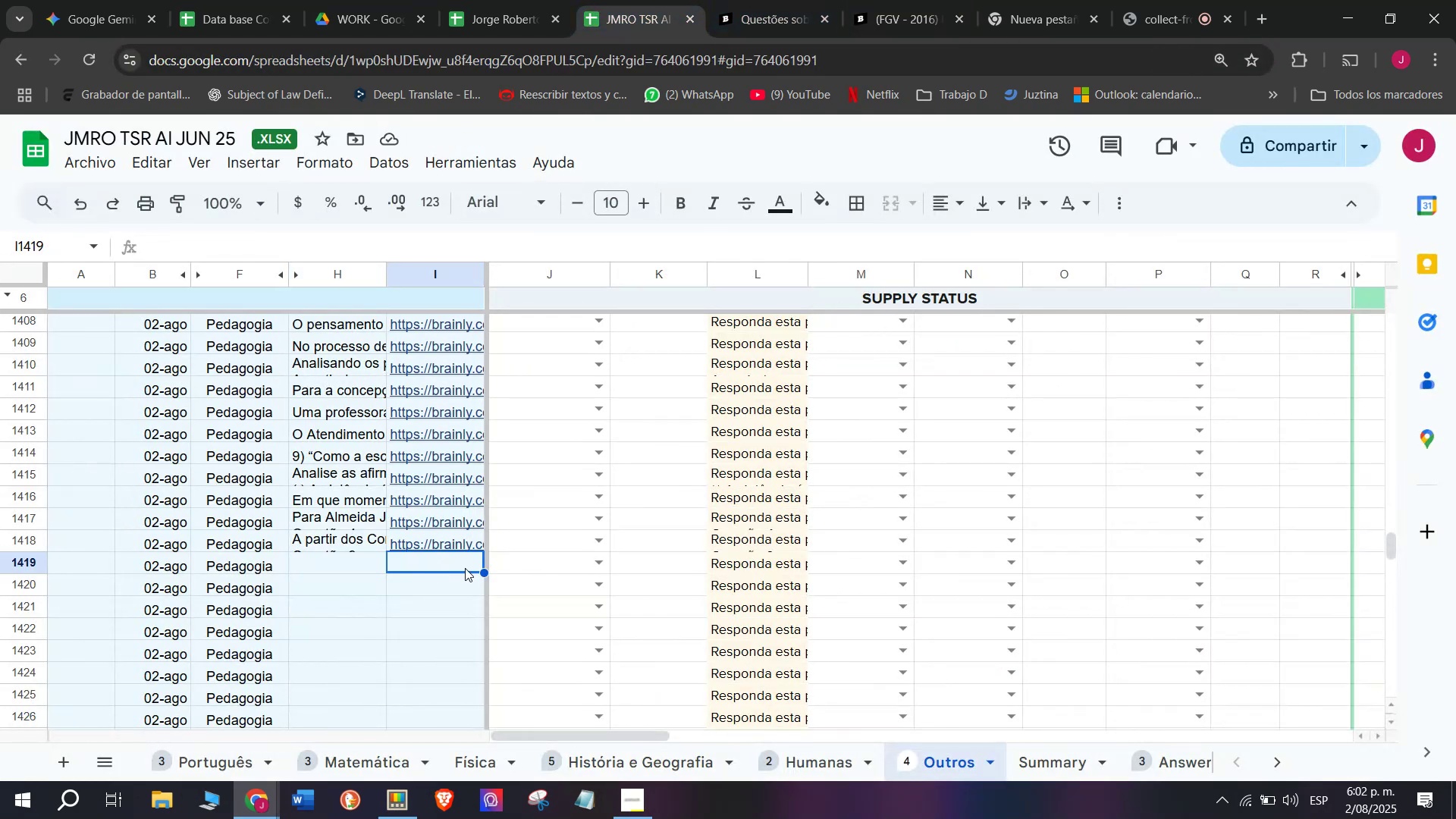 
double_click([463, 568])
 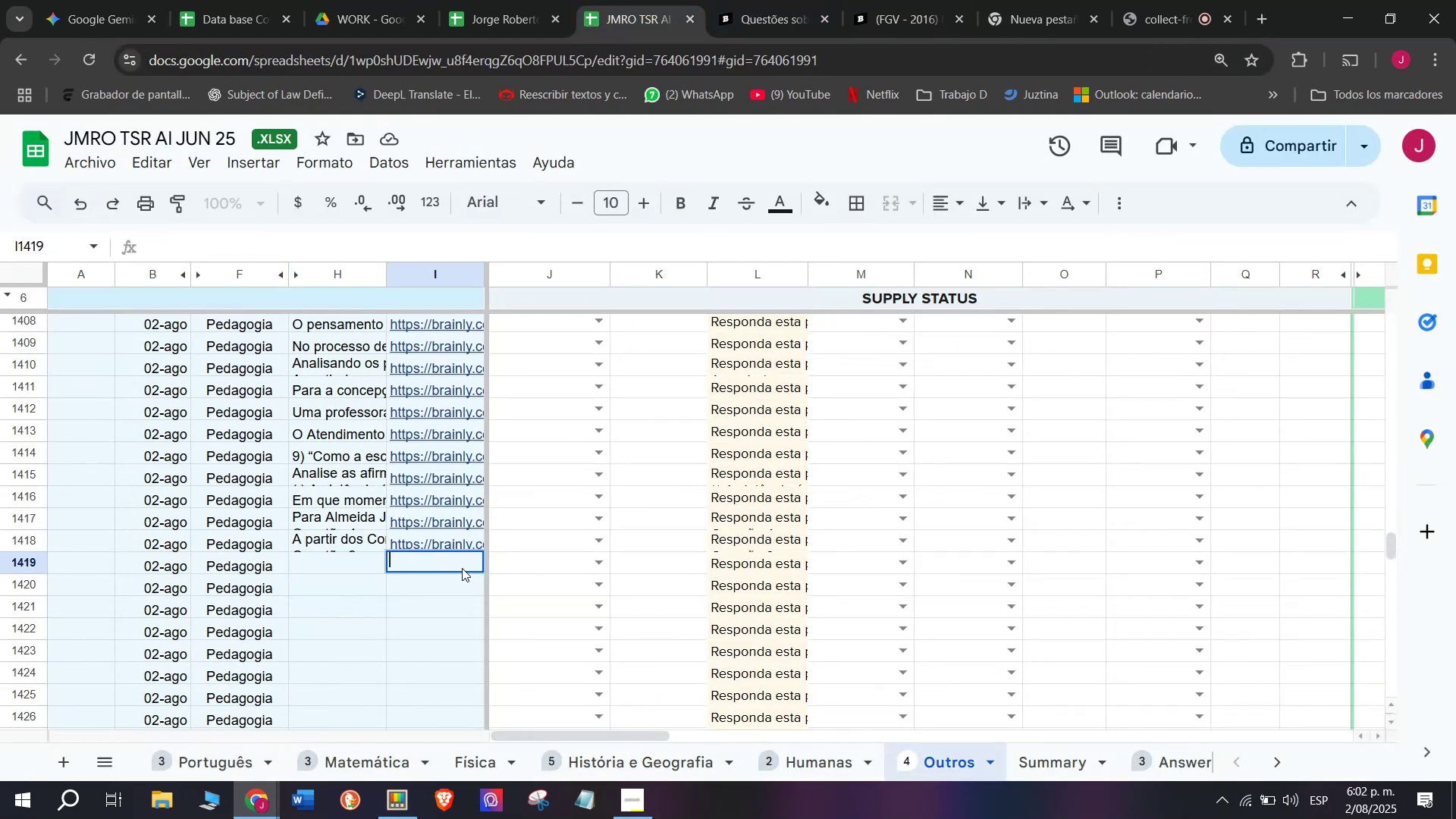 
key(Control+V)
 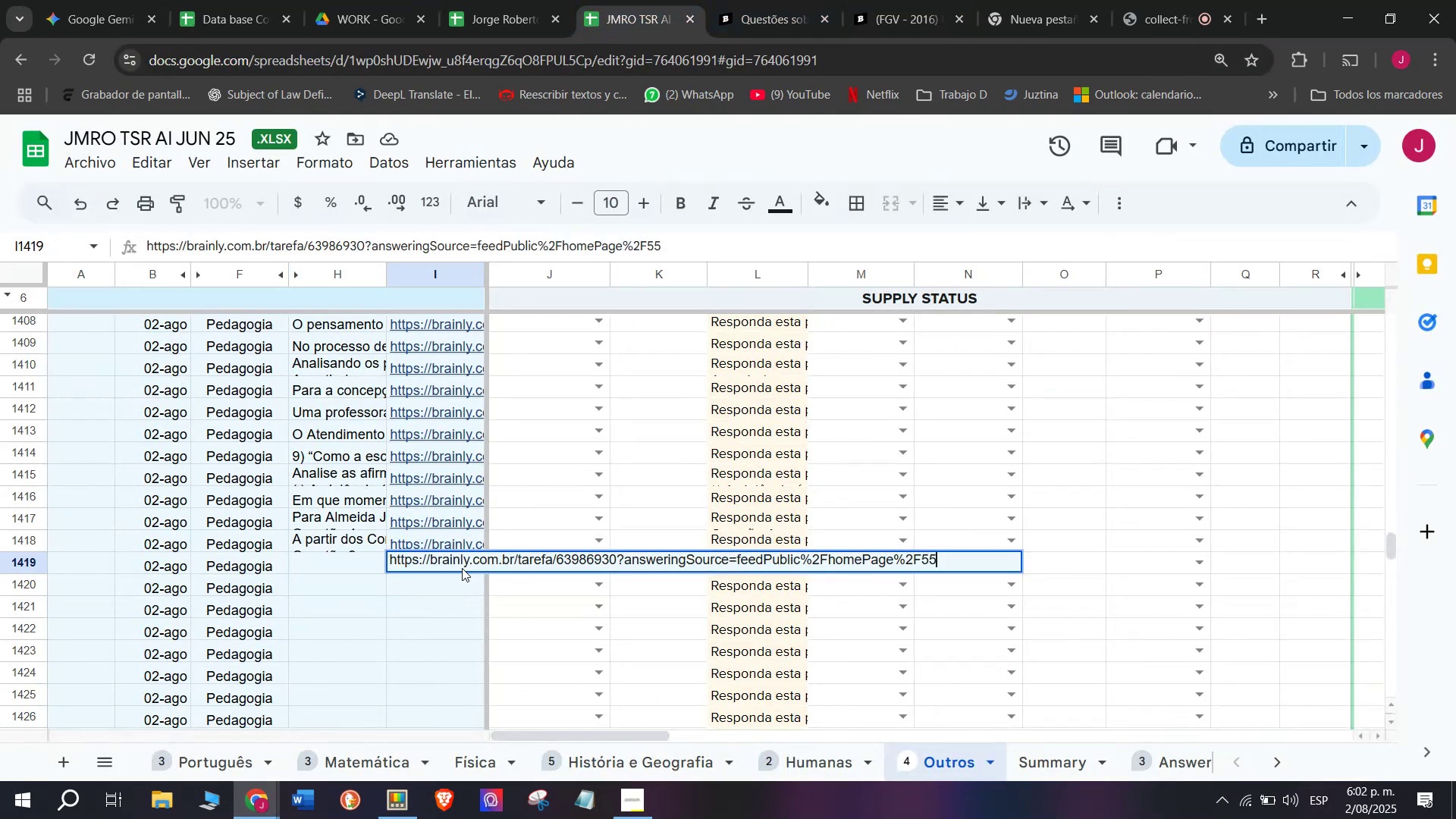 
key(Enter)
 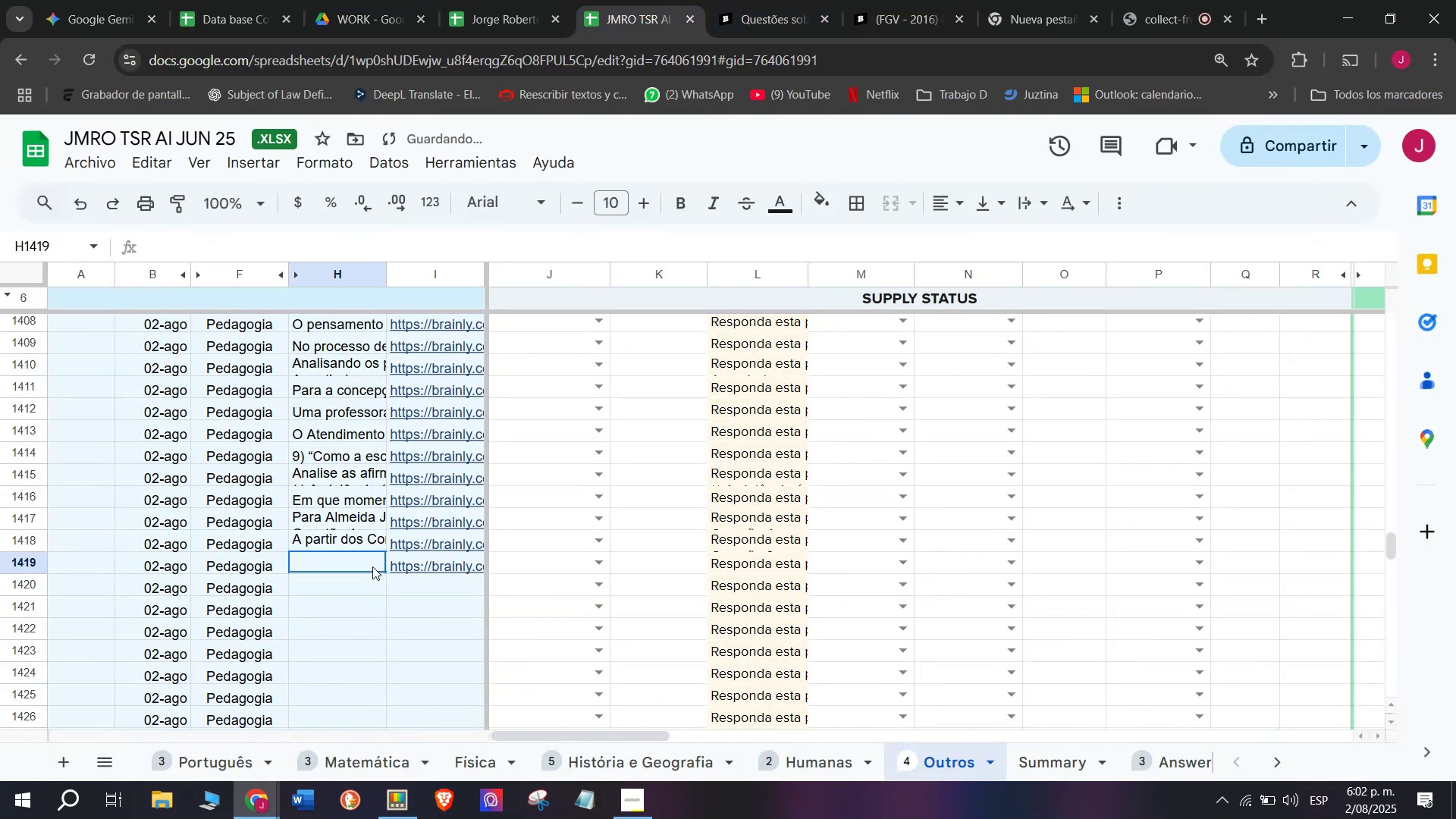 
double_click([372, 566])
 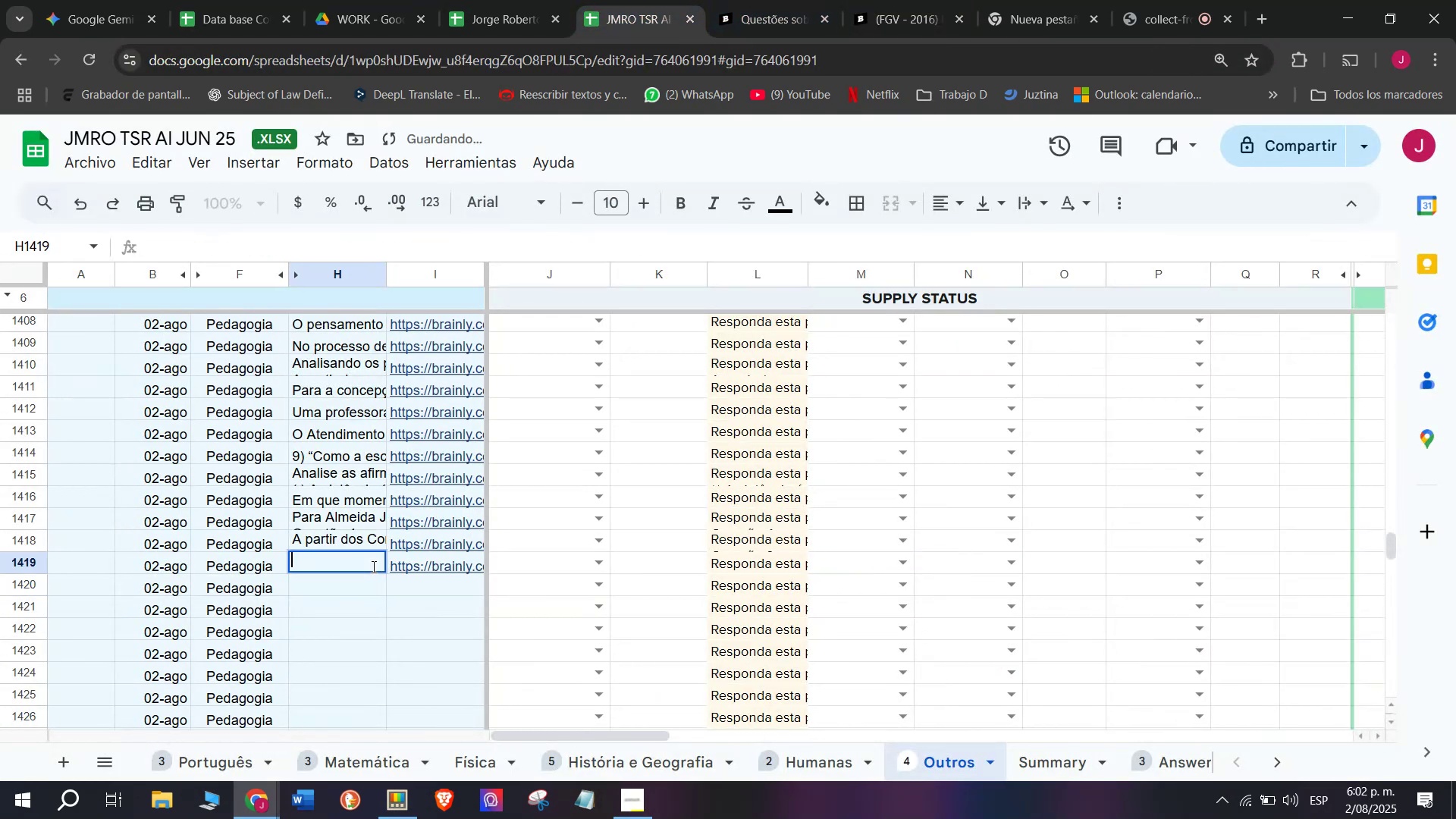 
key(Meta+V)
 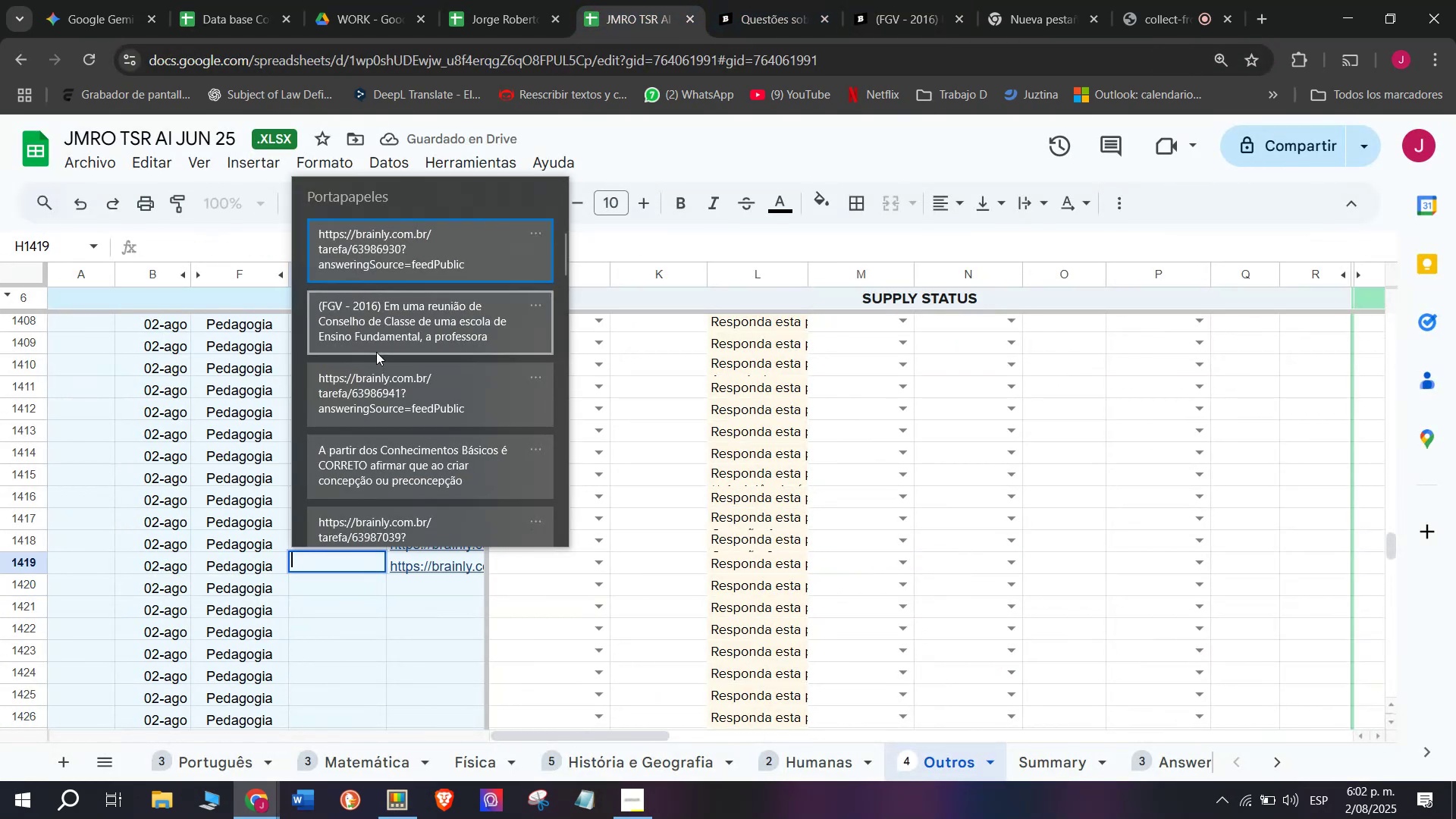 
key(Control+ControlLeft)
 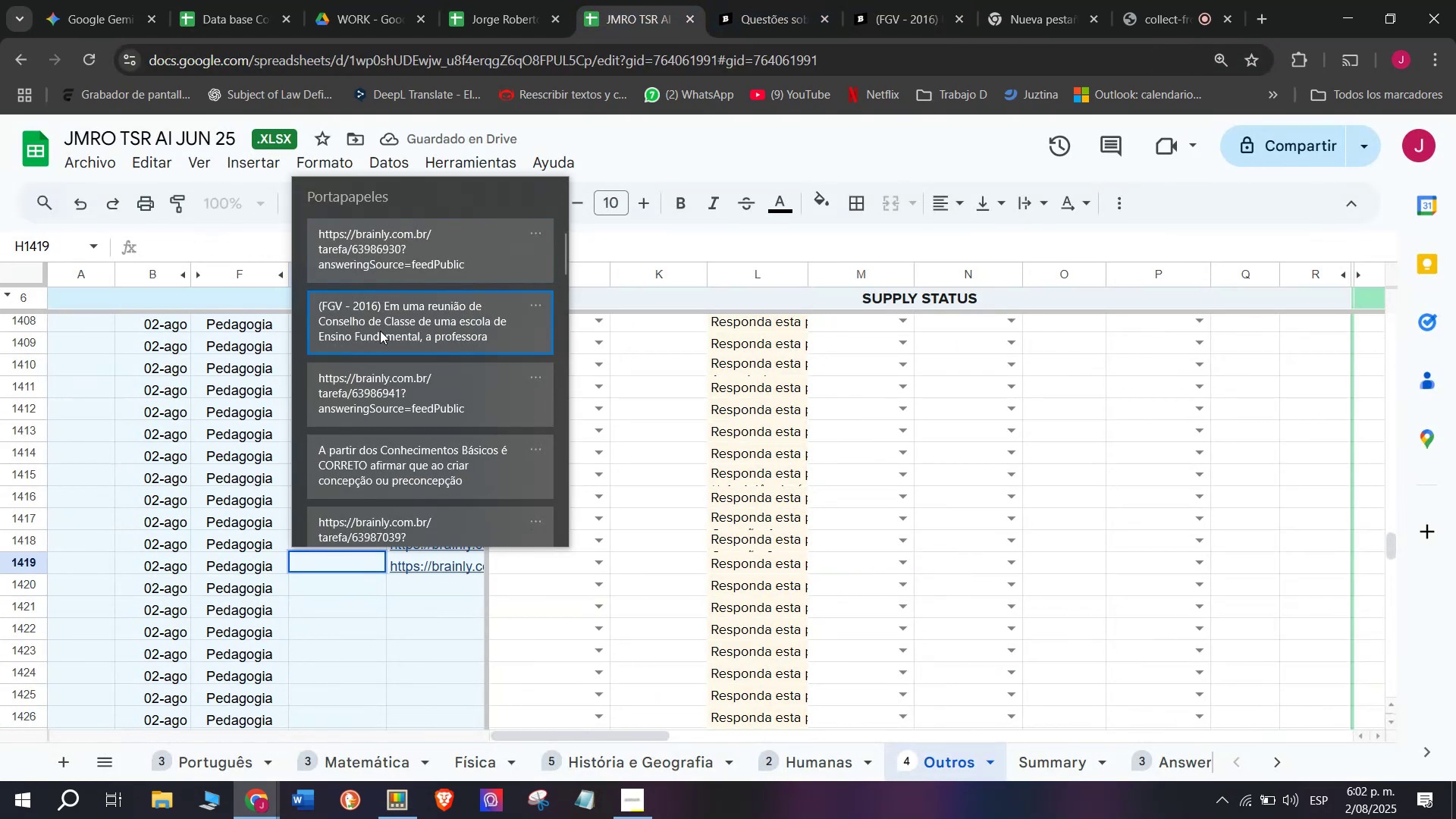 
key(Control+V)
 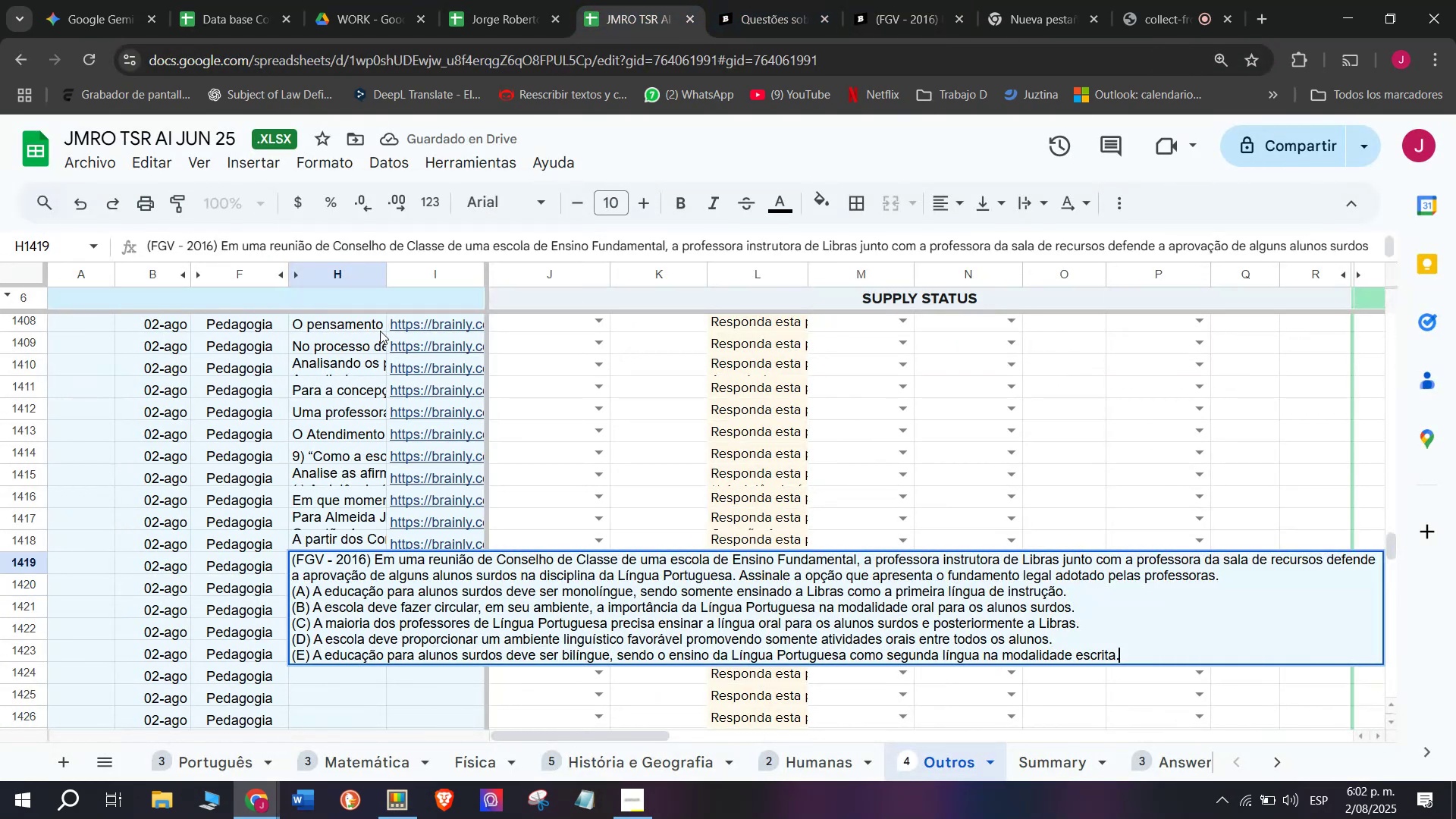 
key(Enter)
 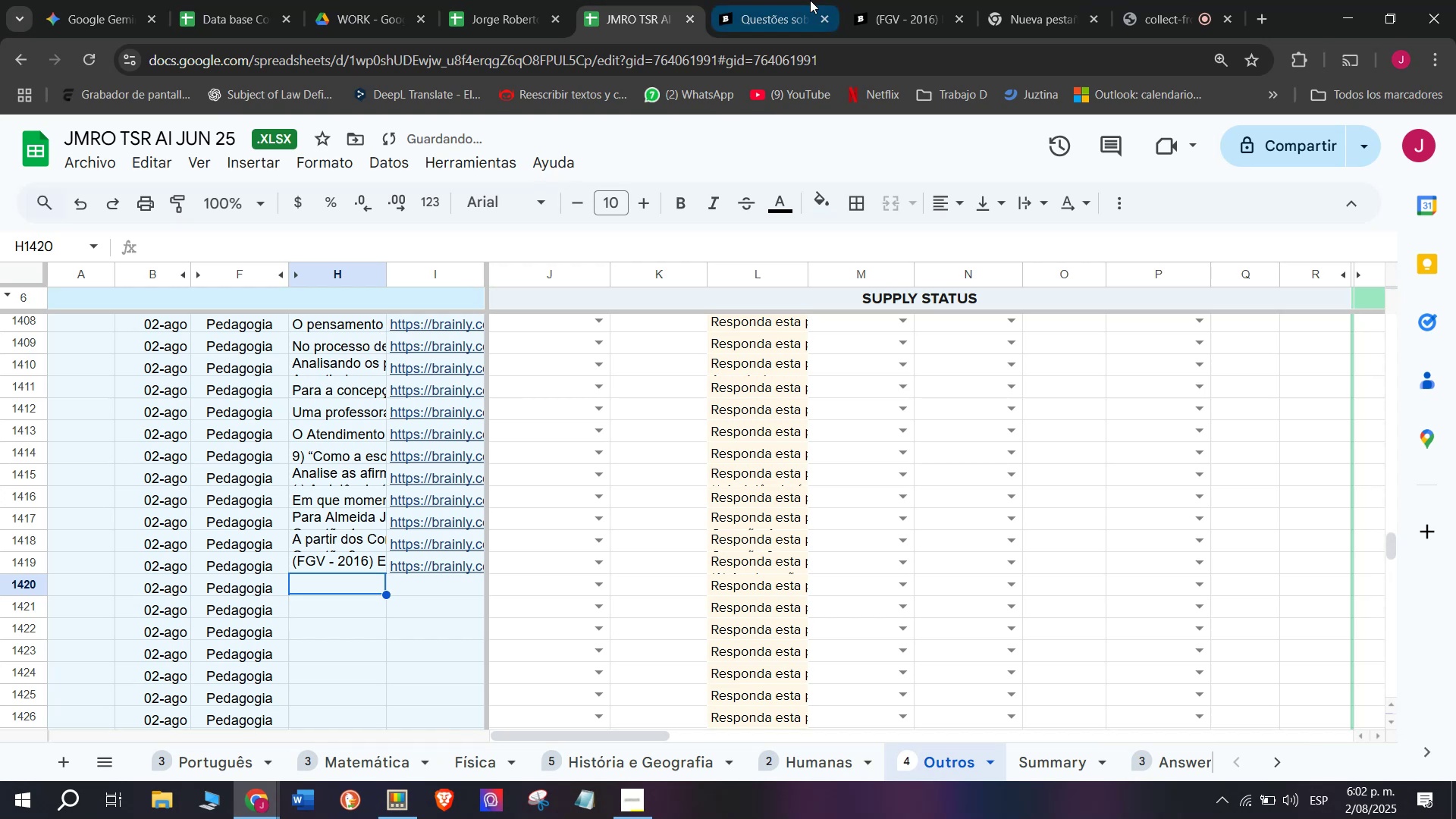 
left_click([814, 0])
 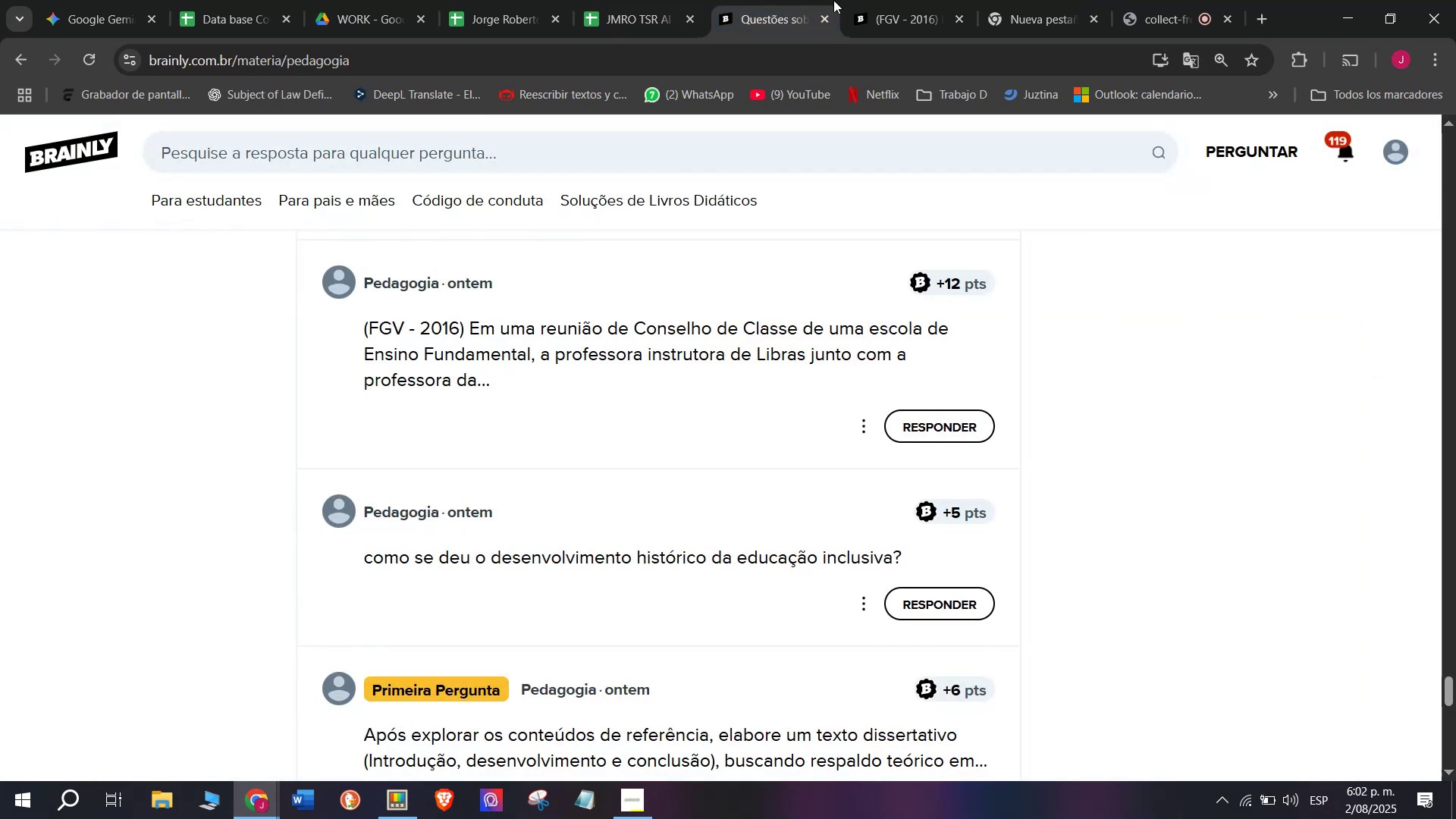 
left_click([892, 0])
 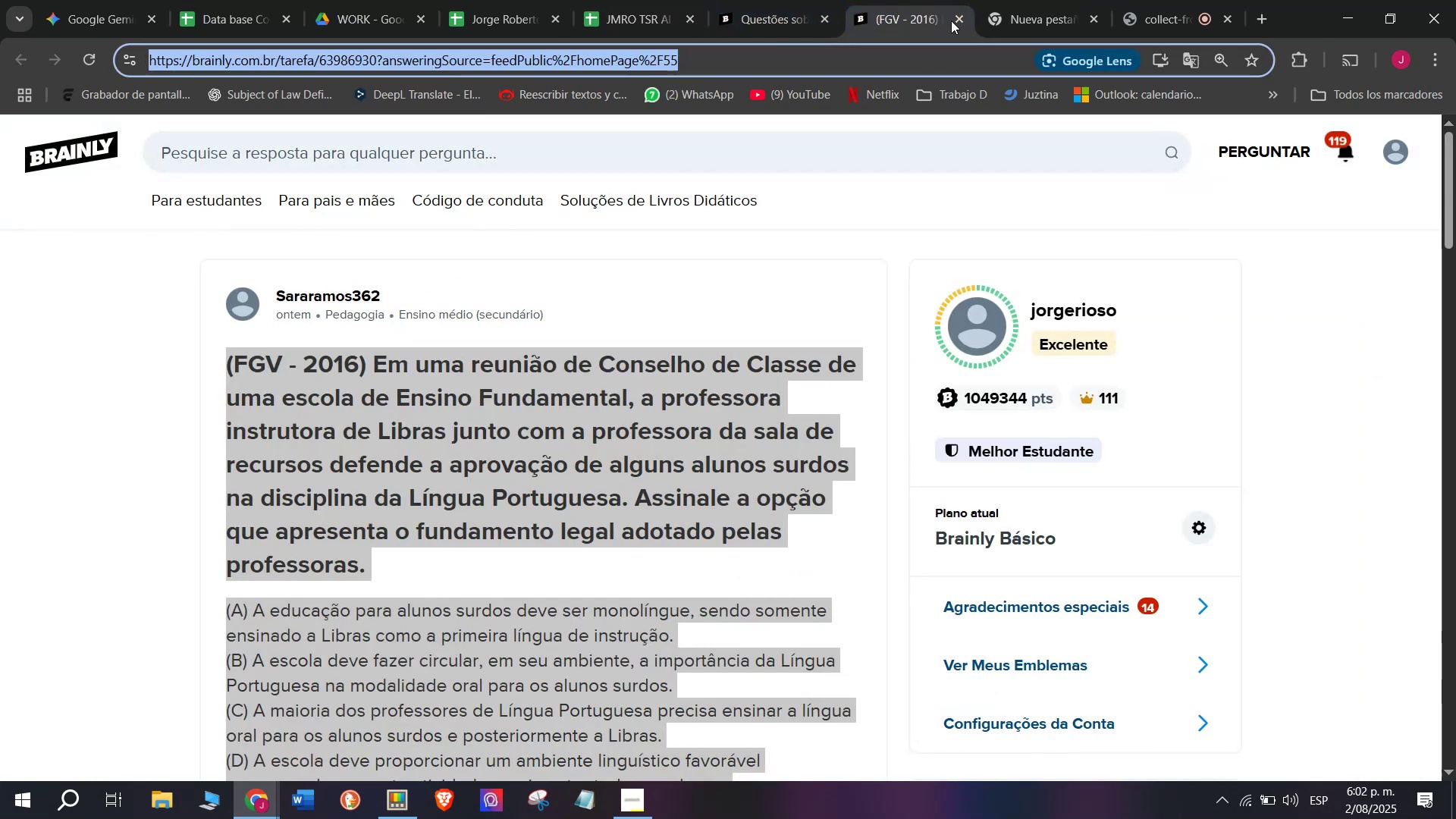 
left_click([952, 20])
 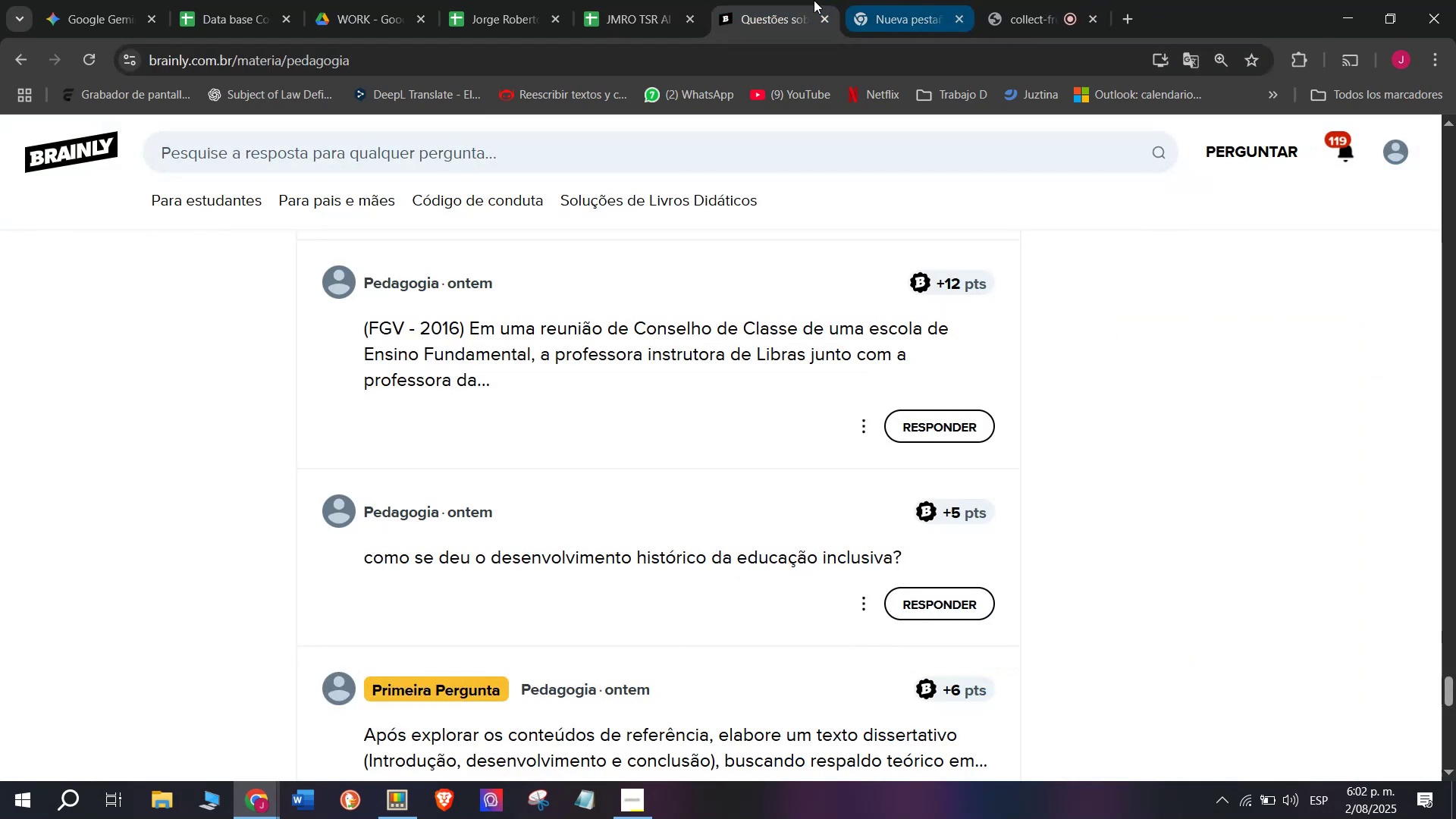 
left_click([813, 0])
 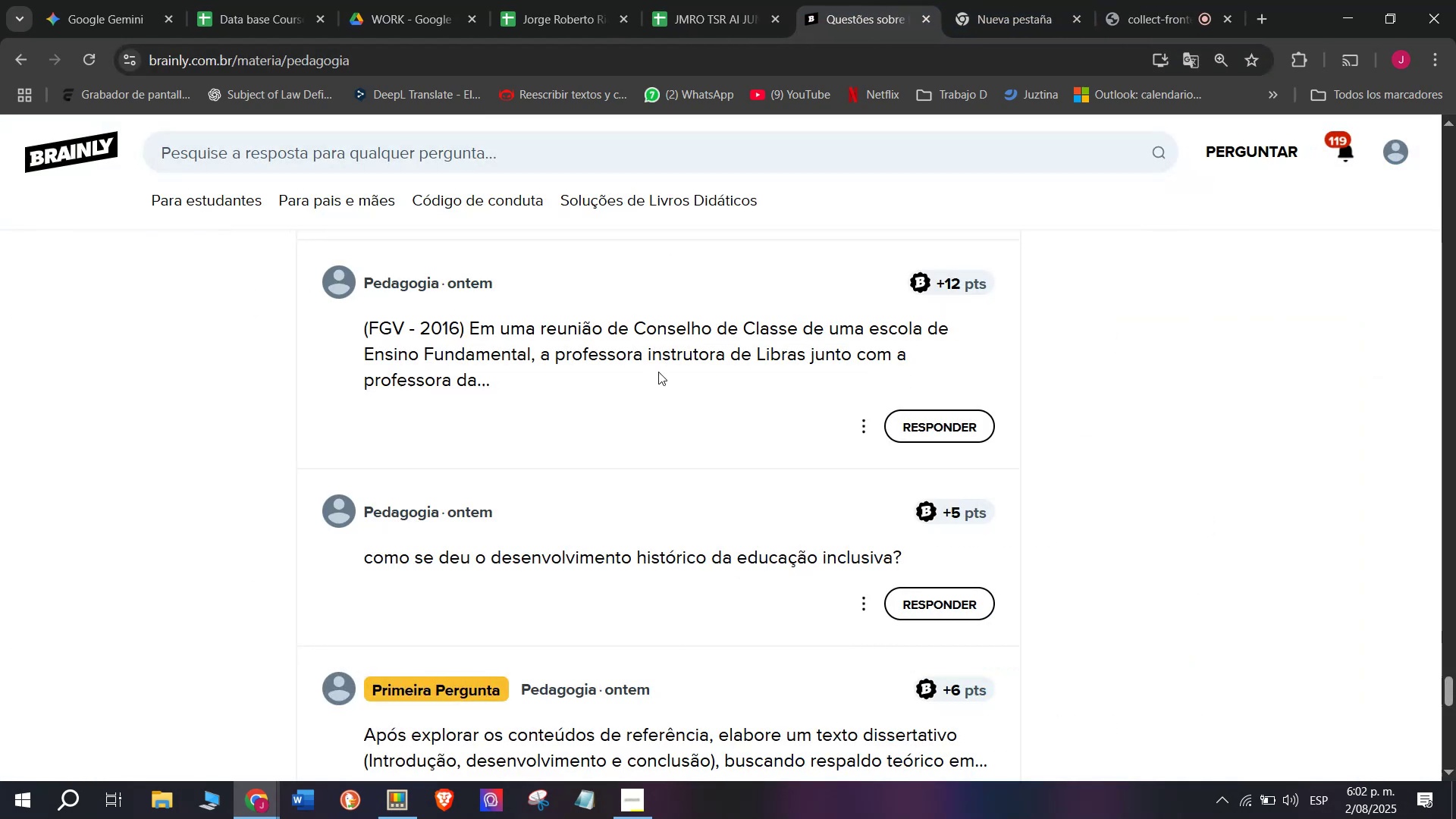 
scroll: coordinate [653, 419], scroll_direction: down, amount: 1.0
 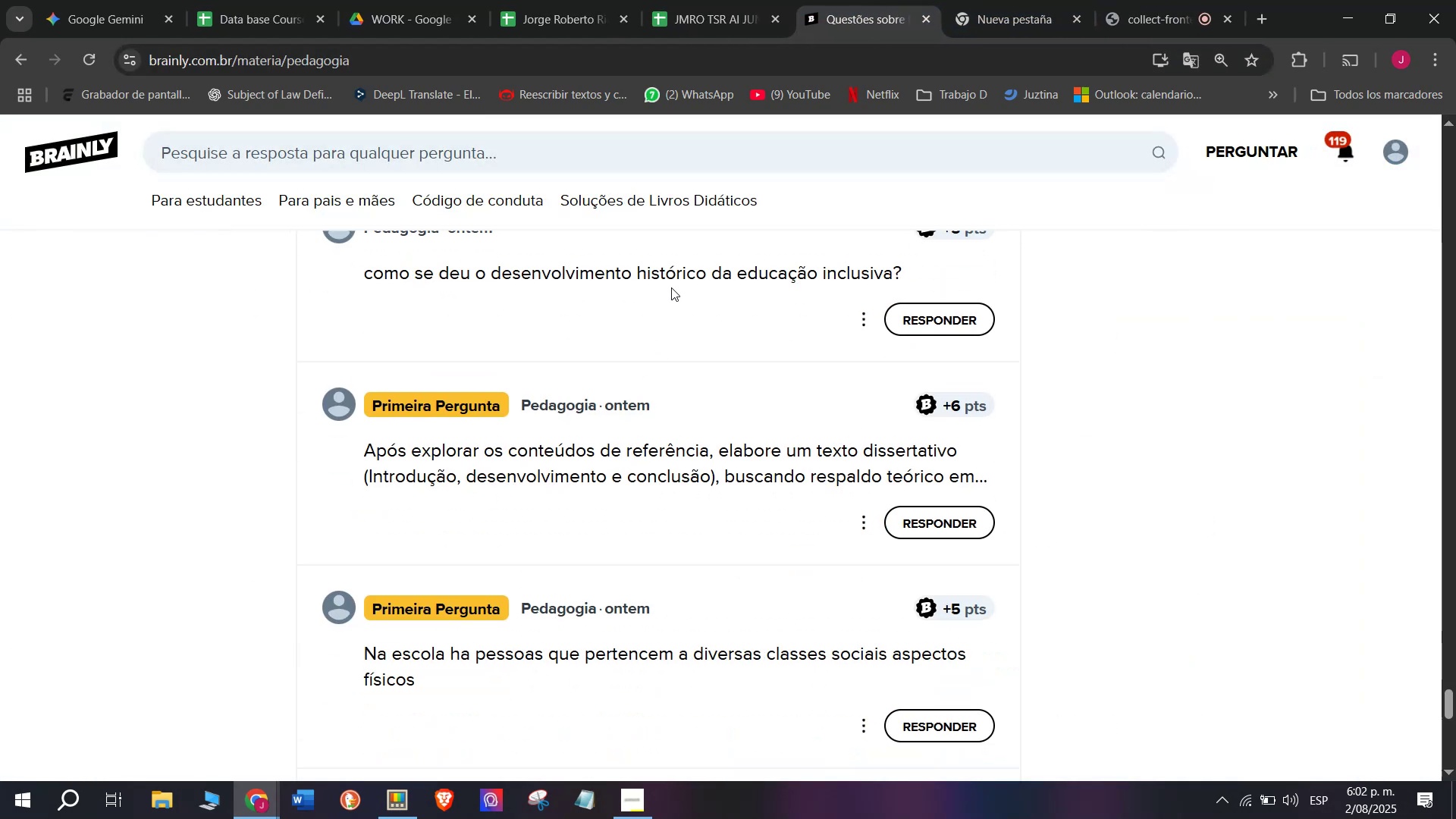 
right_click([679, 278])
 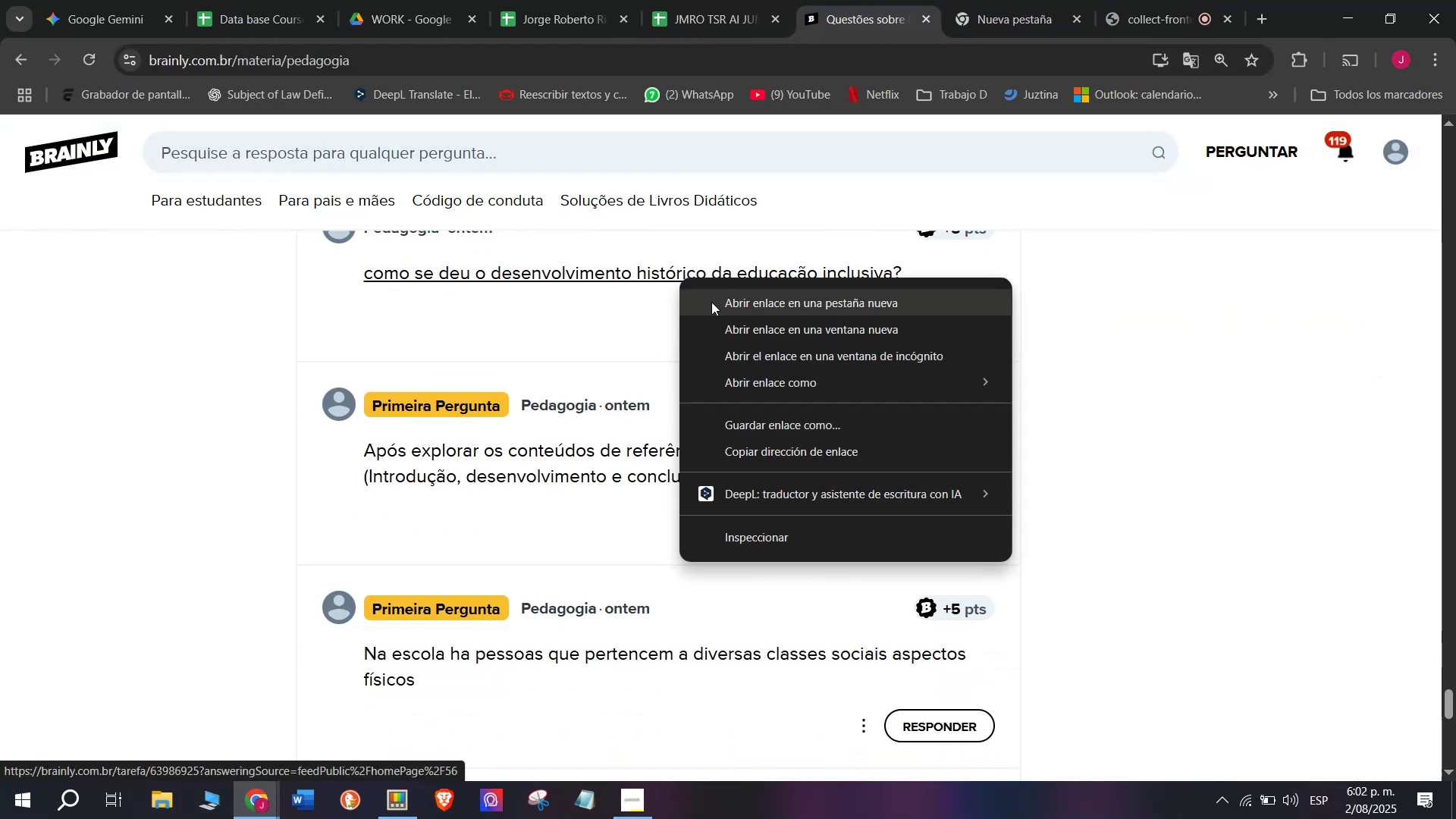 
left_click([713, 303])
 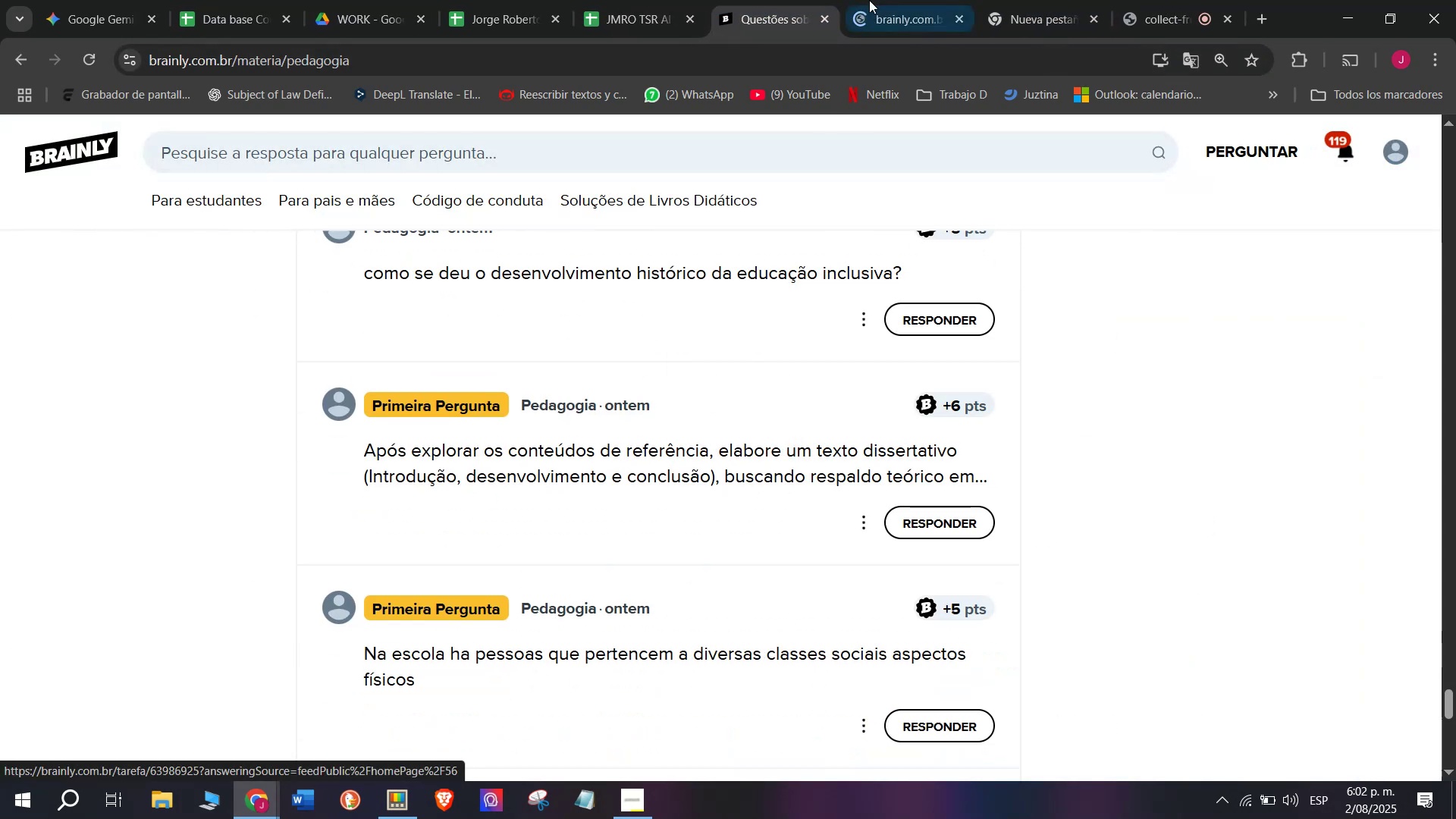 
left_click([873, 0])
 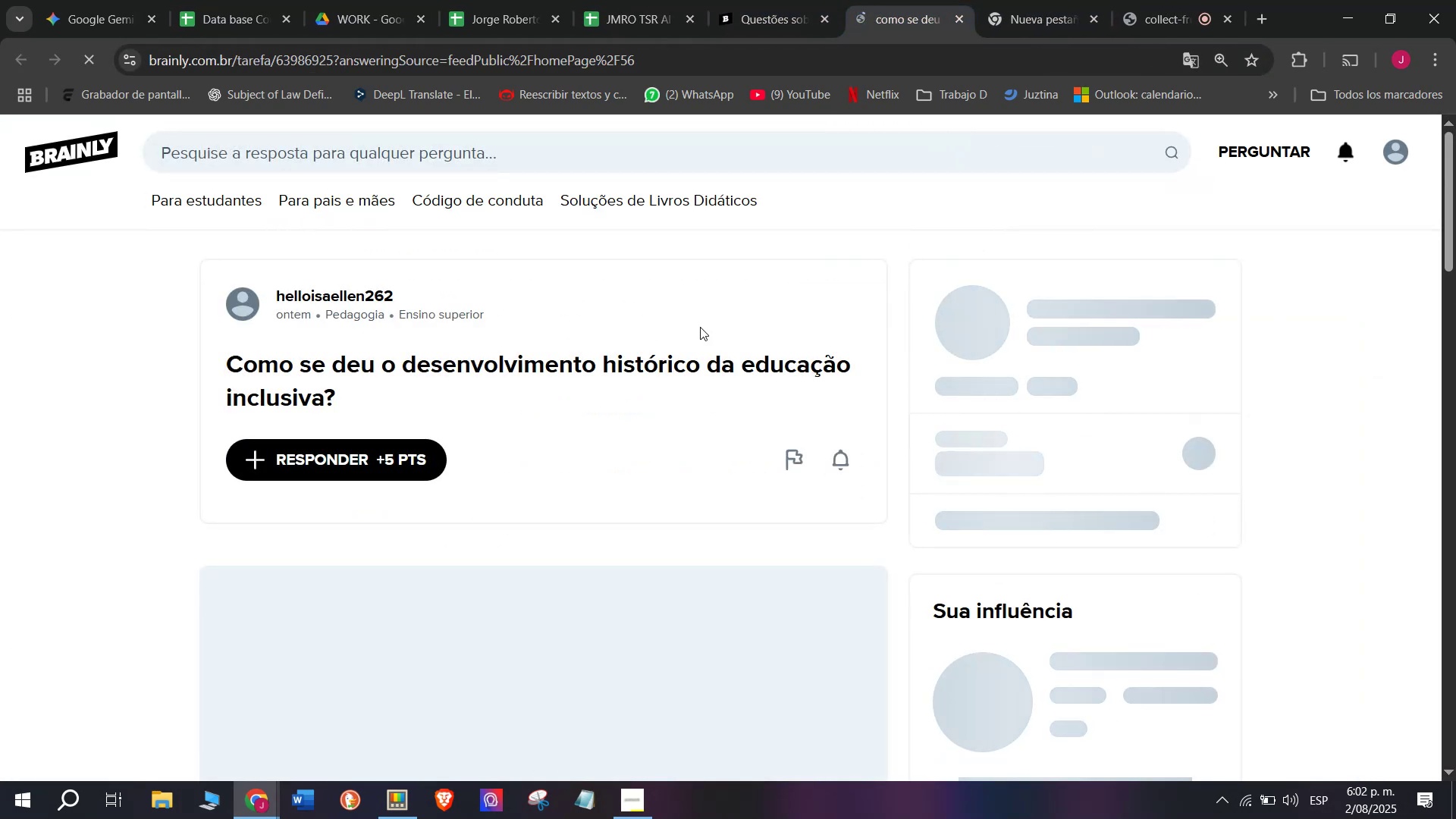 
left_click_drag(start_coordinate=[388, 401], to_coordinate=[218, 378])
 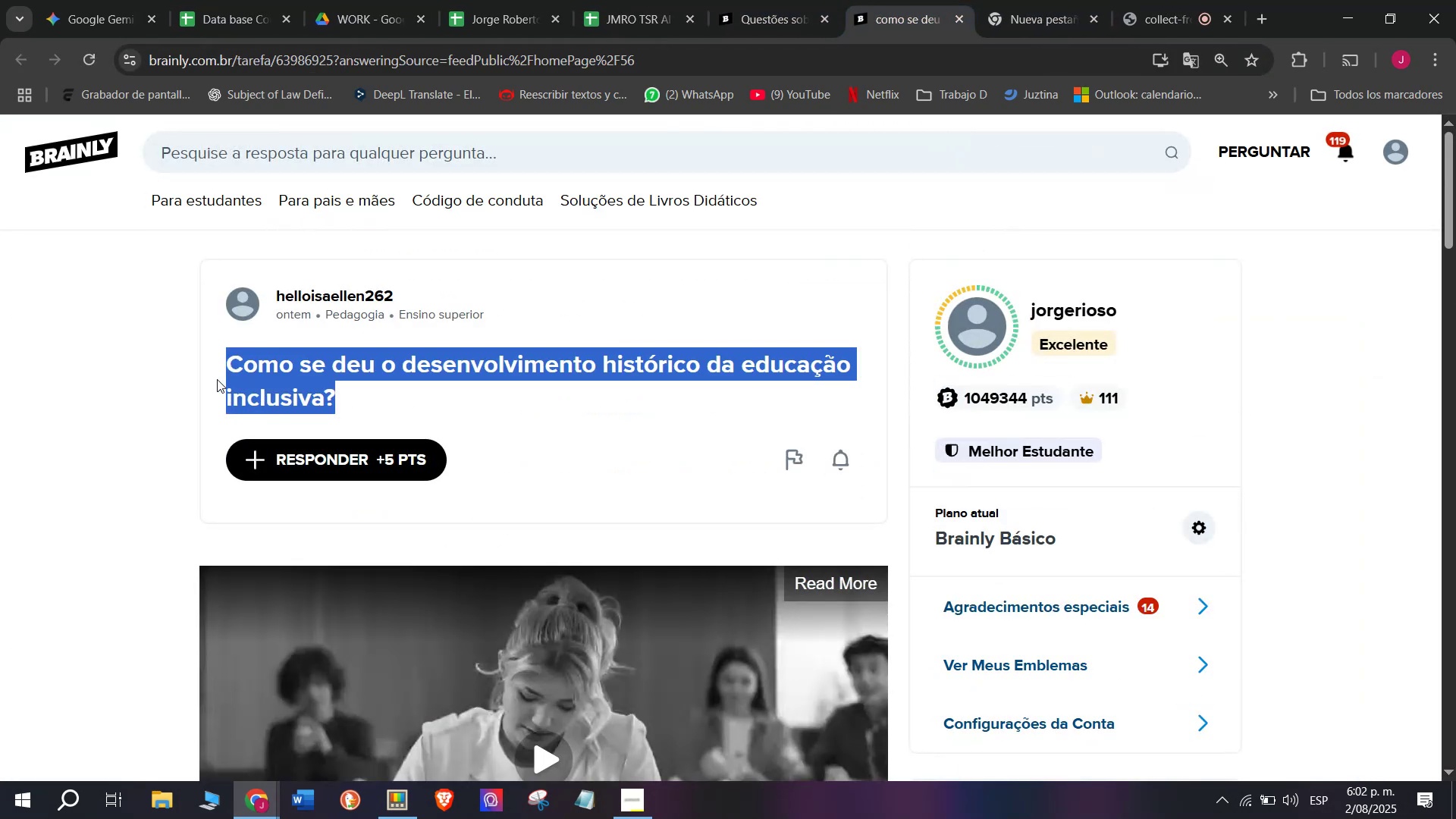 
key(Control+C)
 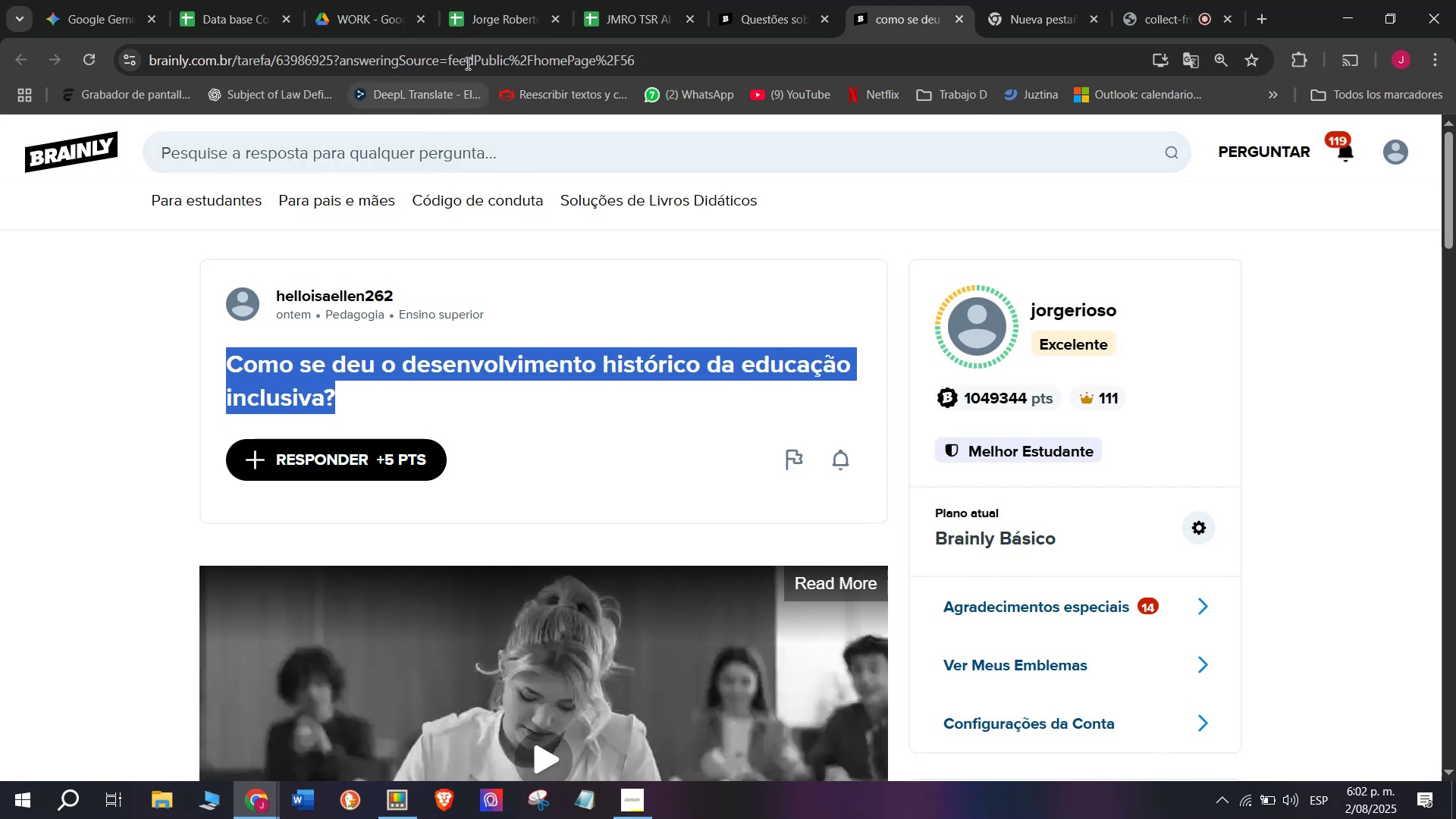 
double_click([467, 61])
 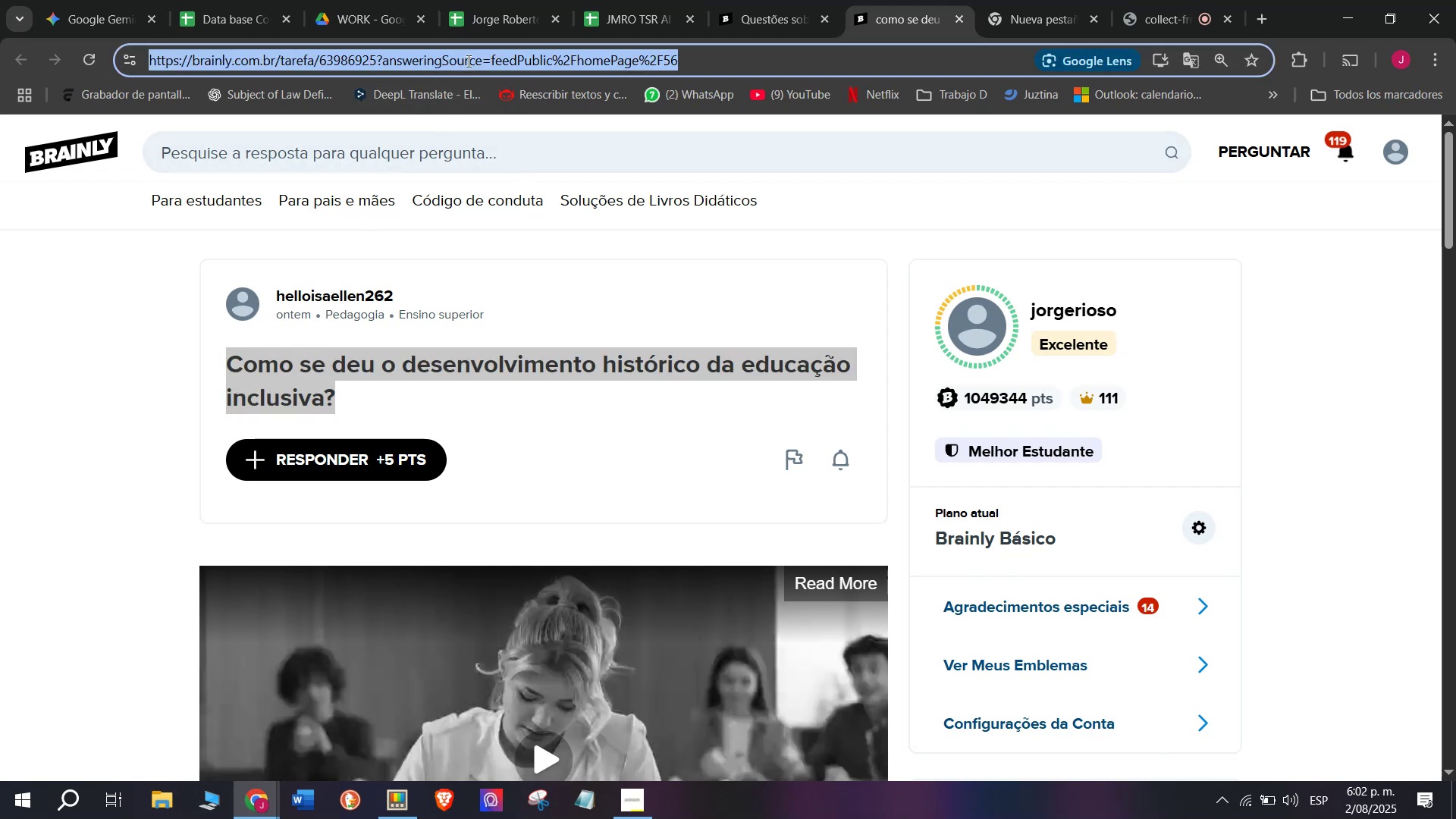 
triple_click([467, 61])
 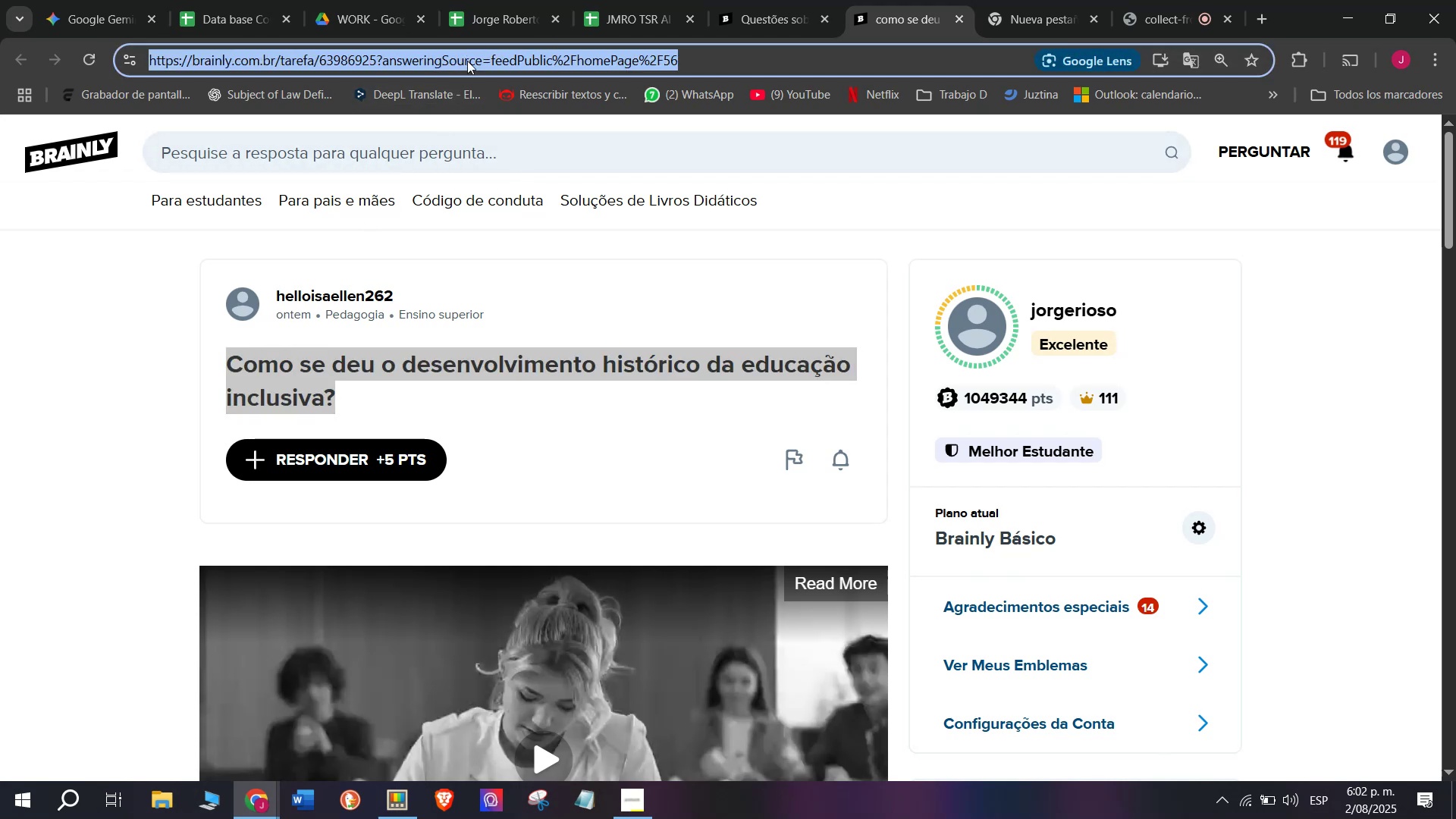 
key(Control+C)
 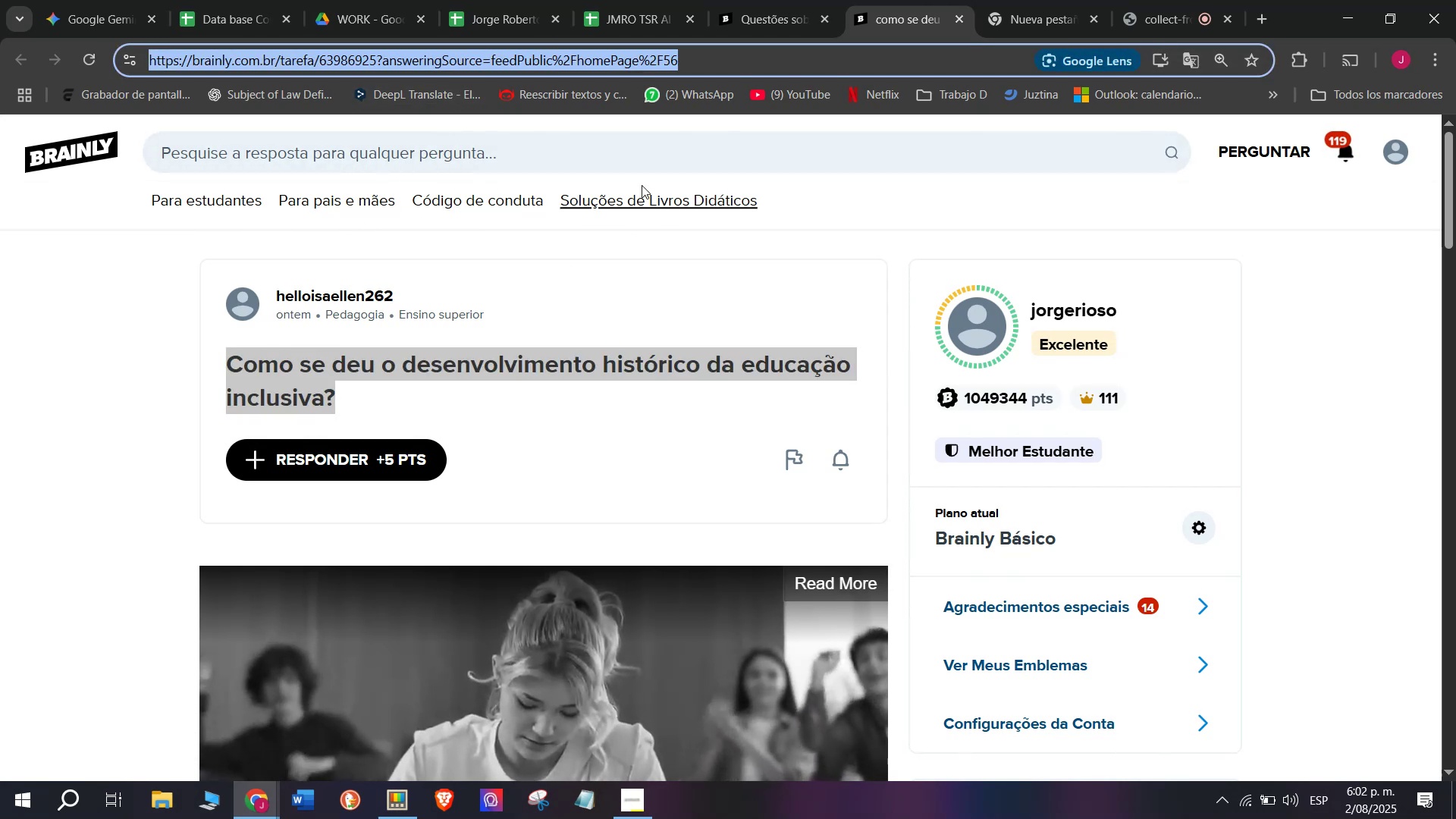 
left_click([640, 0])
 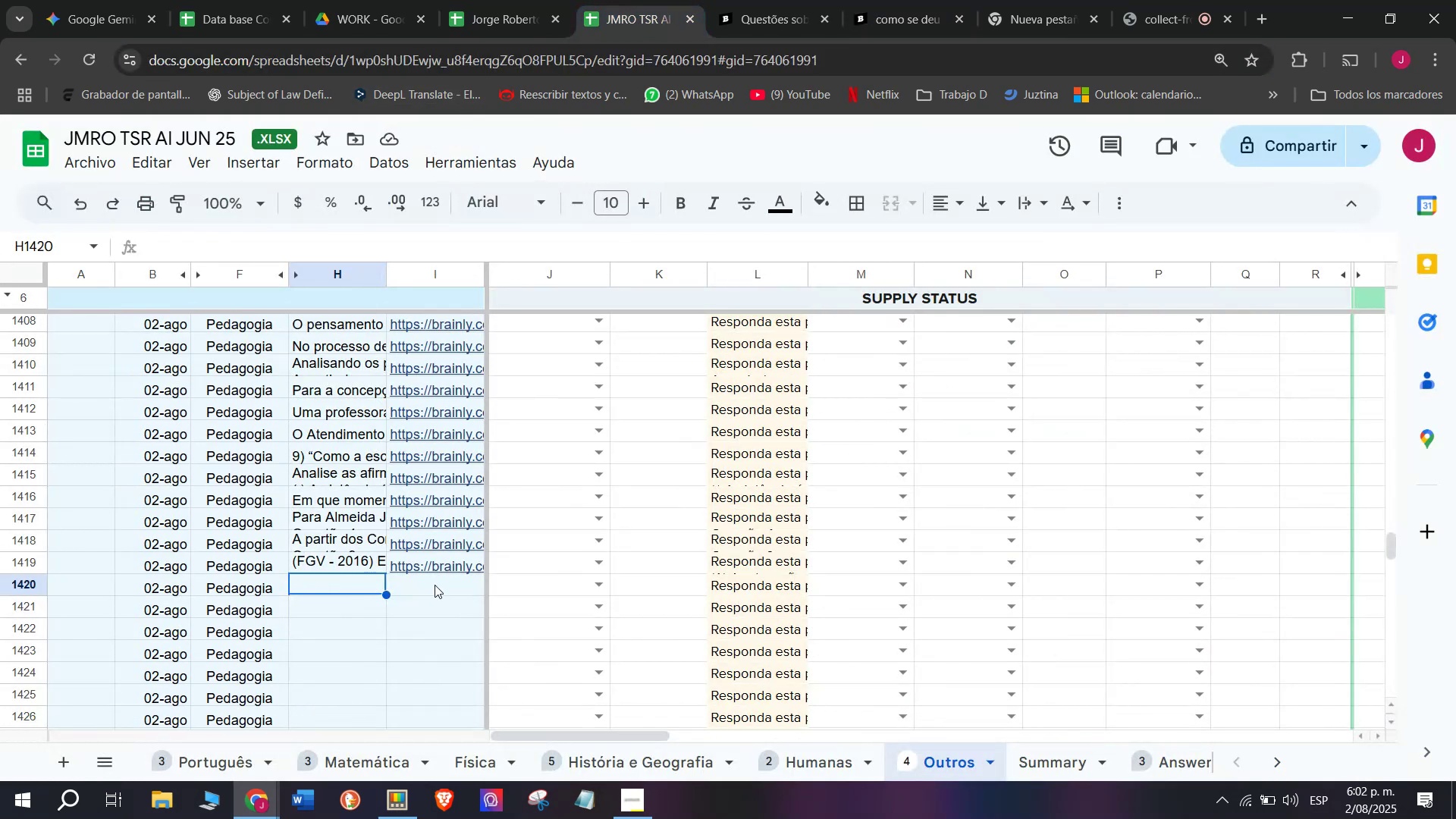 
double_click([432, 586])
 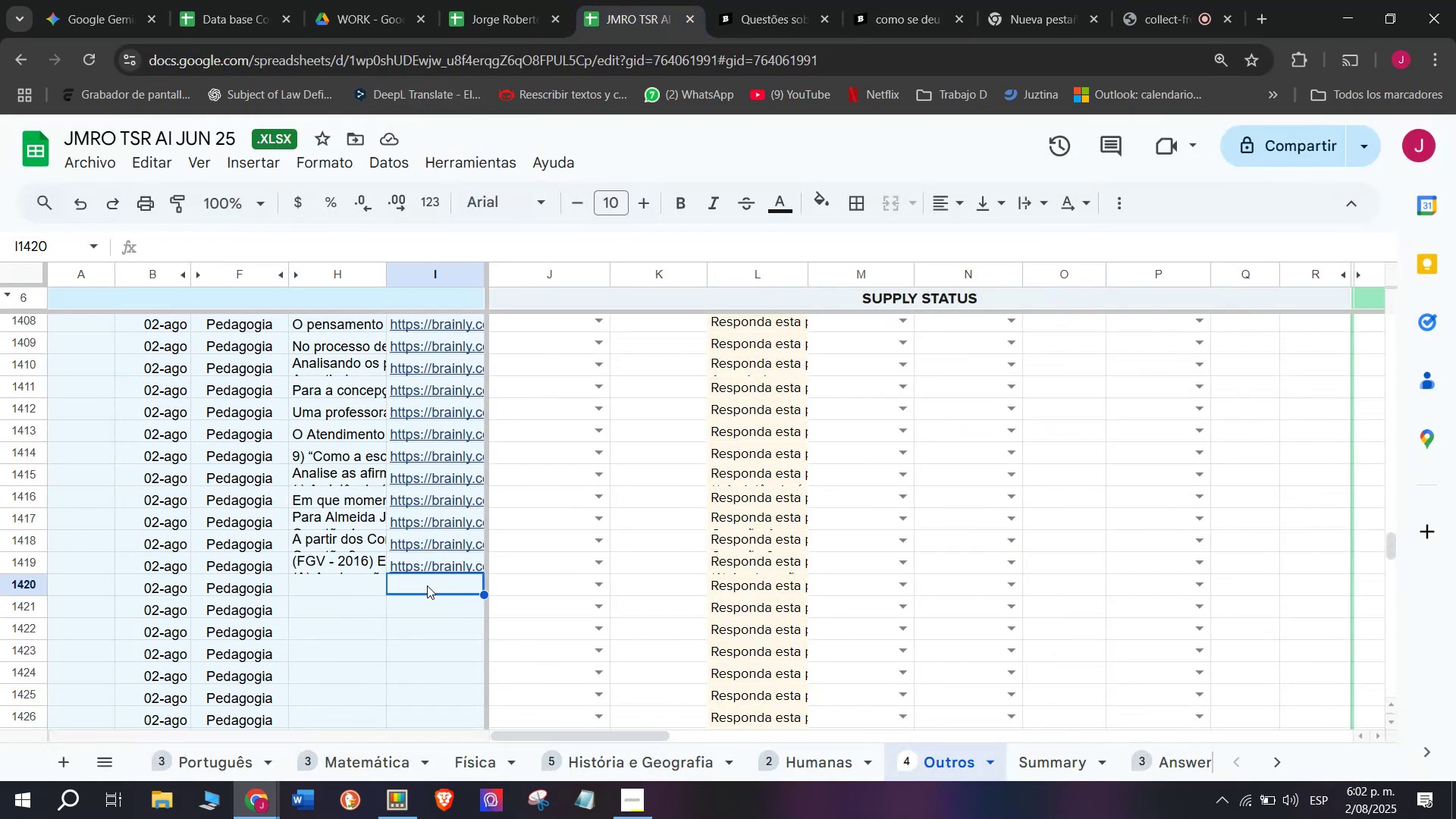 
double_click([427, 585])
 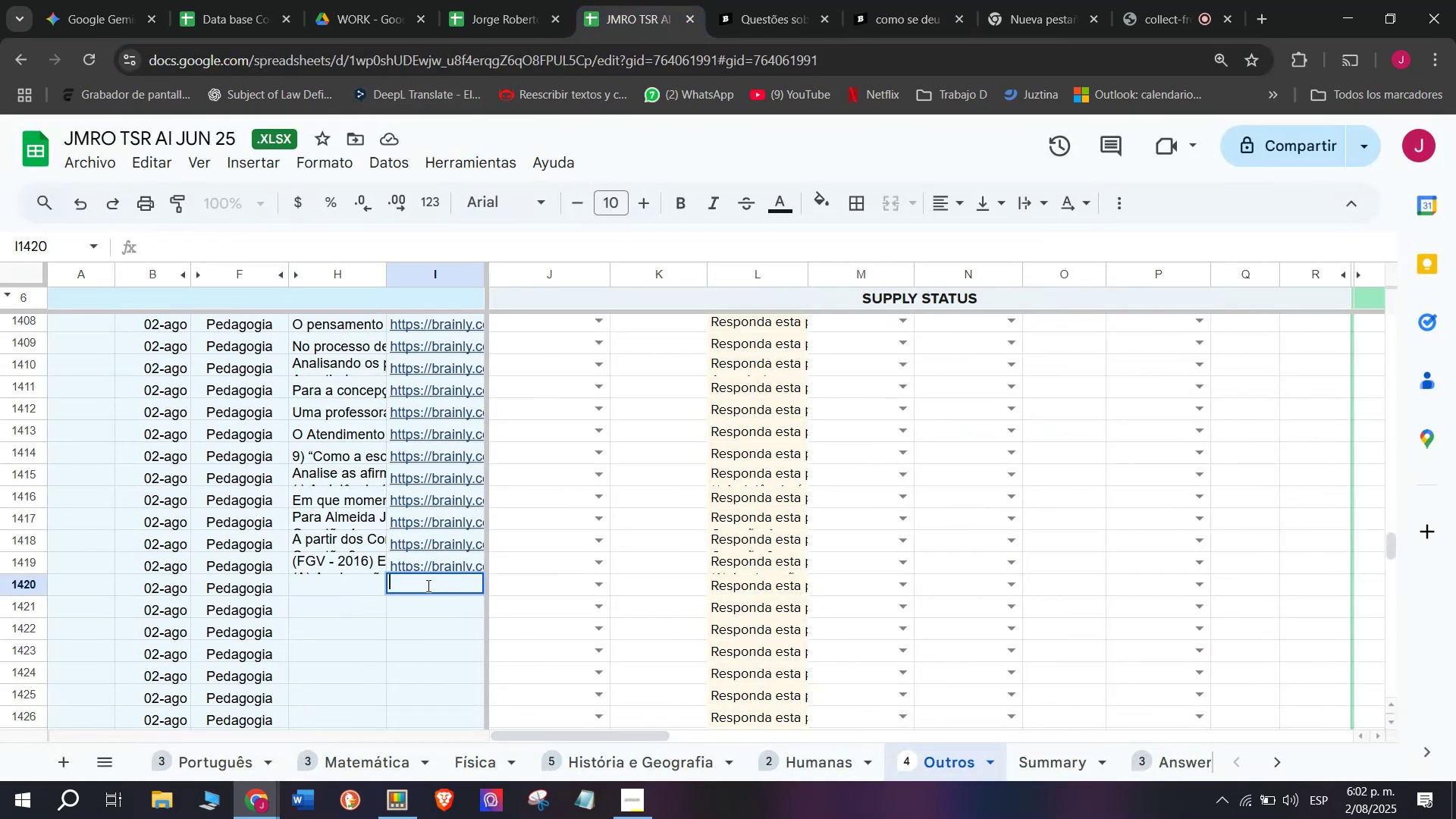 
key(Control+V)
 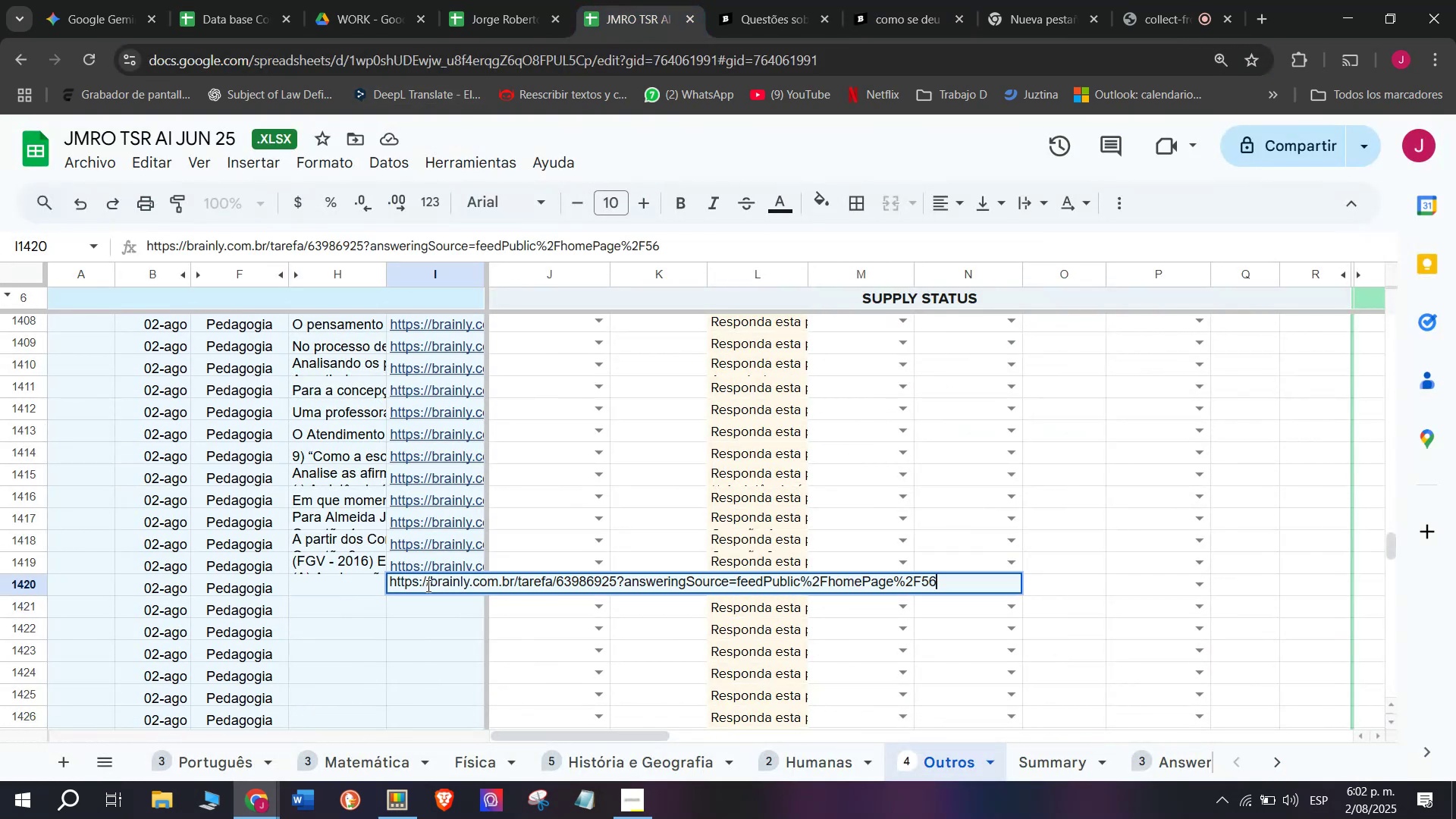 
key(Enter)
 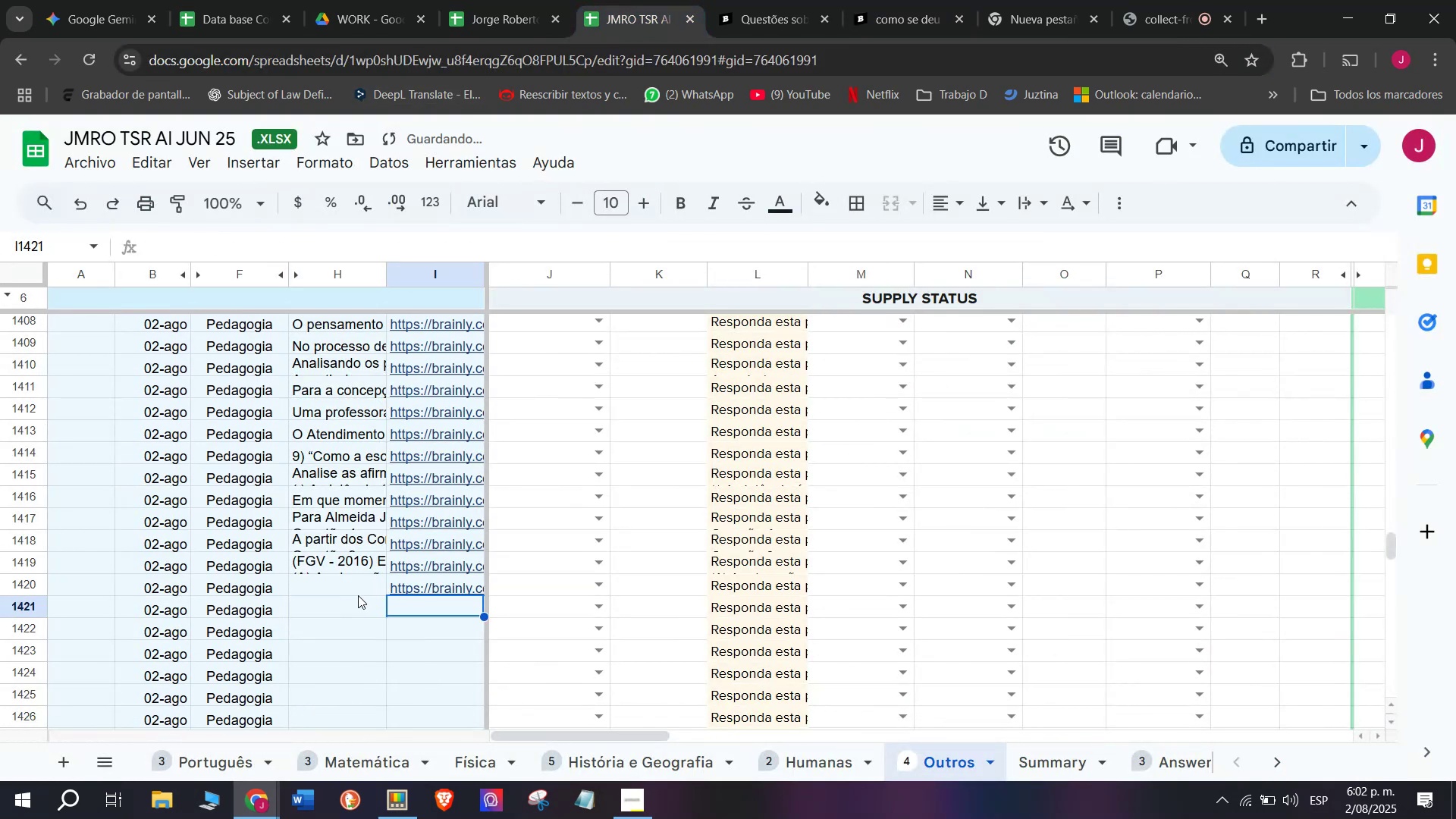 
double_click([356, 597])
 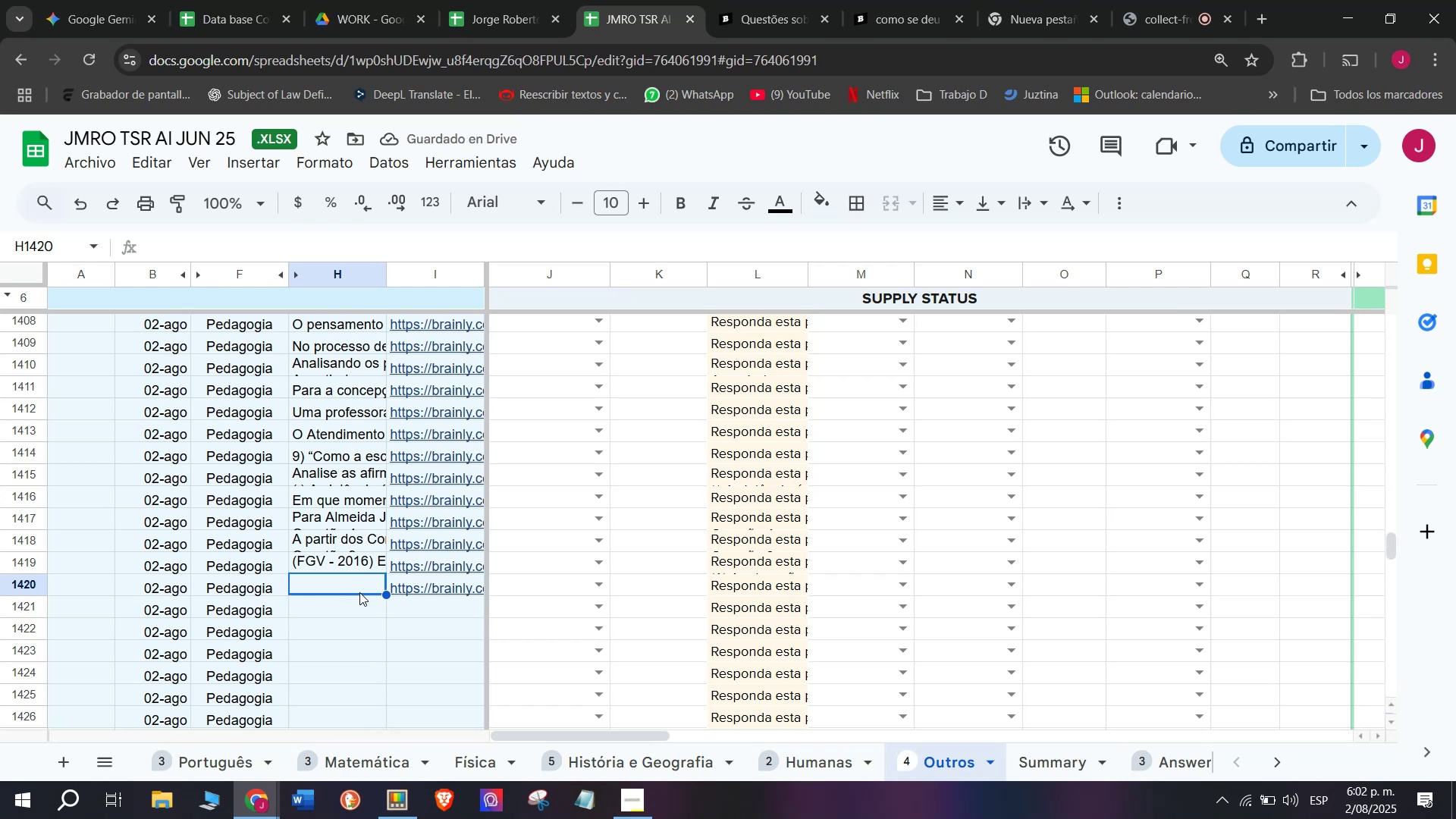 
double_click([361, 592])
 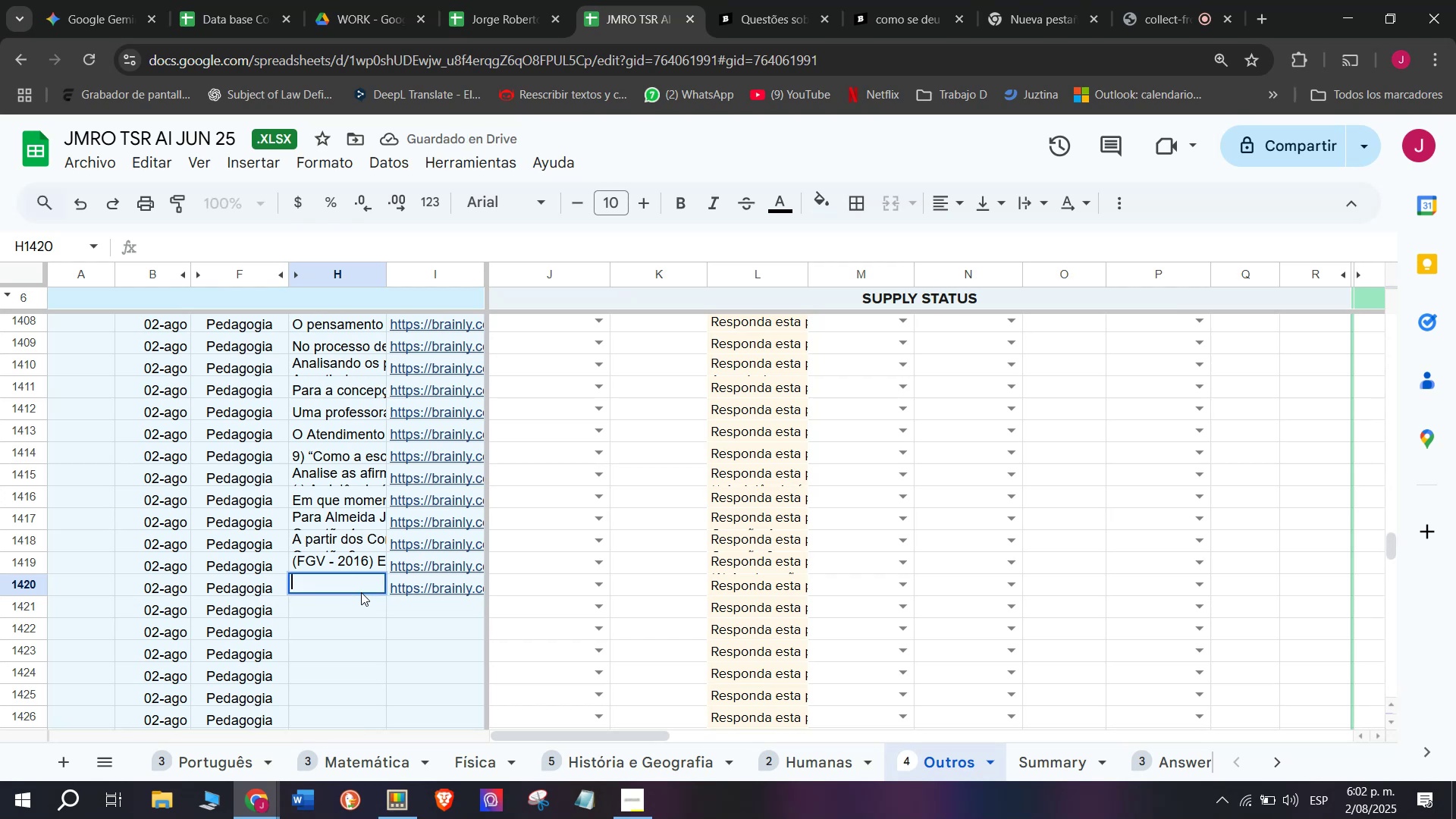 
key(Meta+MetaLeft)
 